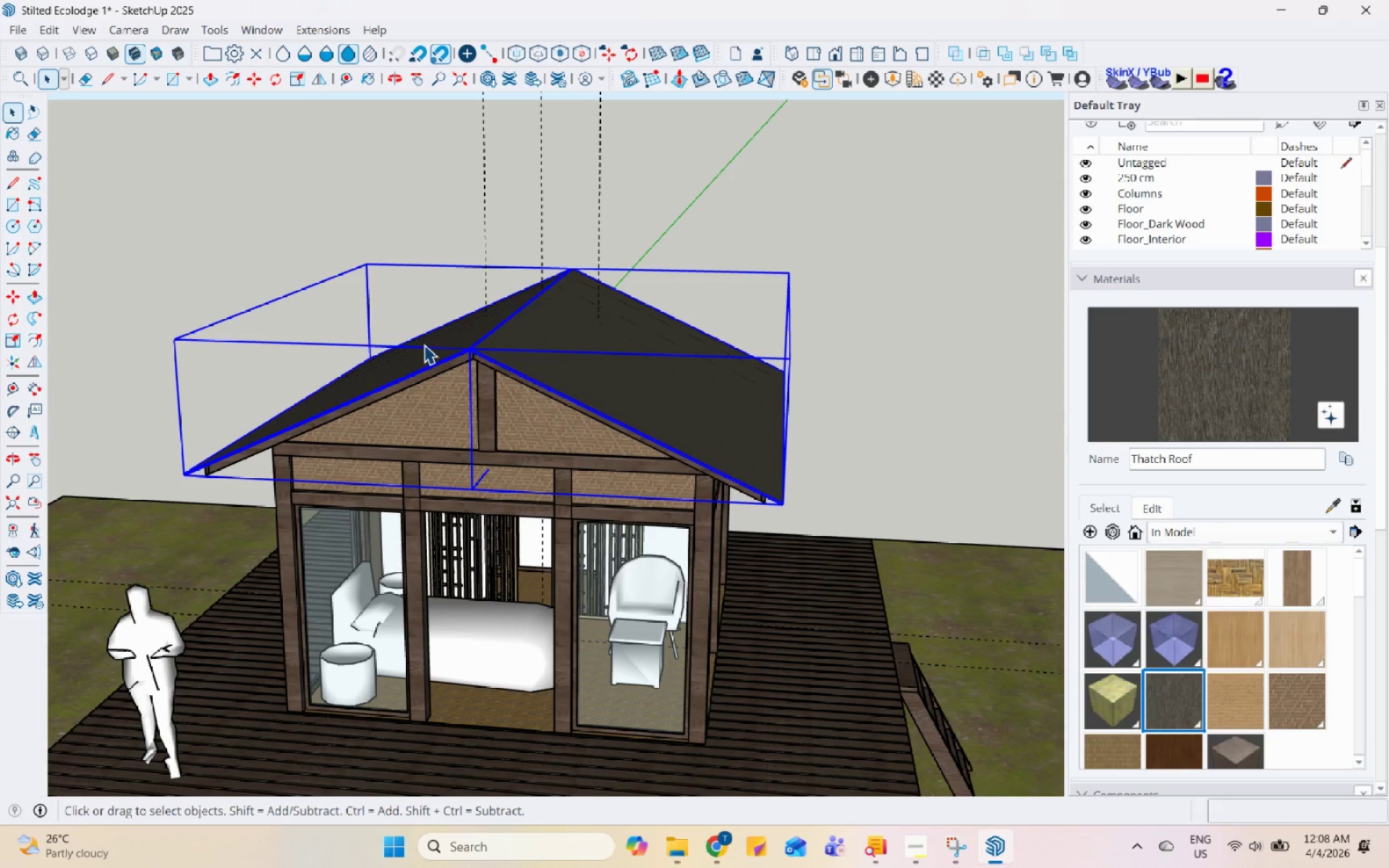 
right_click([424, 344])
 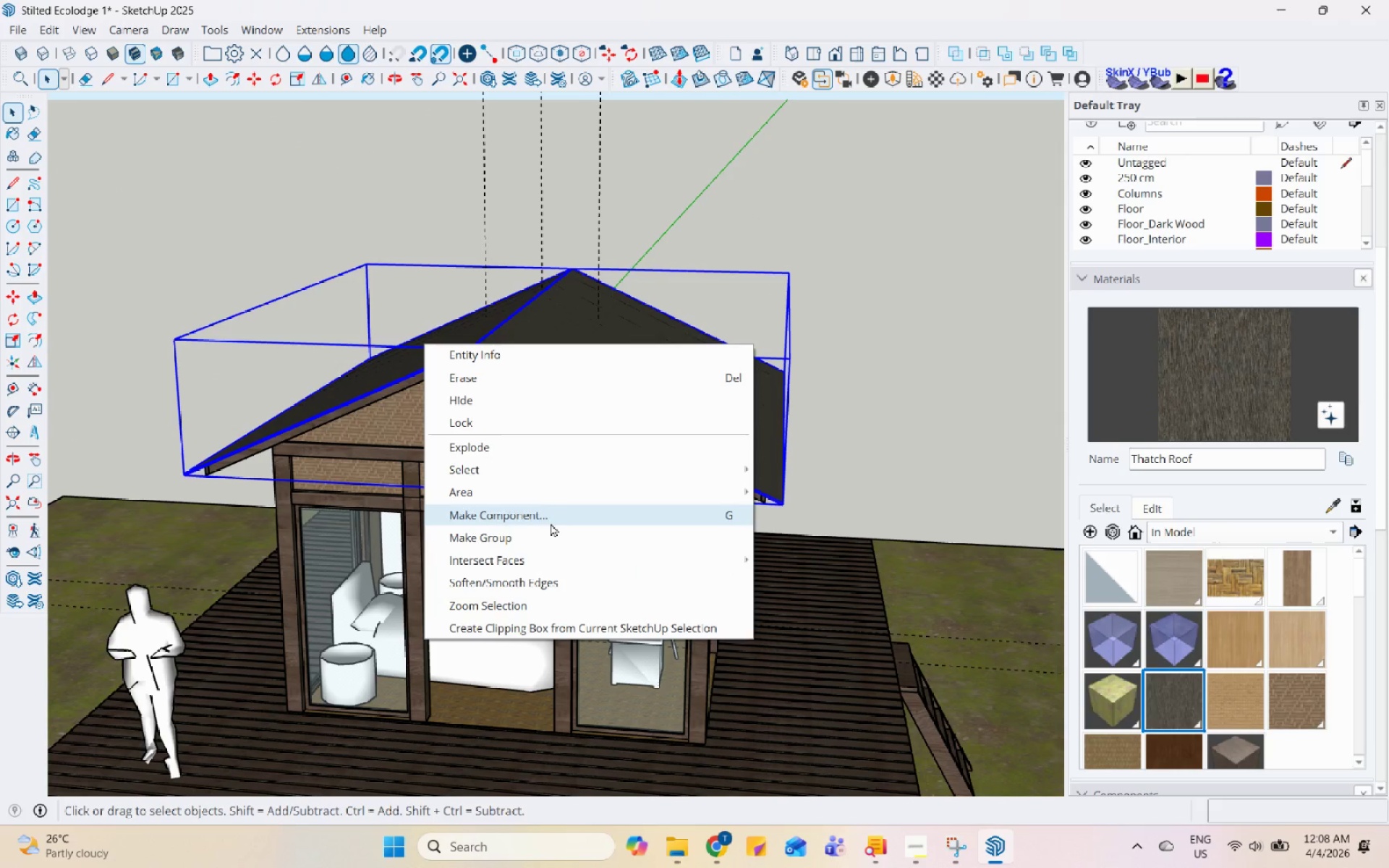 
left_click([565, 540])
 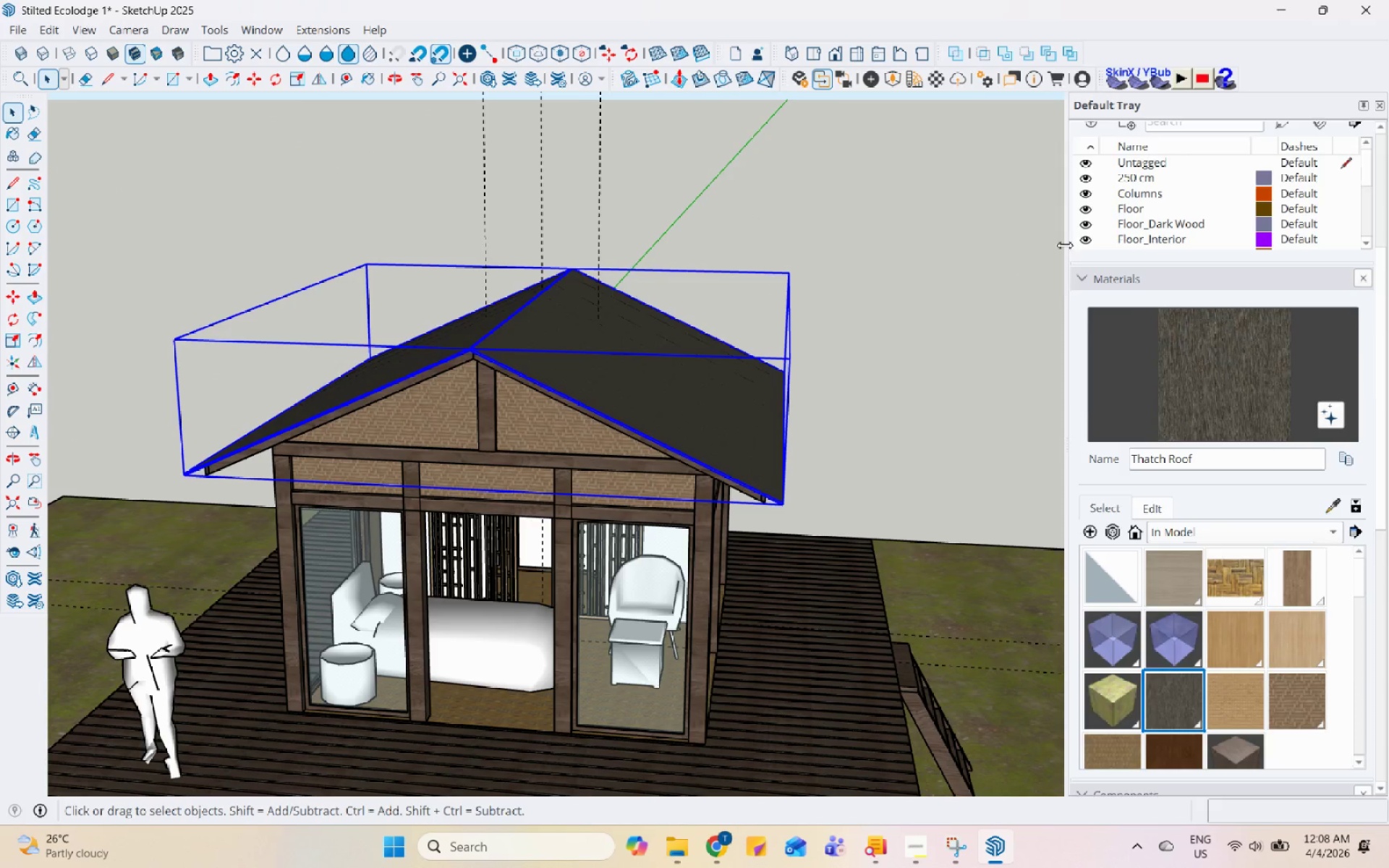 
left_click([1212, 195])
 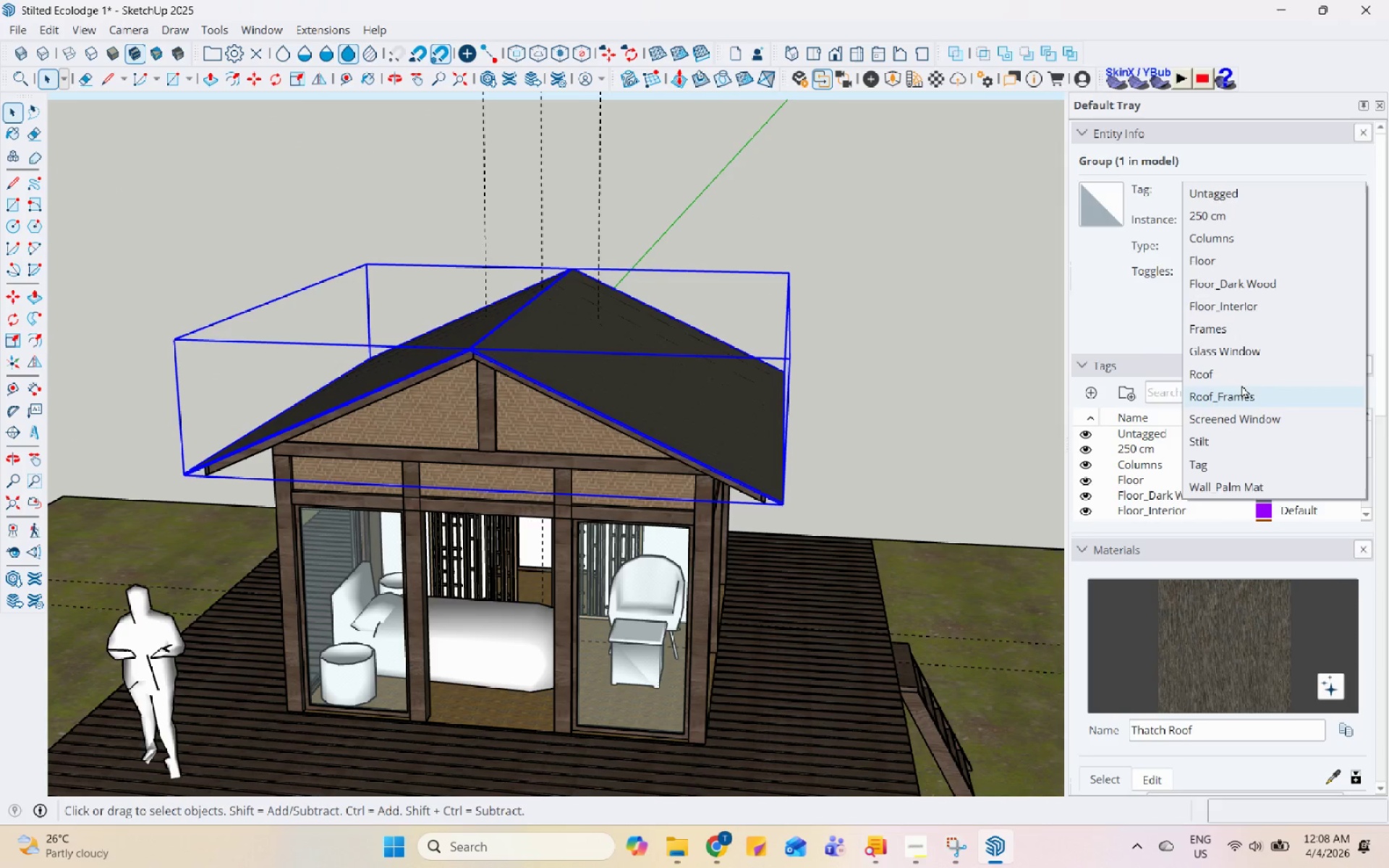 
scroll: coordinate [1125, 236], scroll_direction: up, amount: 8.0
 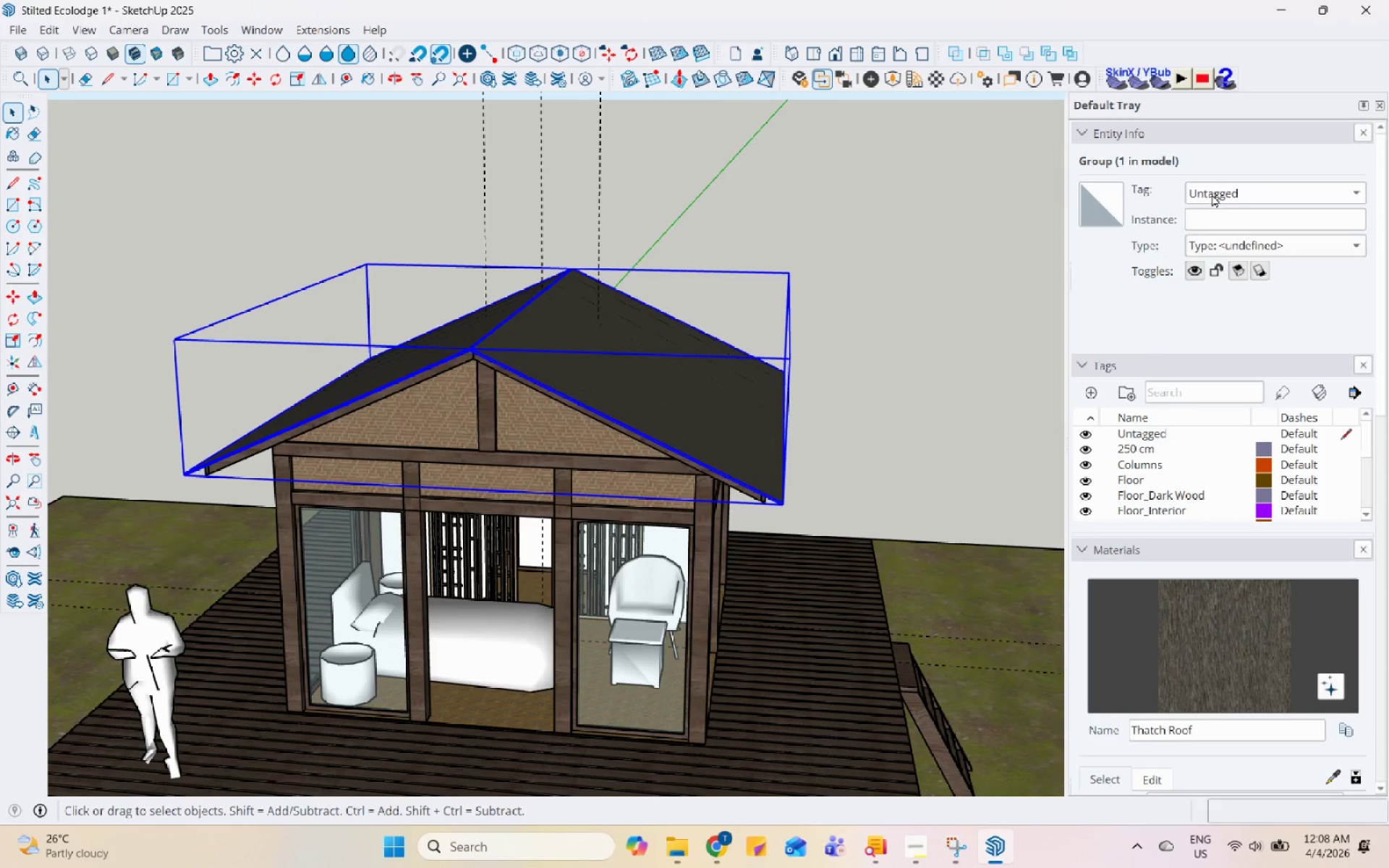 
left_click([1246, 378])
 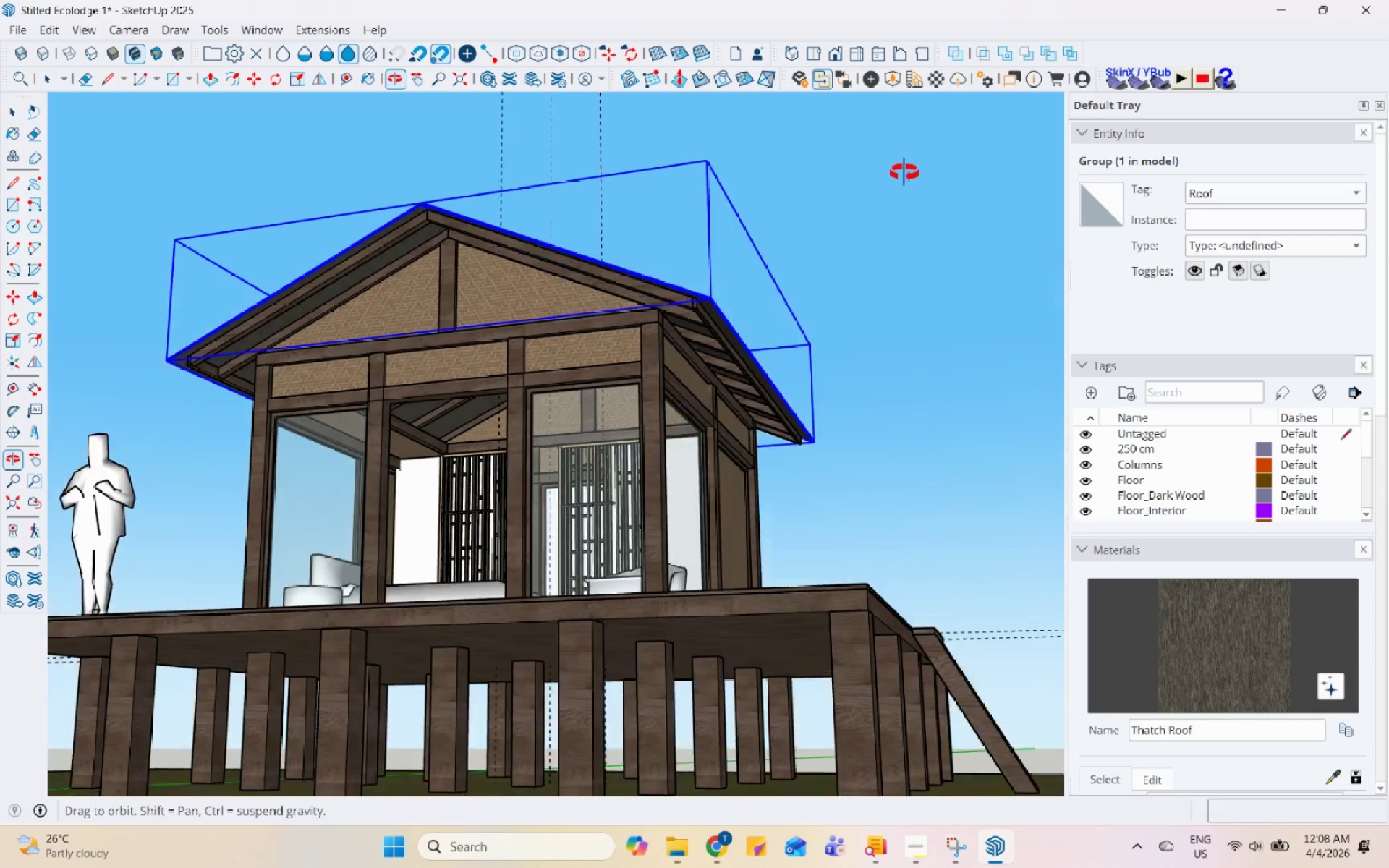 
left_click([912, 205])
 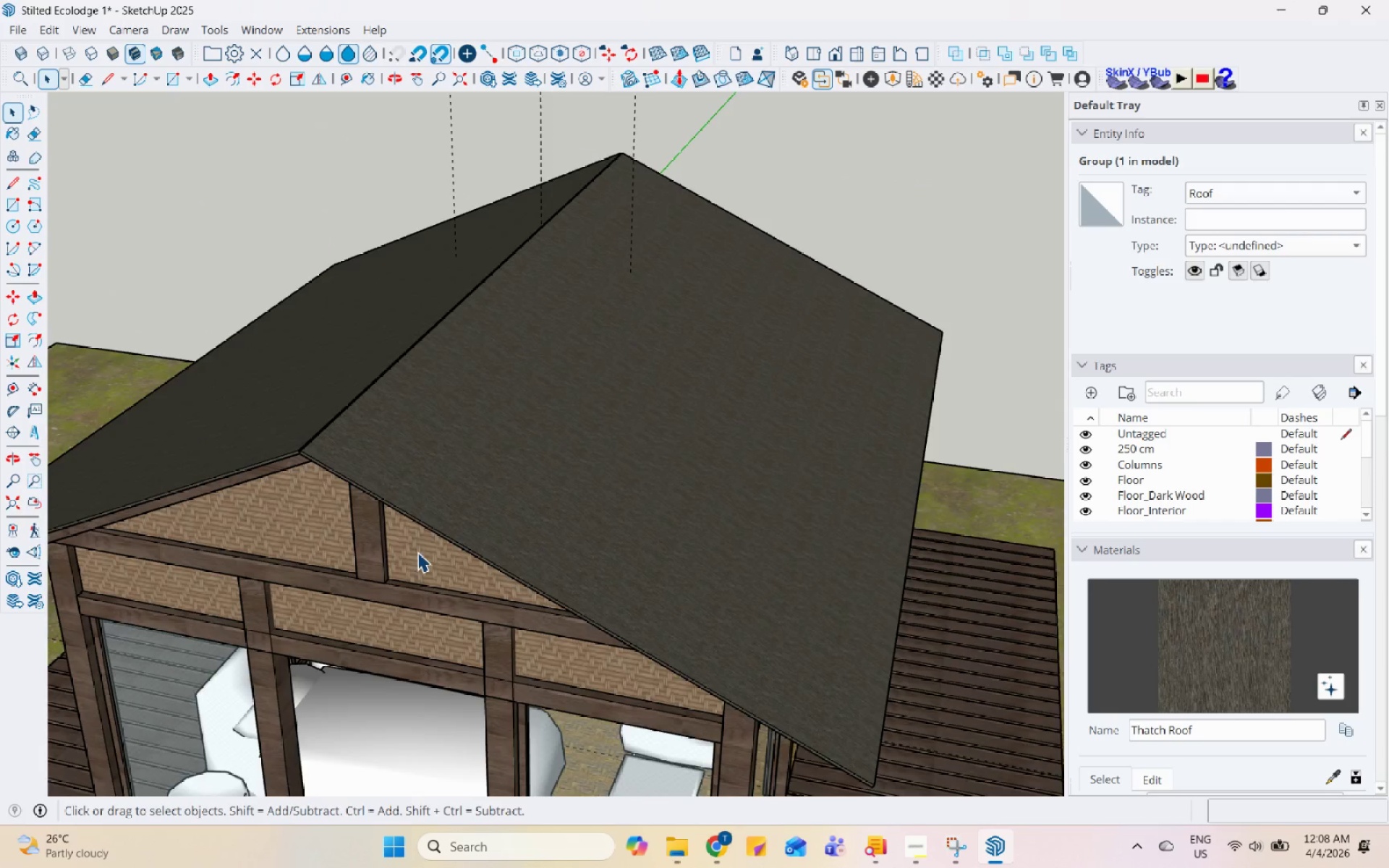 
scroll: coordinate [619, 407], scroll_direction: up, amount: 7.0
 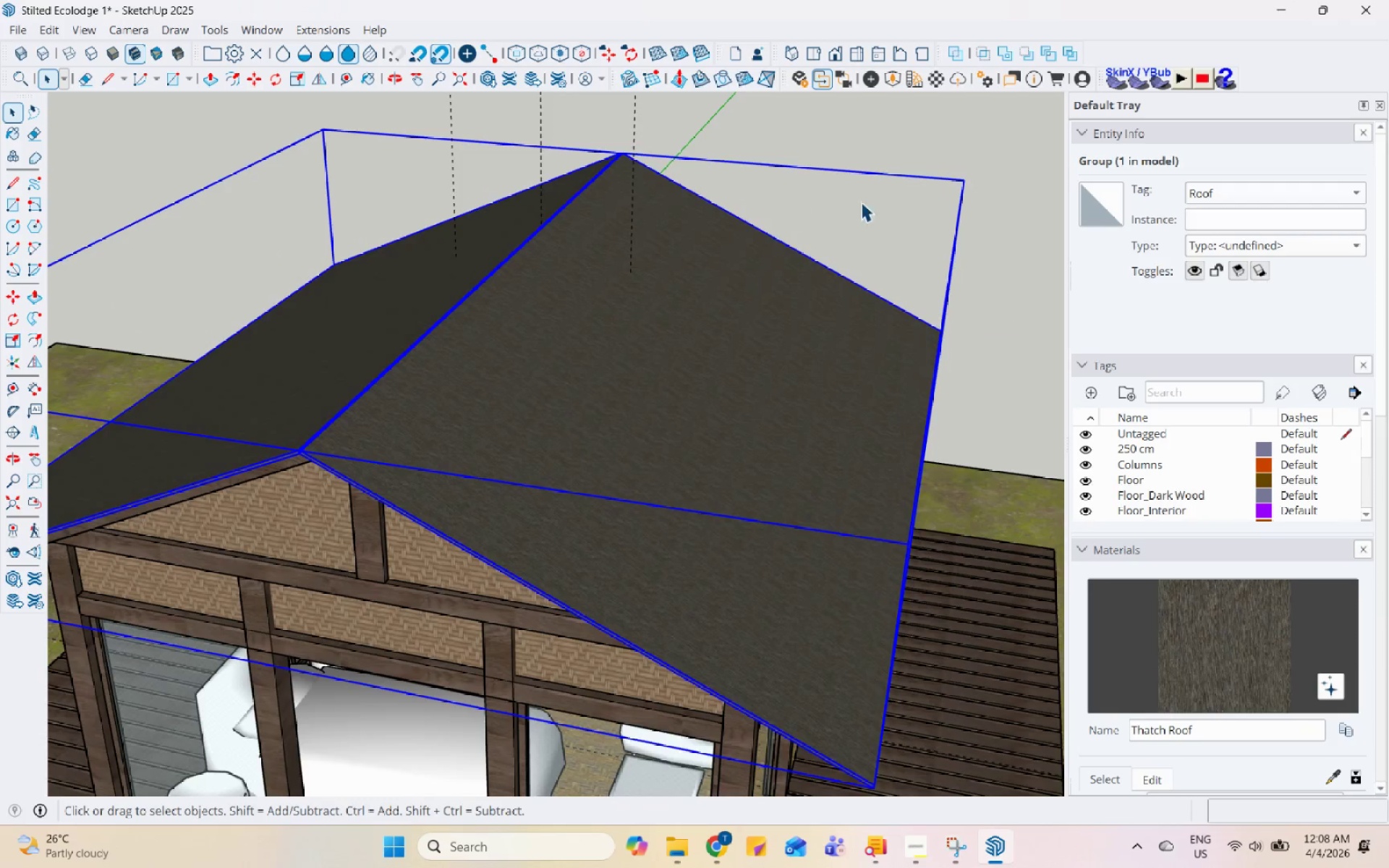 
scroll: coordinate [389, 496], scroll_direction: down, amount: 6.0
 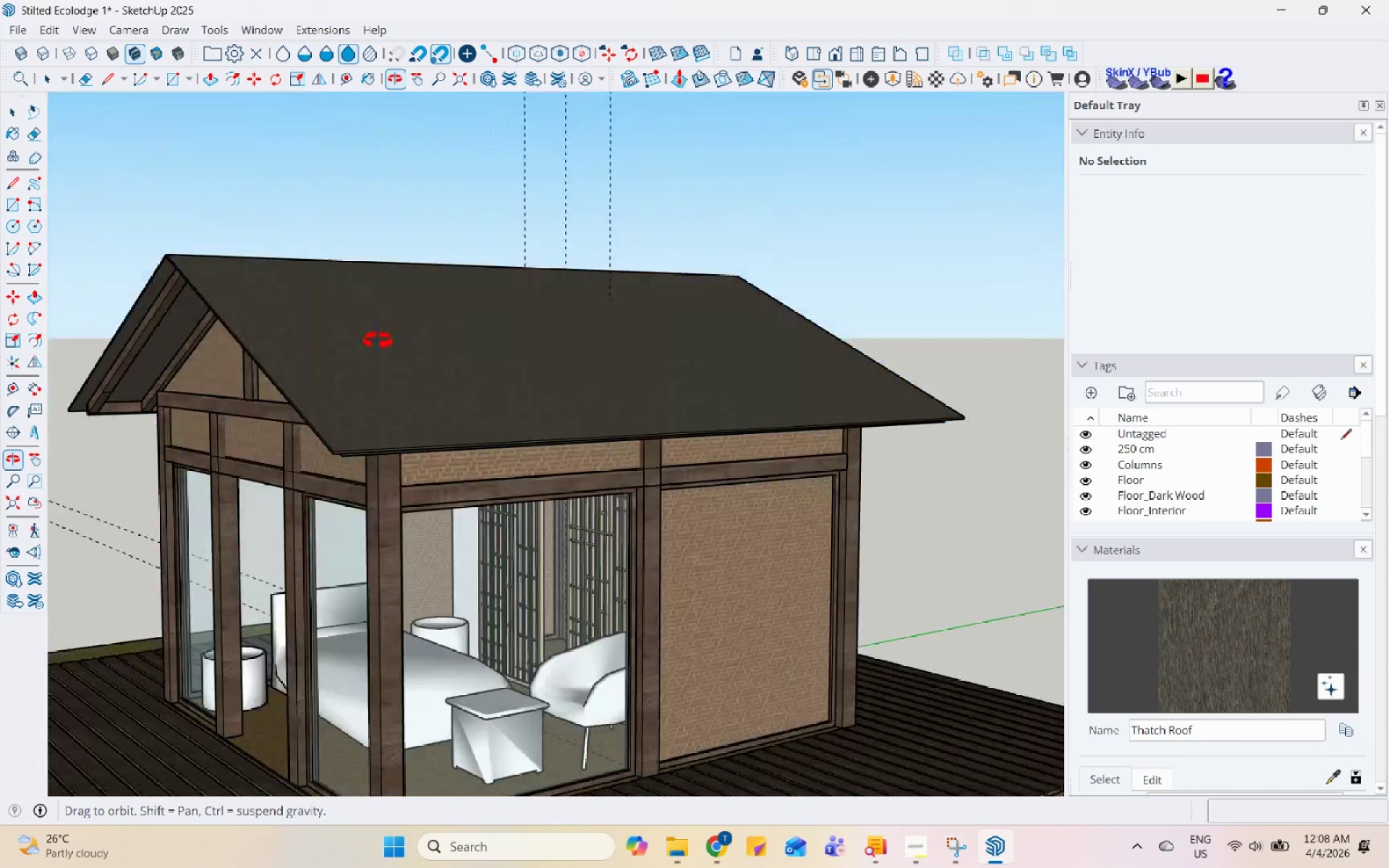 
scroll: coordinate [397, 505], scroll_direction: up, amount: 5.0
 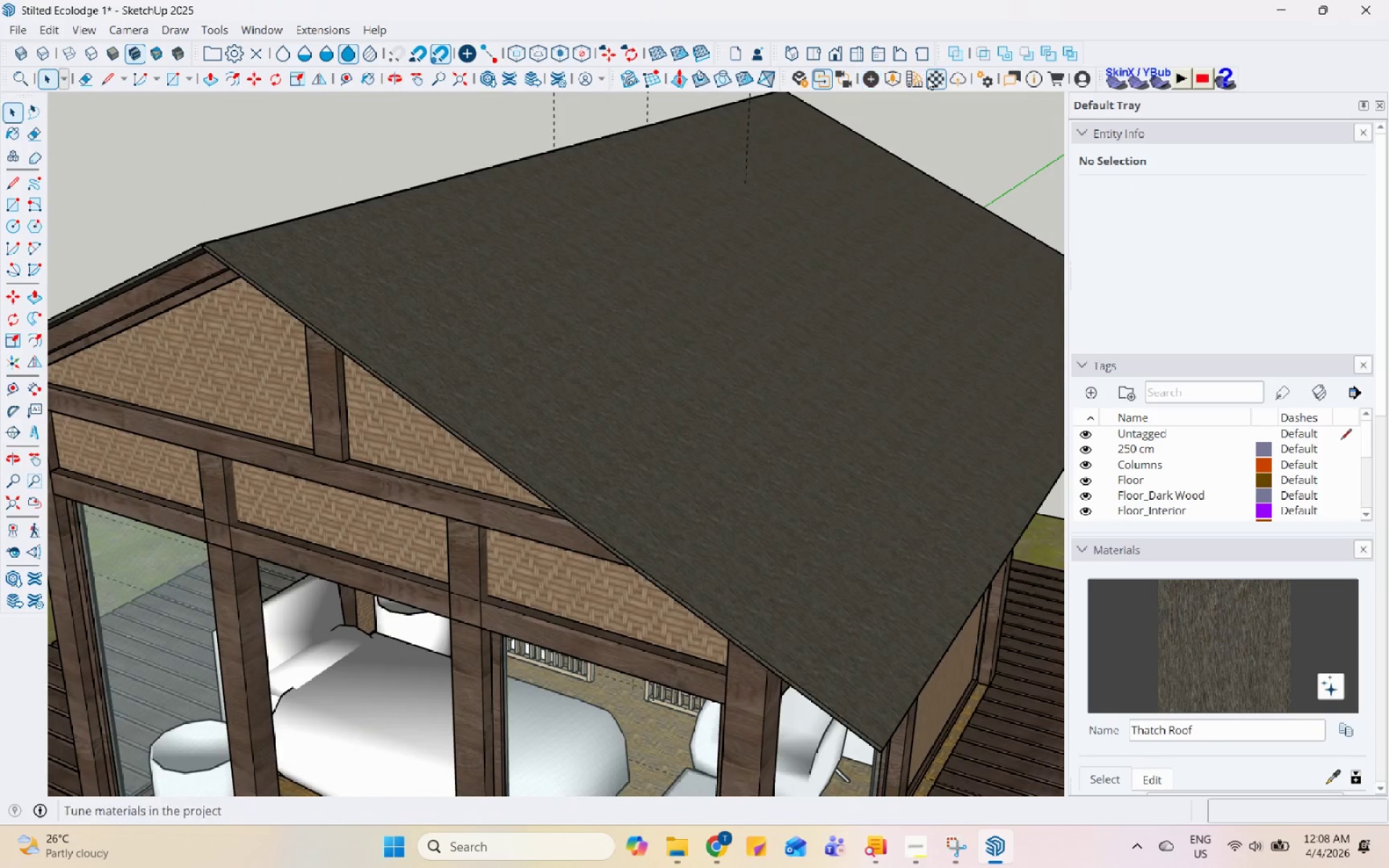 
left_click([927, 77])
 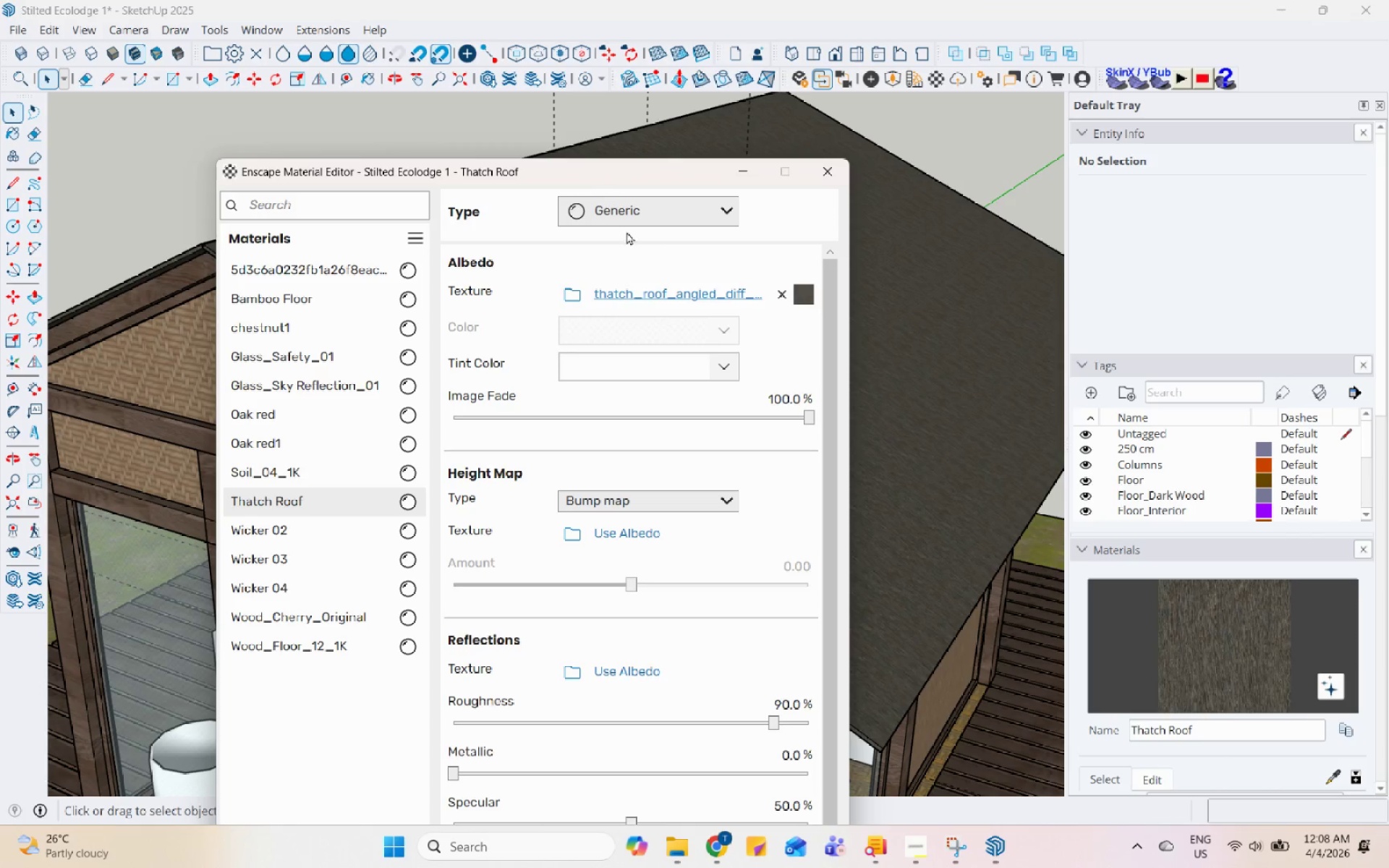 
left_click([572, 540])
 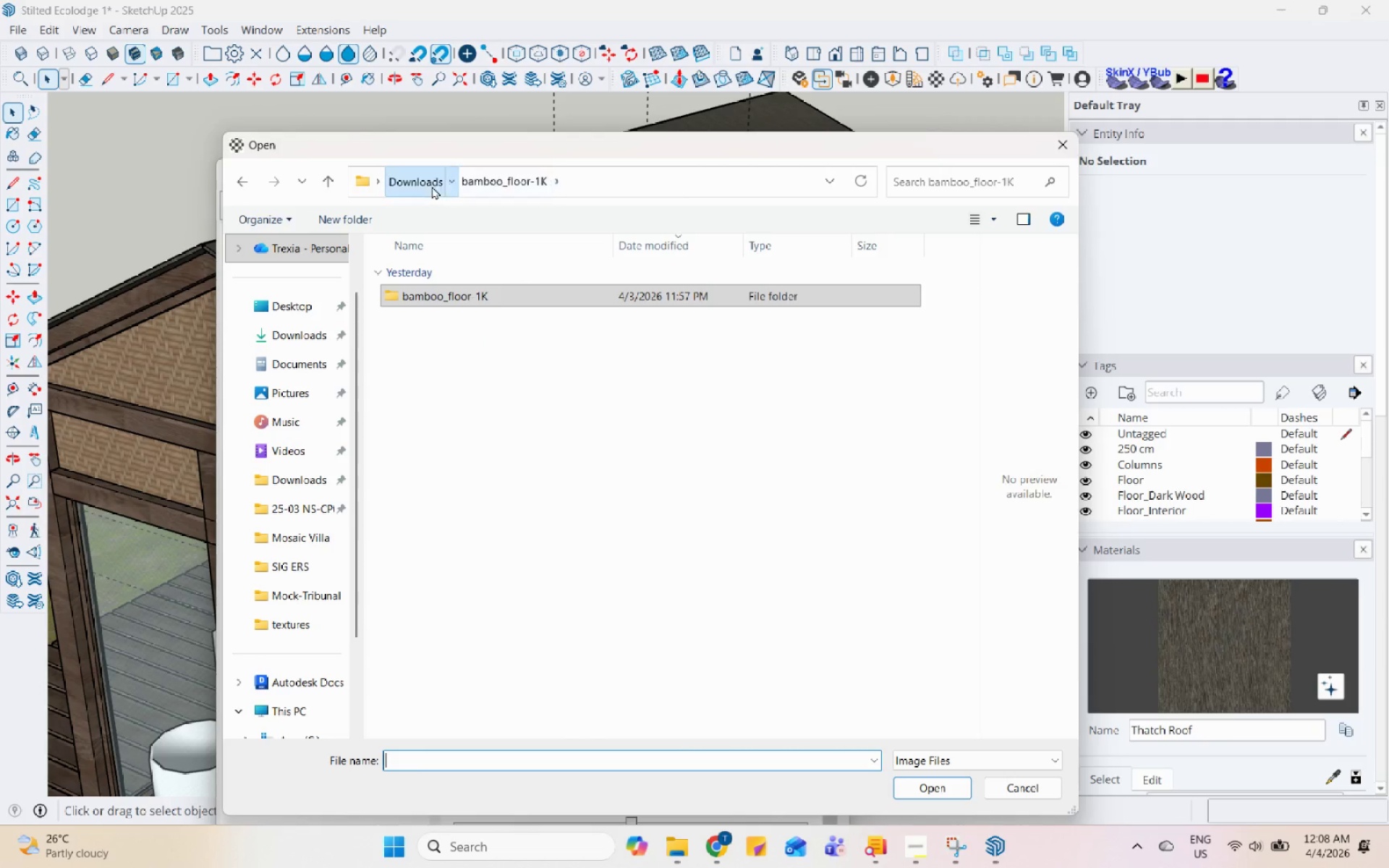 
double_click([428, 312])
 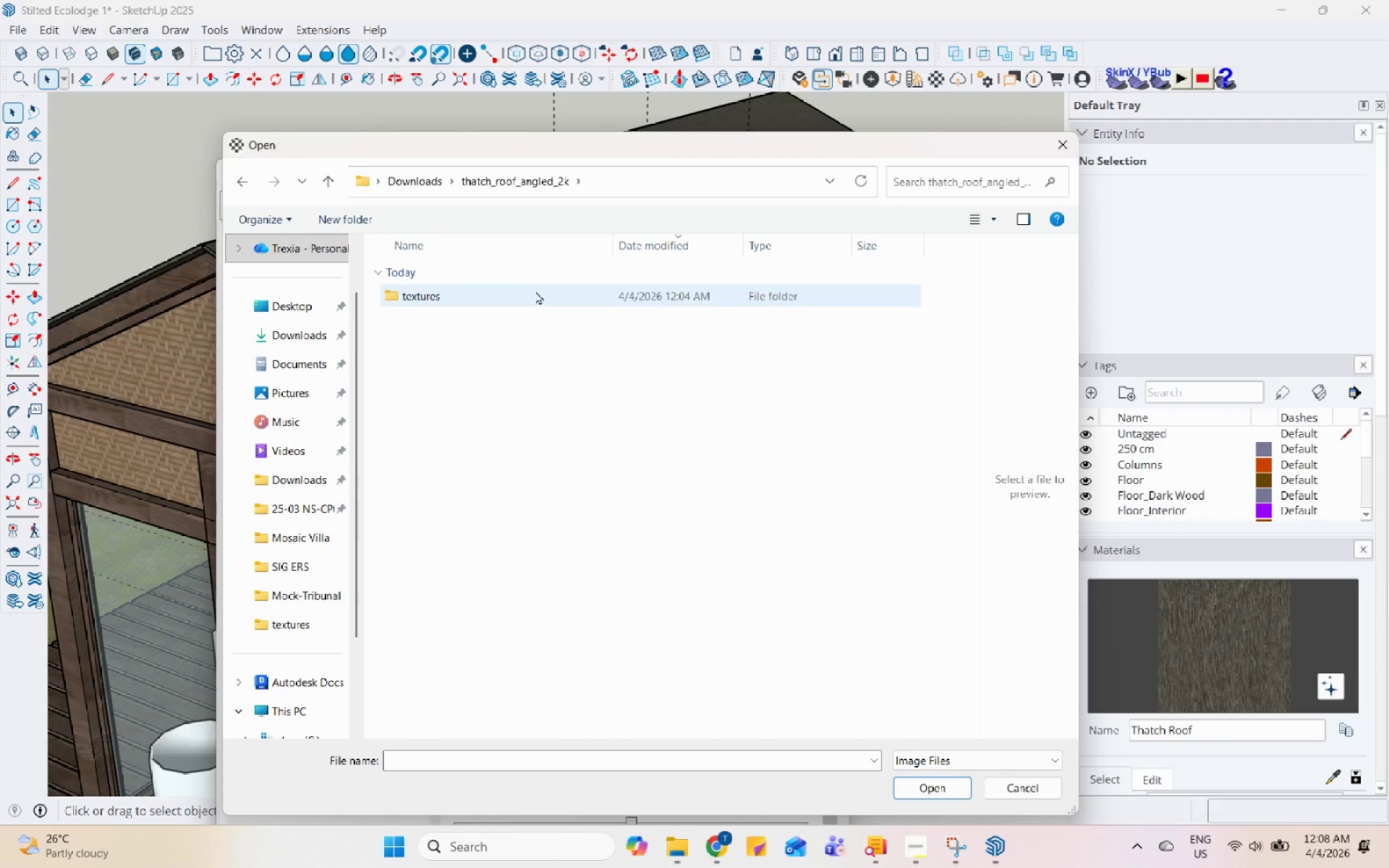 
double_click([535, 291])
 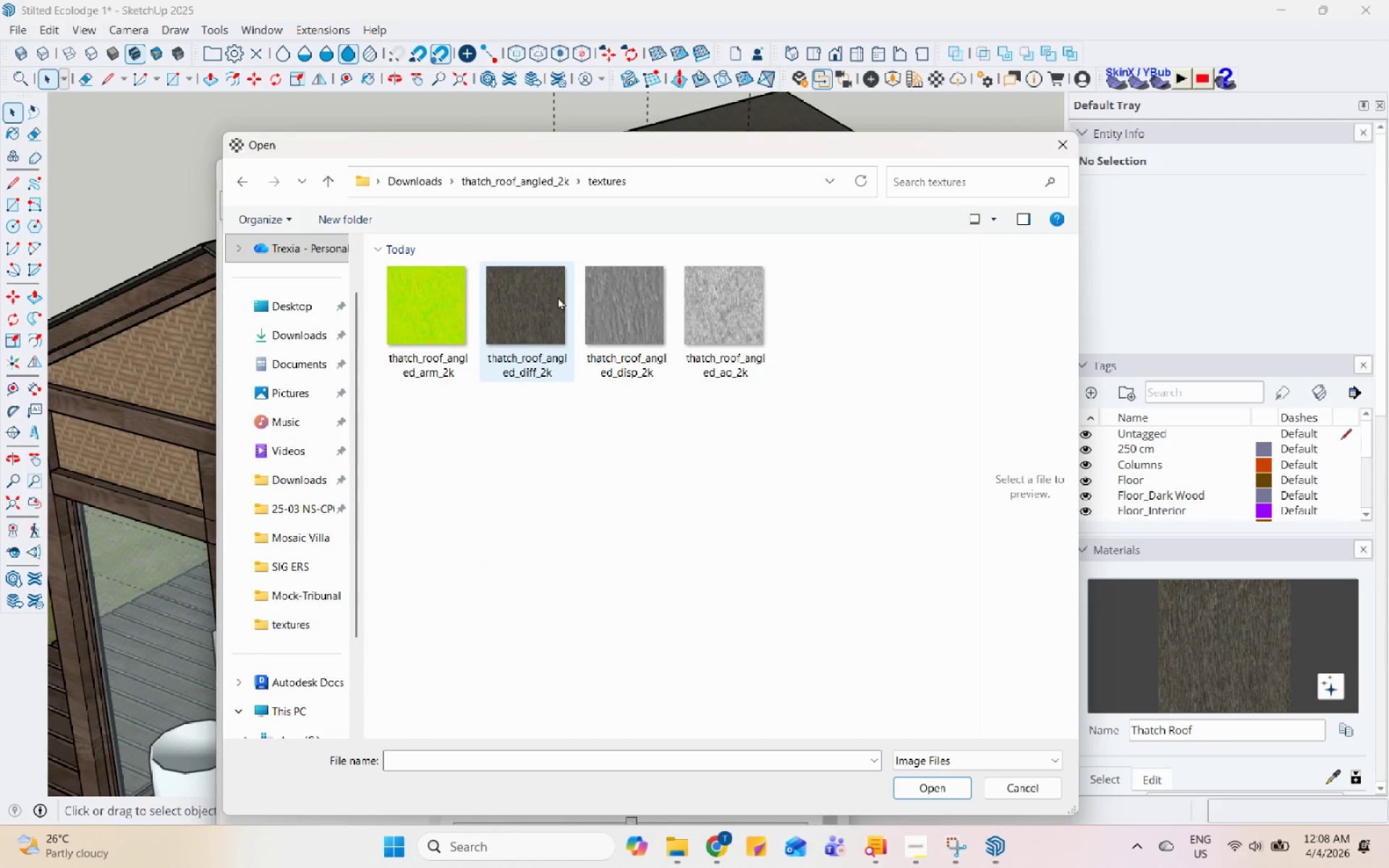 
left_click([587, 297])
 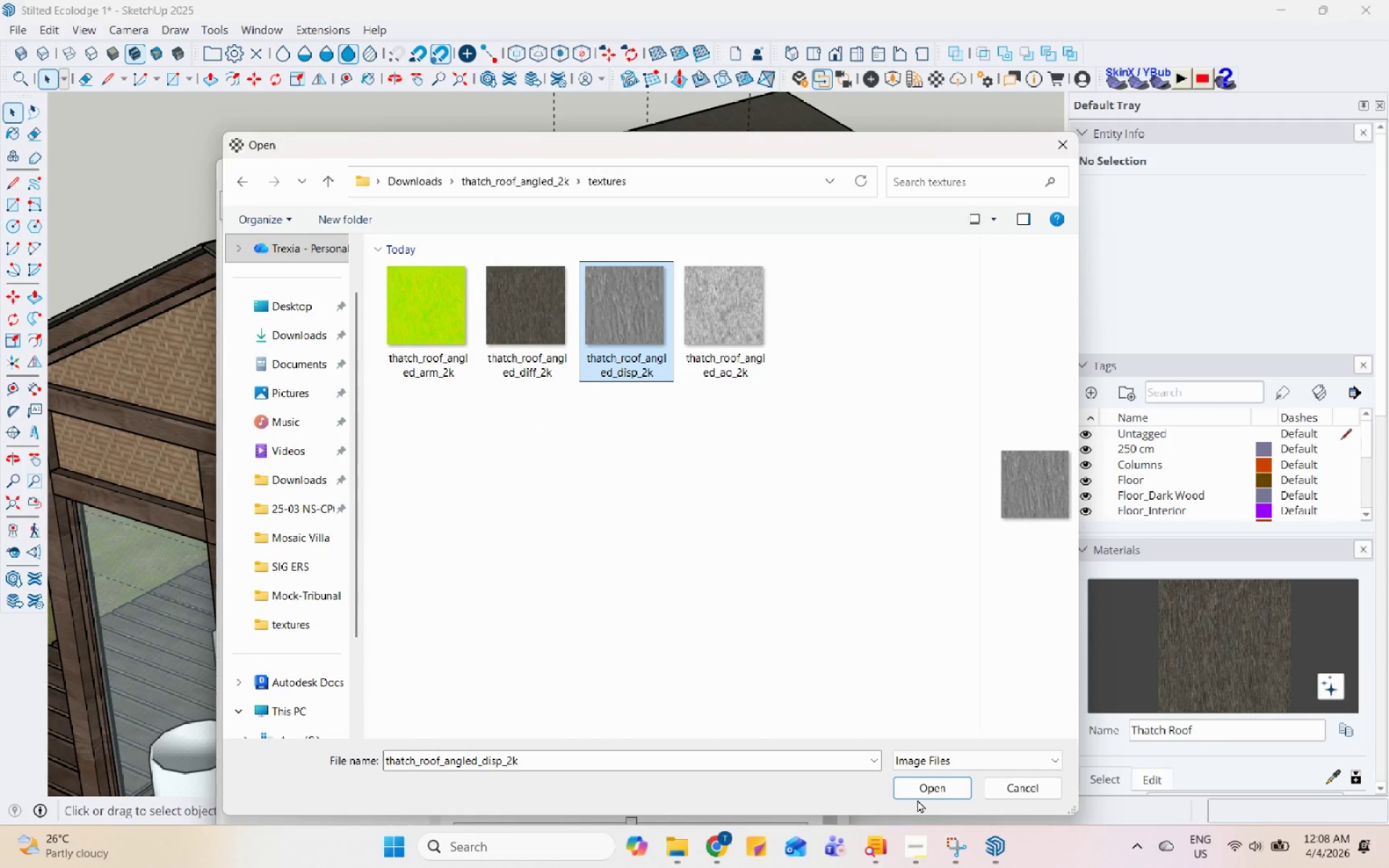 
left_click([927, 788])
 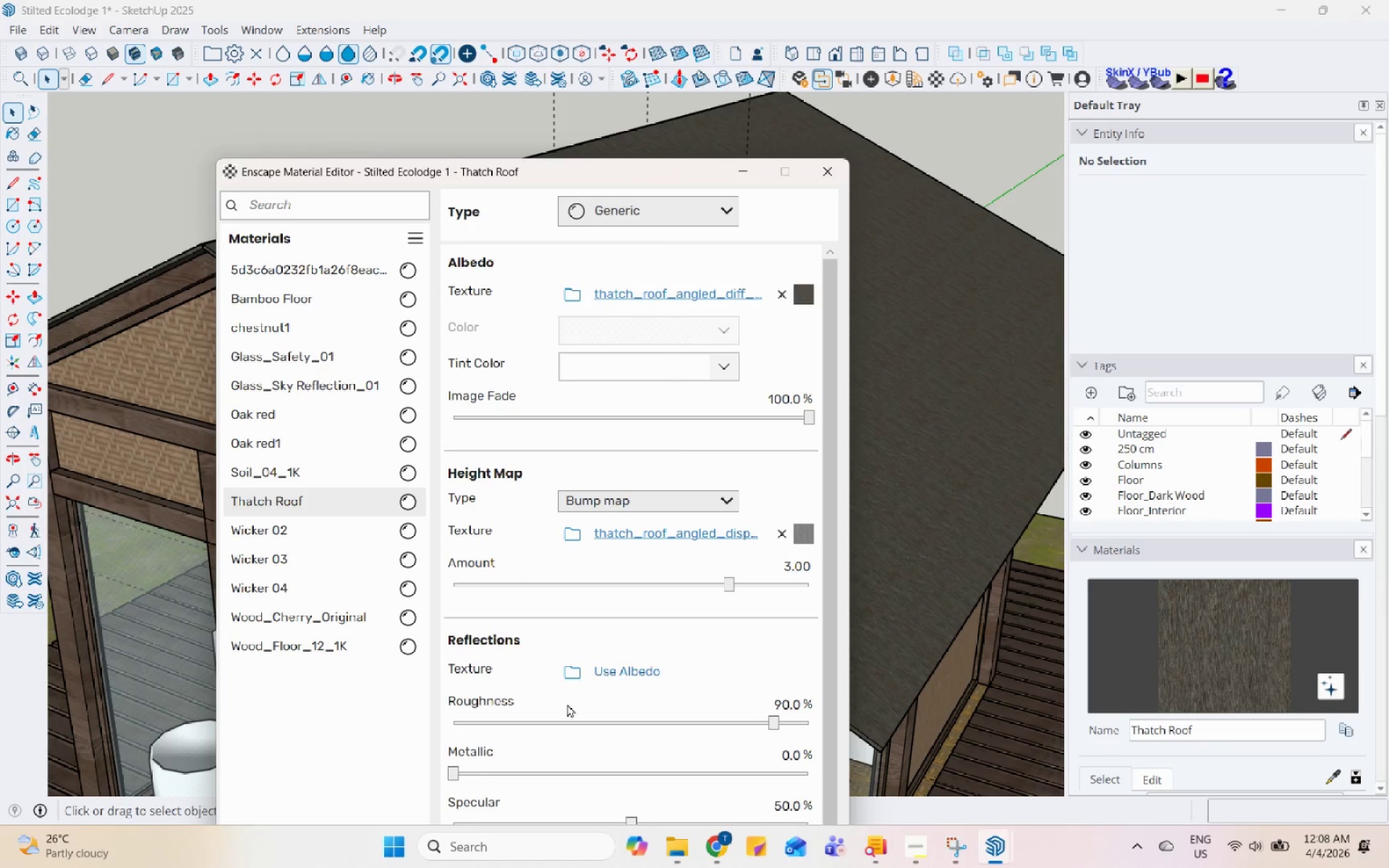 
left_click([570, 678])
 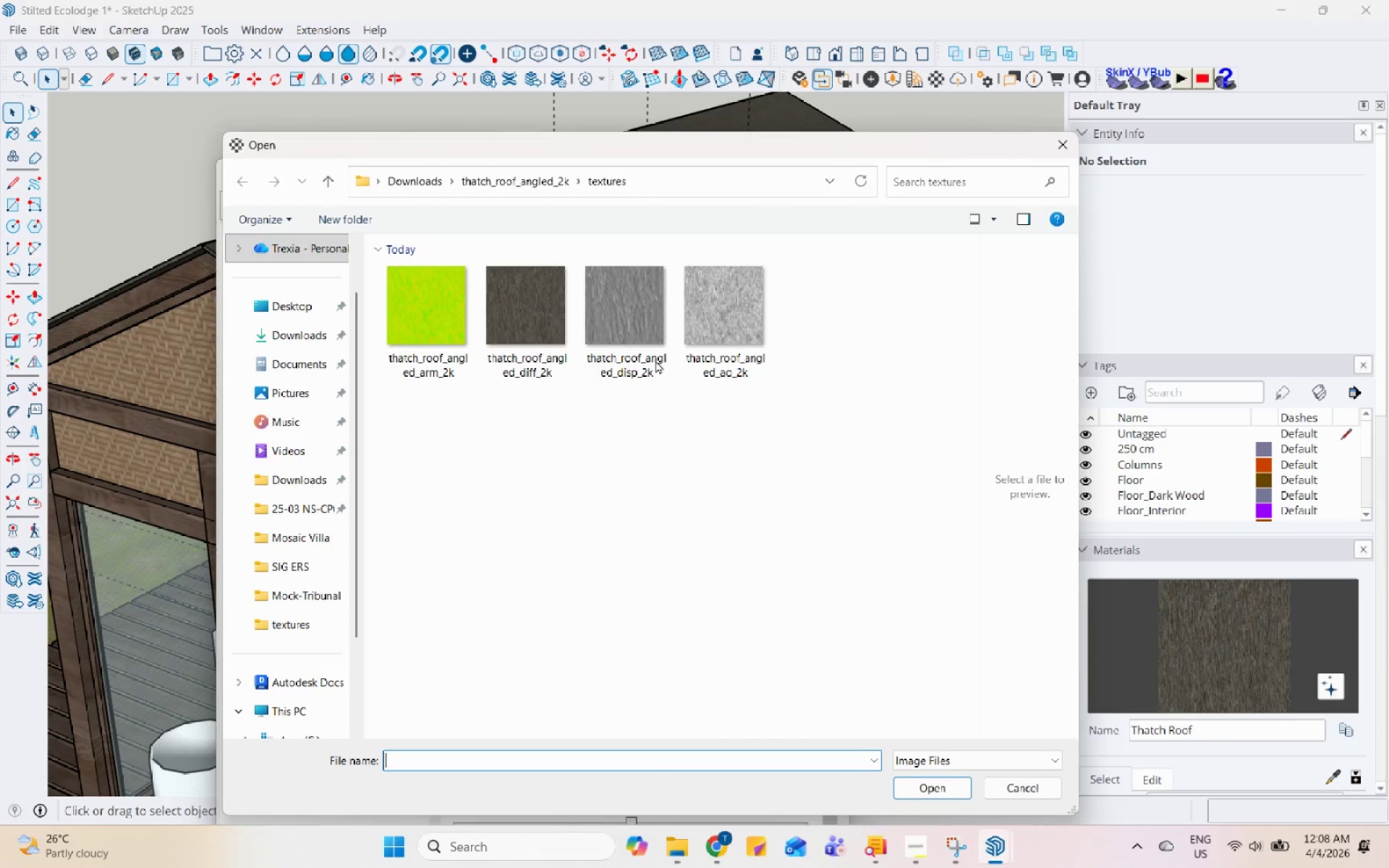 
left_click([708, 323])
 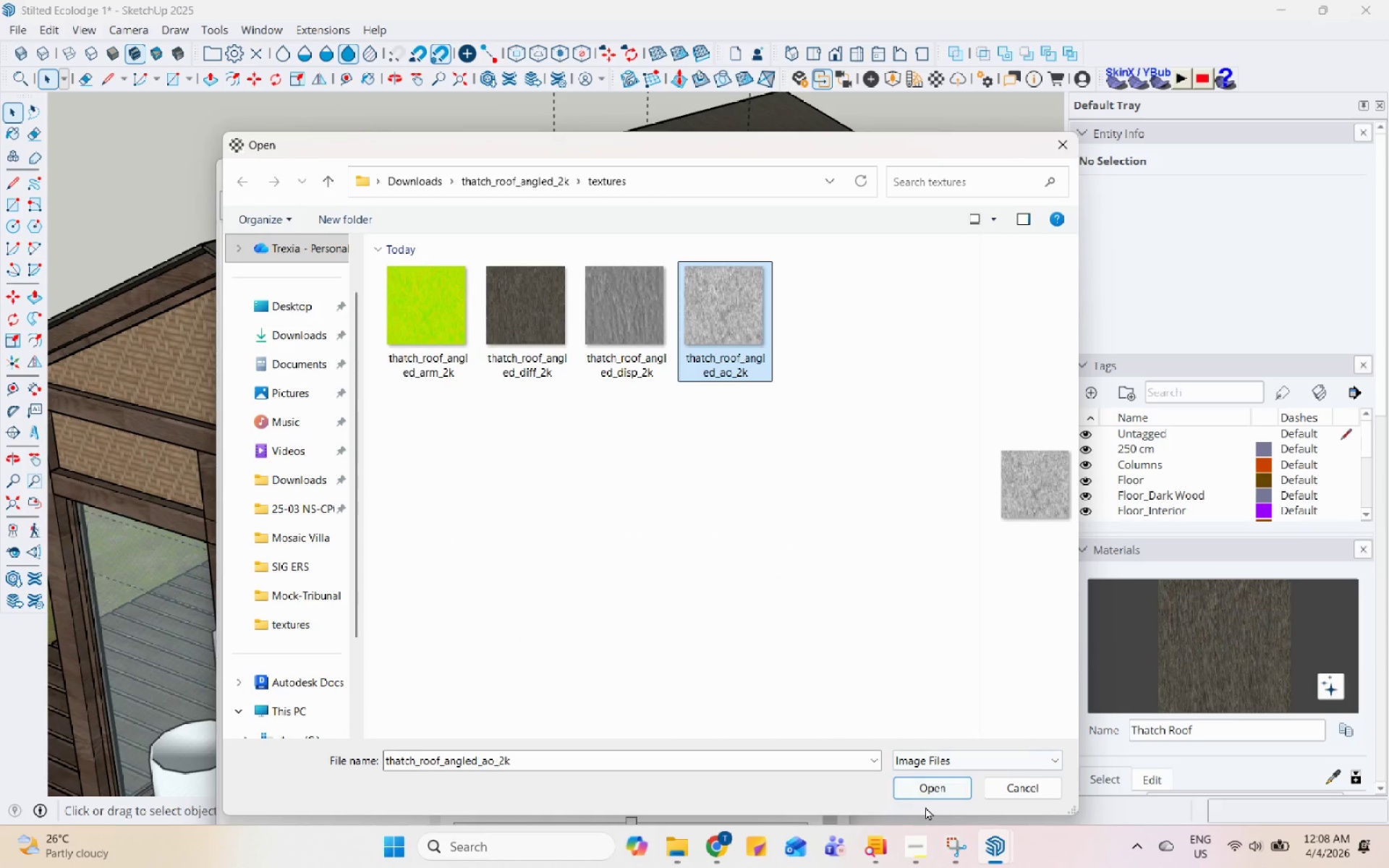 
left_click([933, 791])
 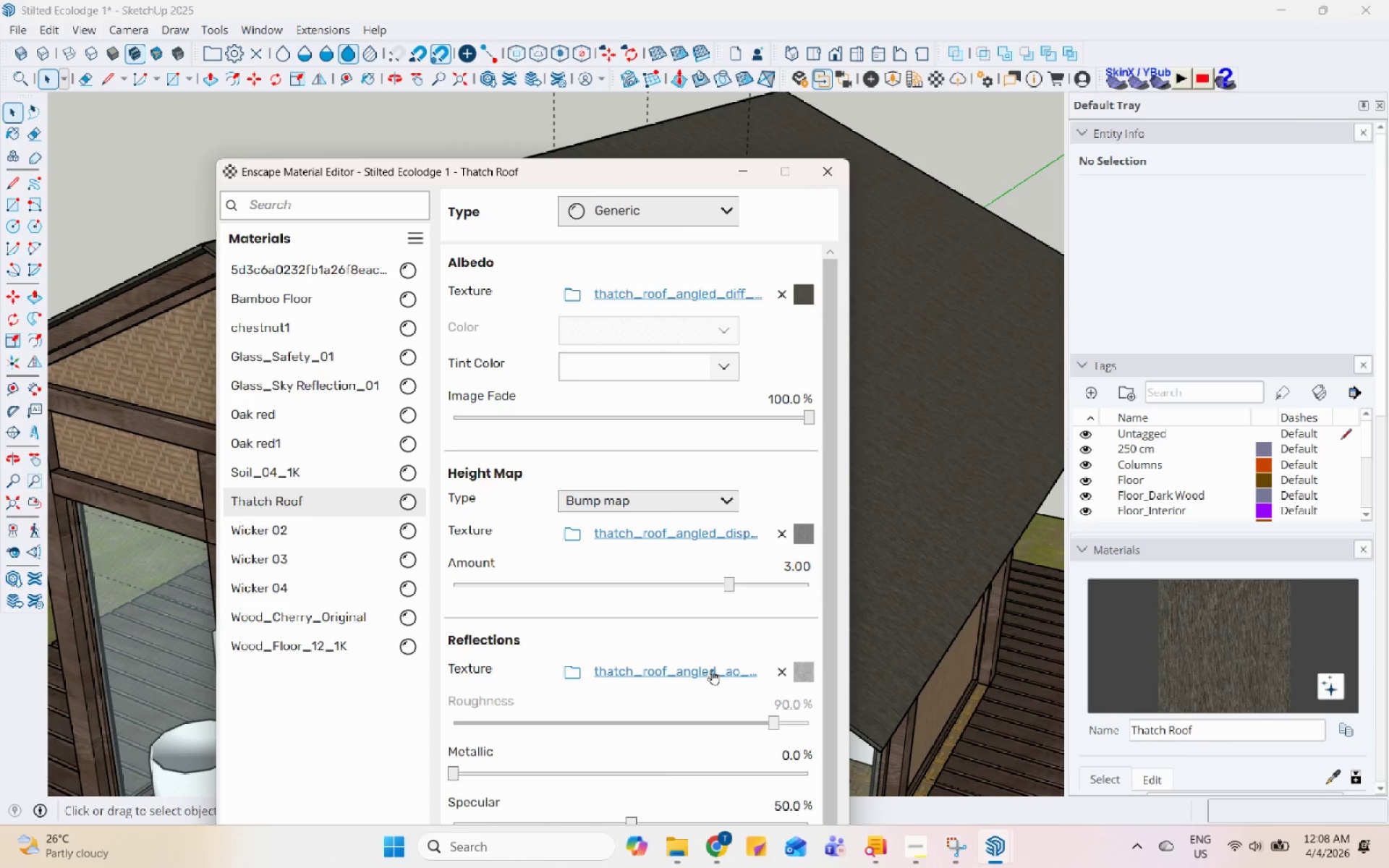 
left_click([836, 176])
 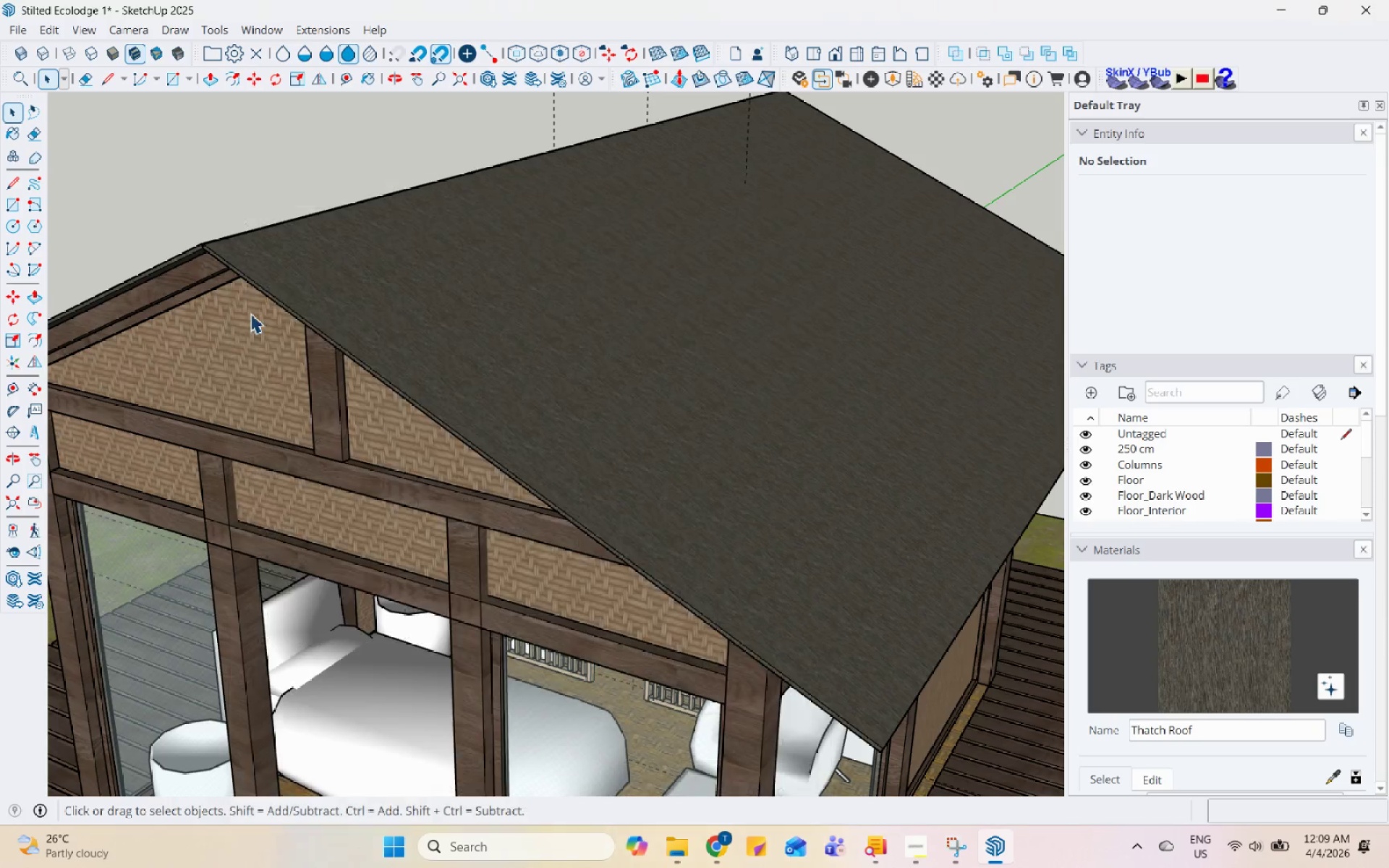 
scroll: coordinate [238, 315], scroll_direction: up, amount: 3.0
 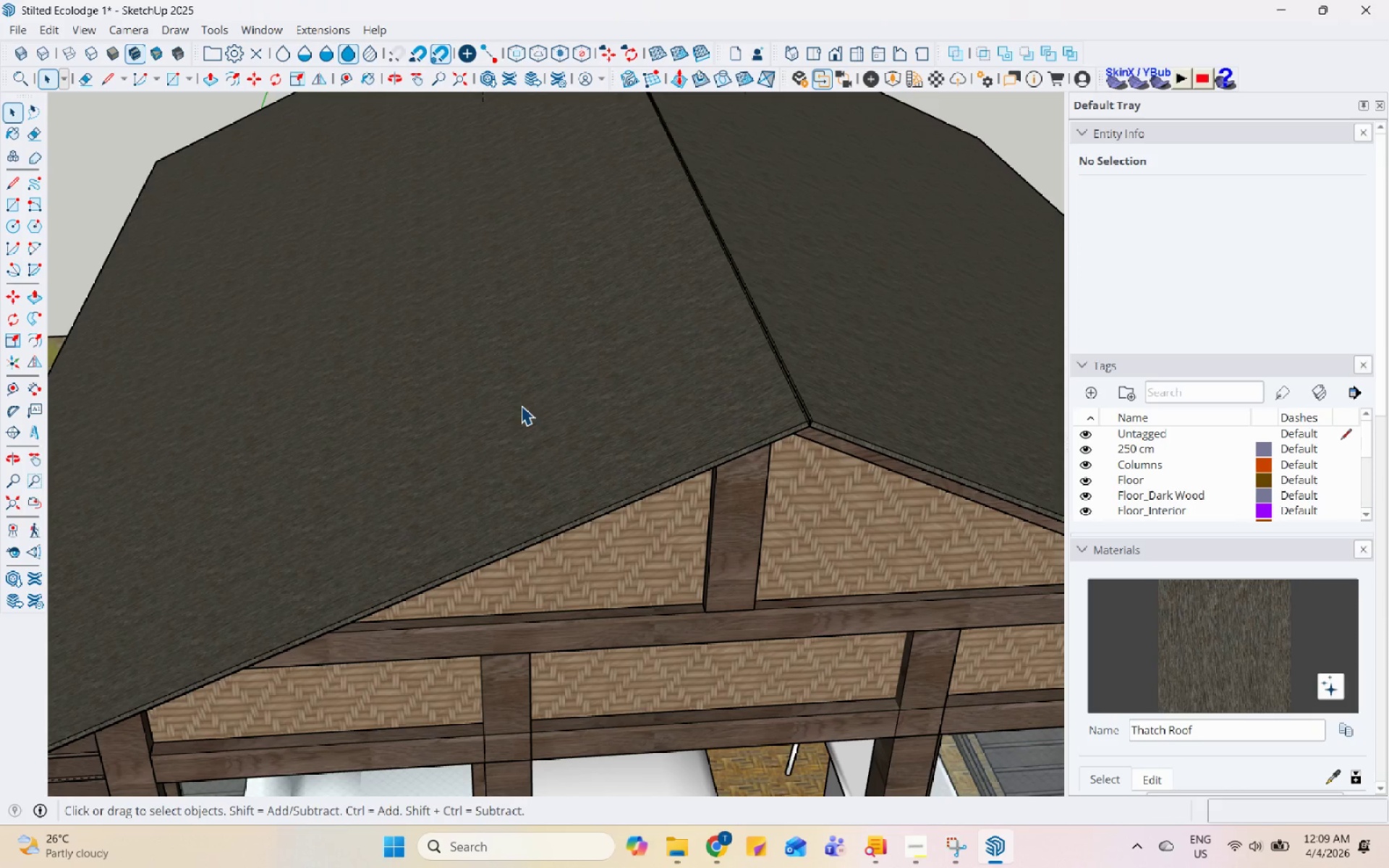 
wait(5.86)
 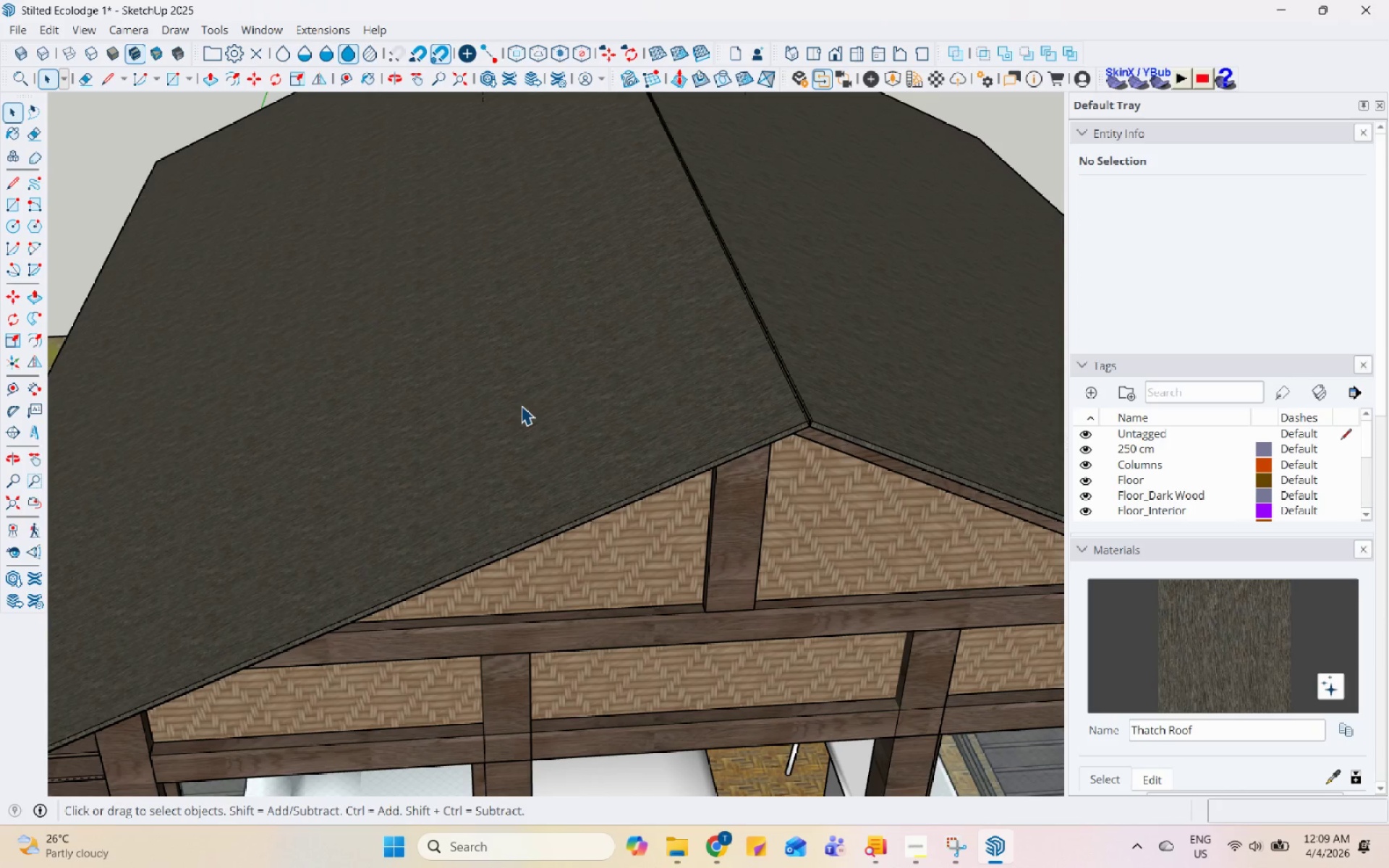 
scroll: coordinate [472, 401], scroll_direction: down, amount: 10.0
 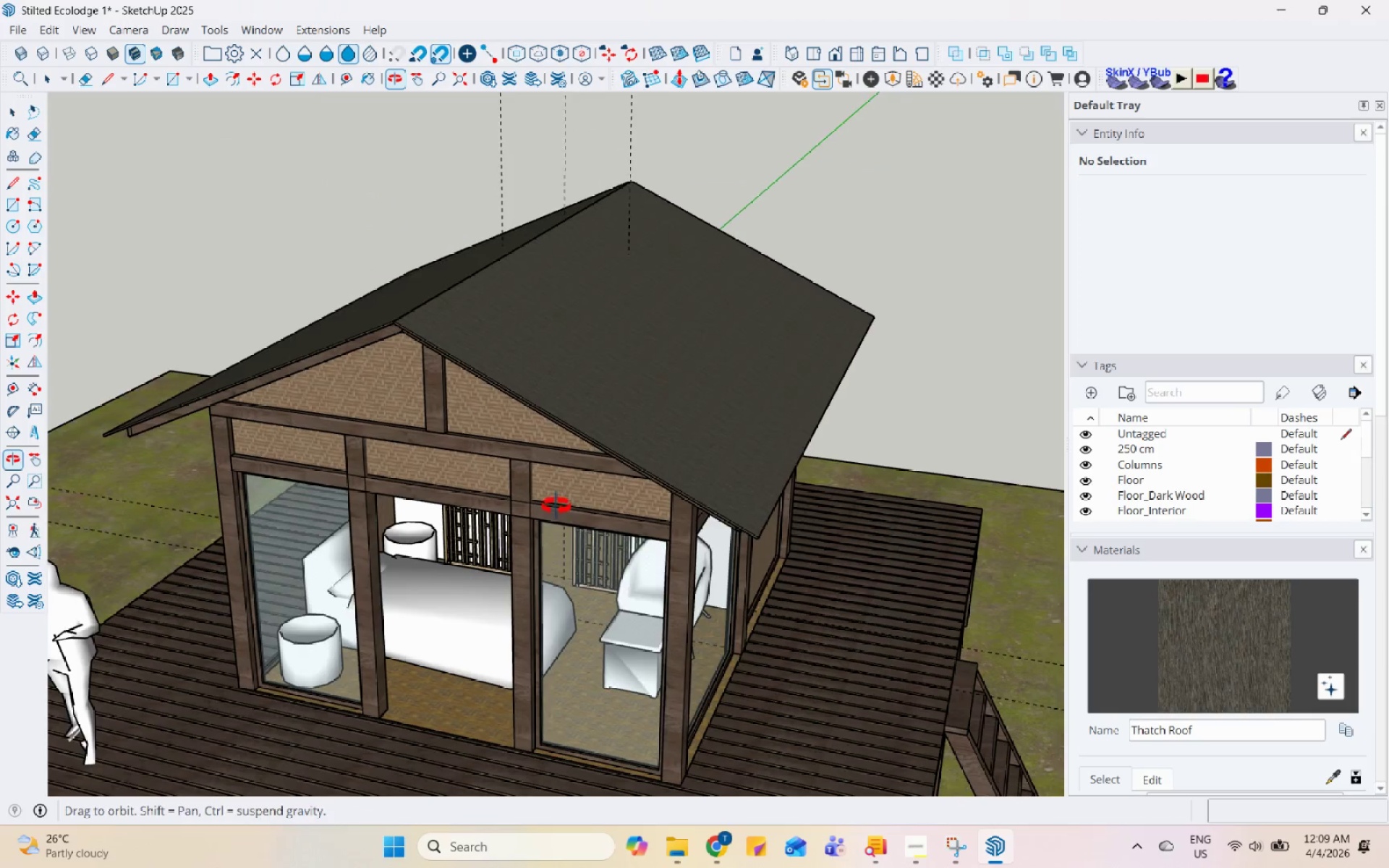 
scroll: coordinate [488, 658], scroll_direction: up, amount: 6.0
 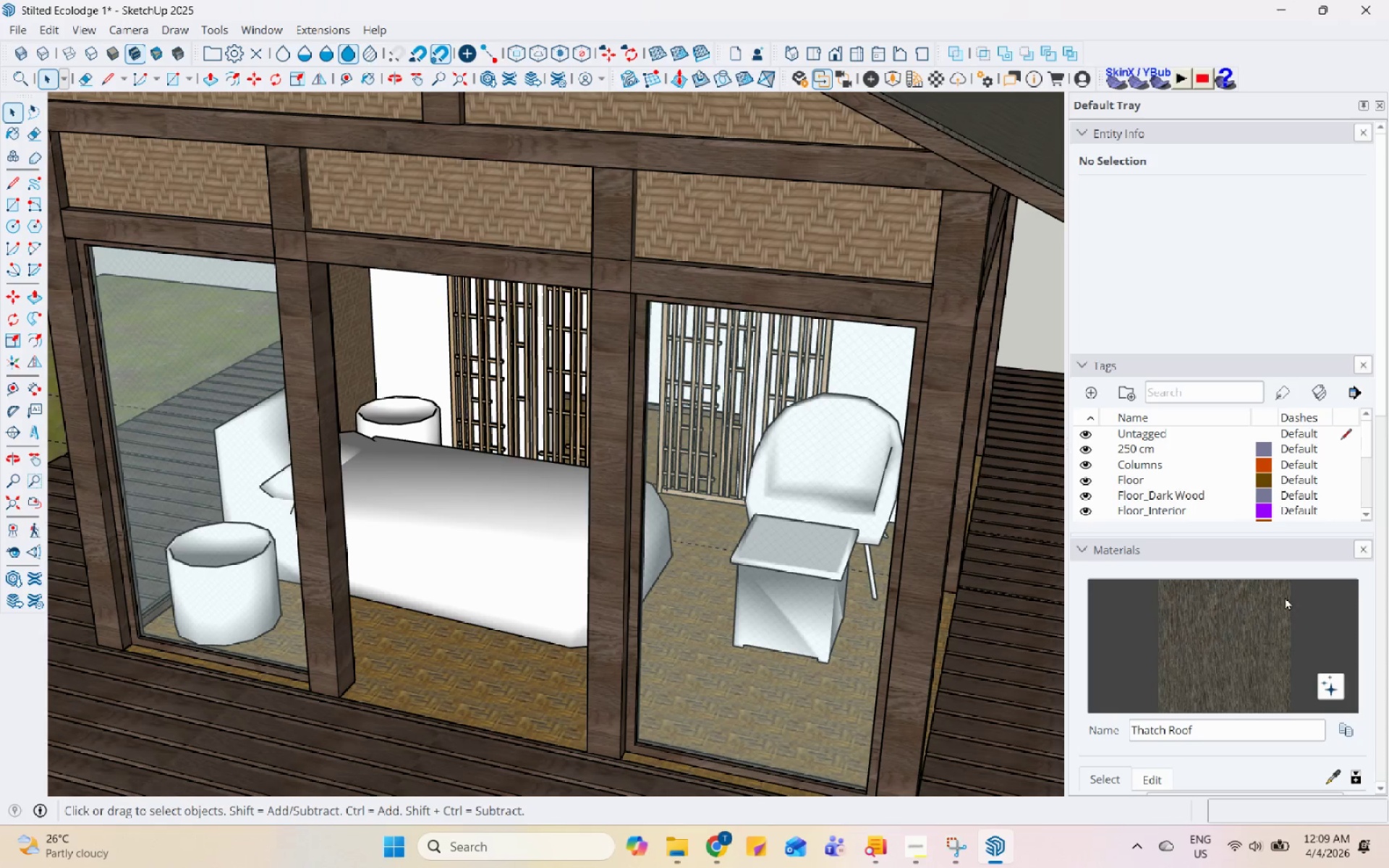 
scroll: coordinate [1268, 659], scroll_direction: down, amount: 3.0
 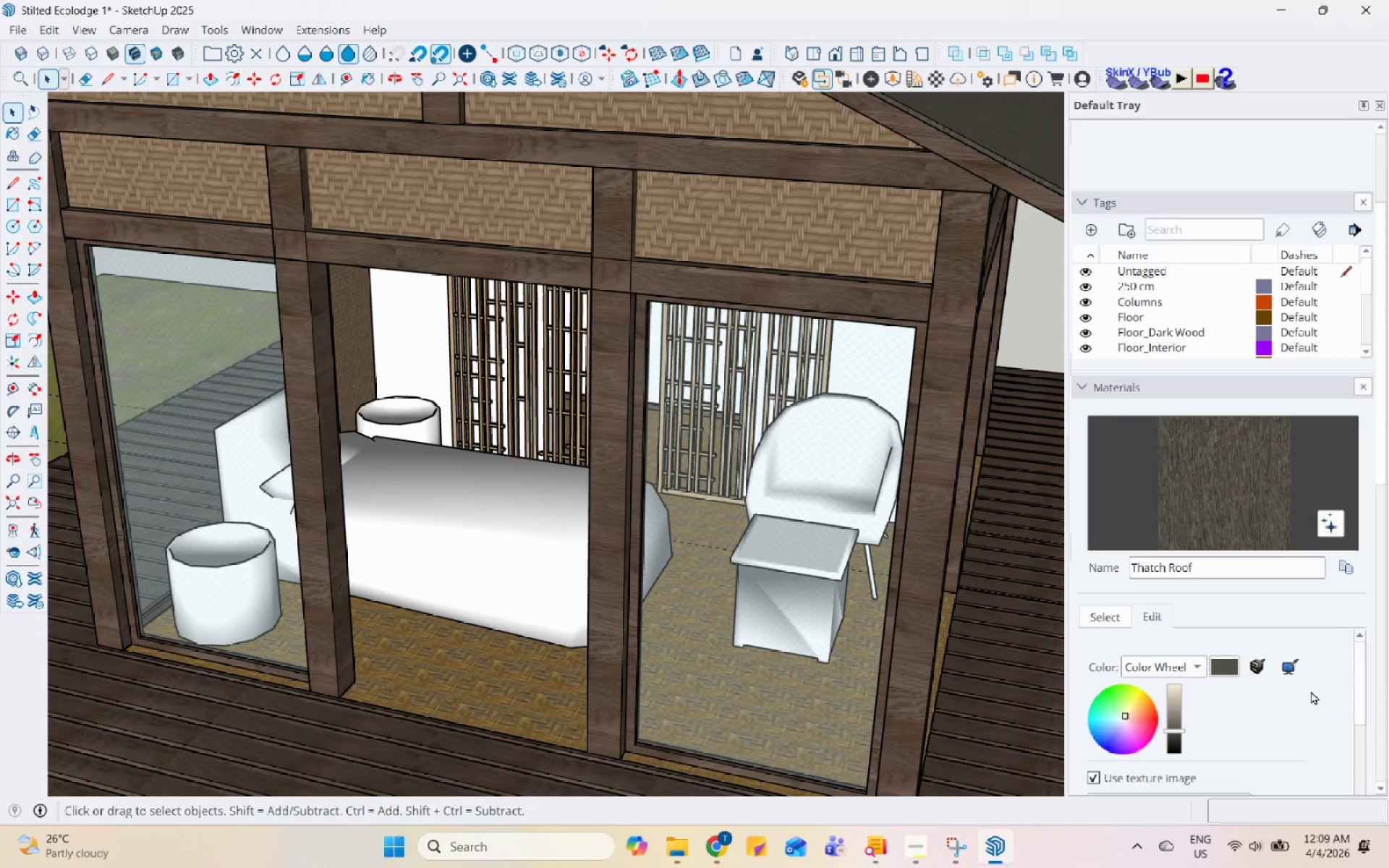 
left_click([1257, 672])
 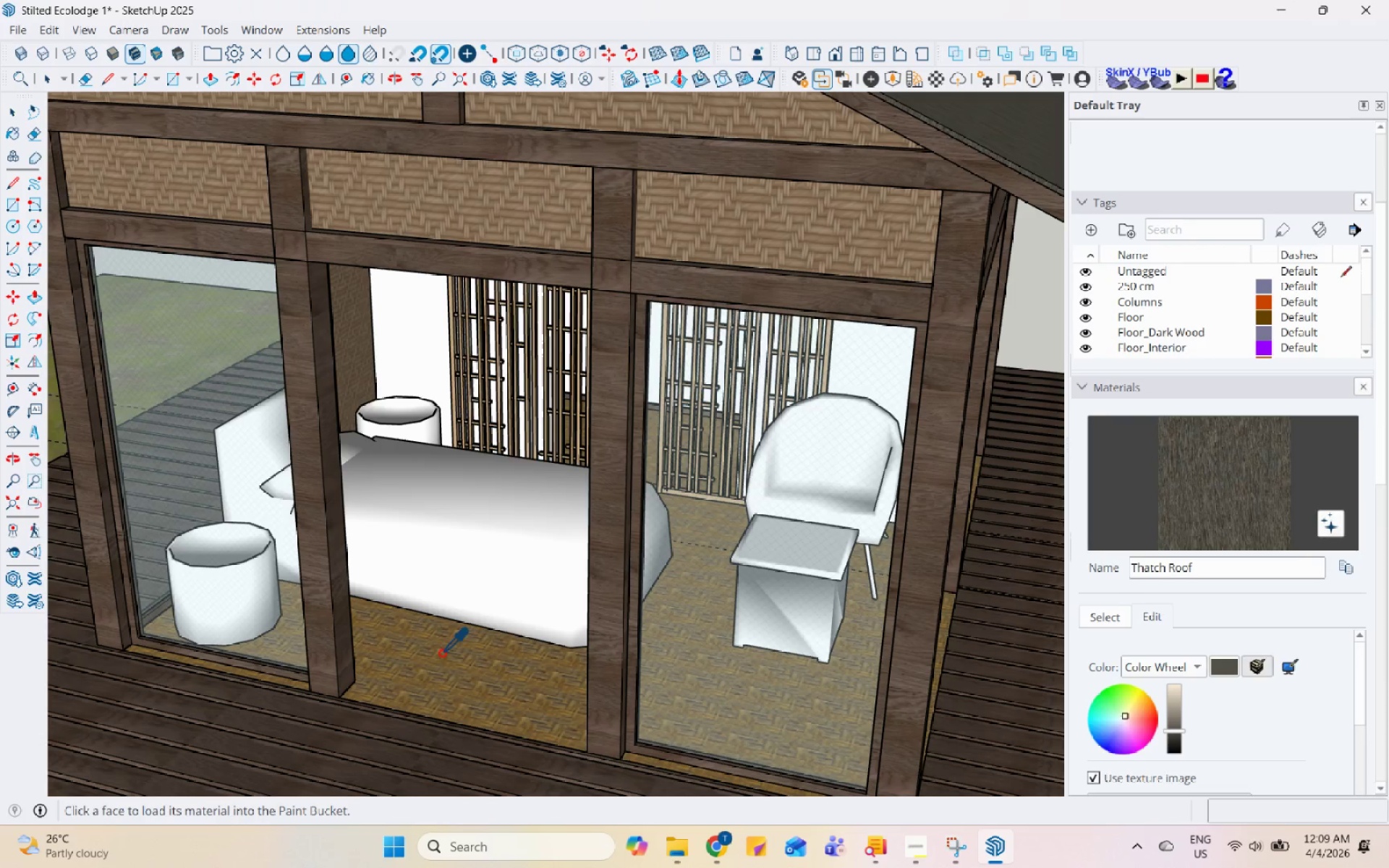 
scroll: coordinate [458, 690], scroll_direction: down, amount: 6.0
 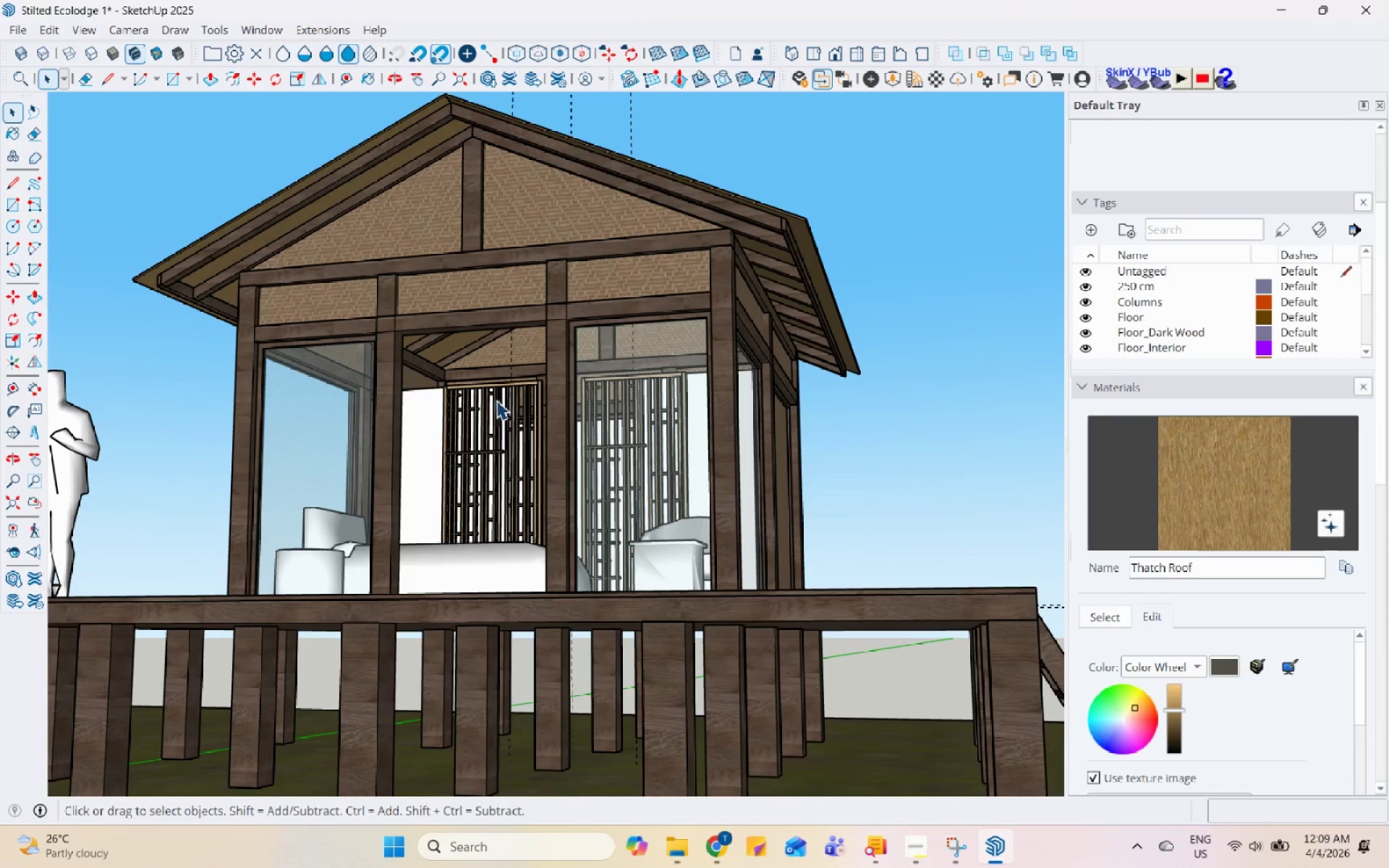 
scroll: coordinate [808, 261], scroll_direction: up, amount: 5.0
 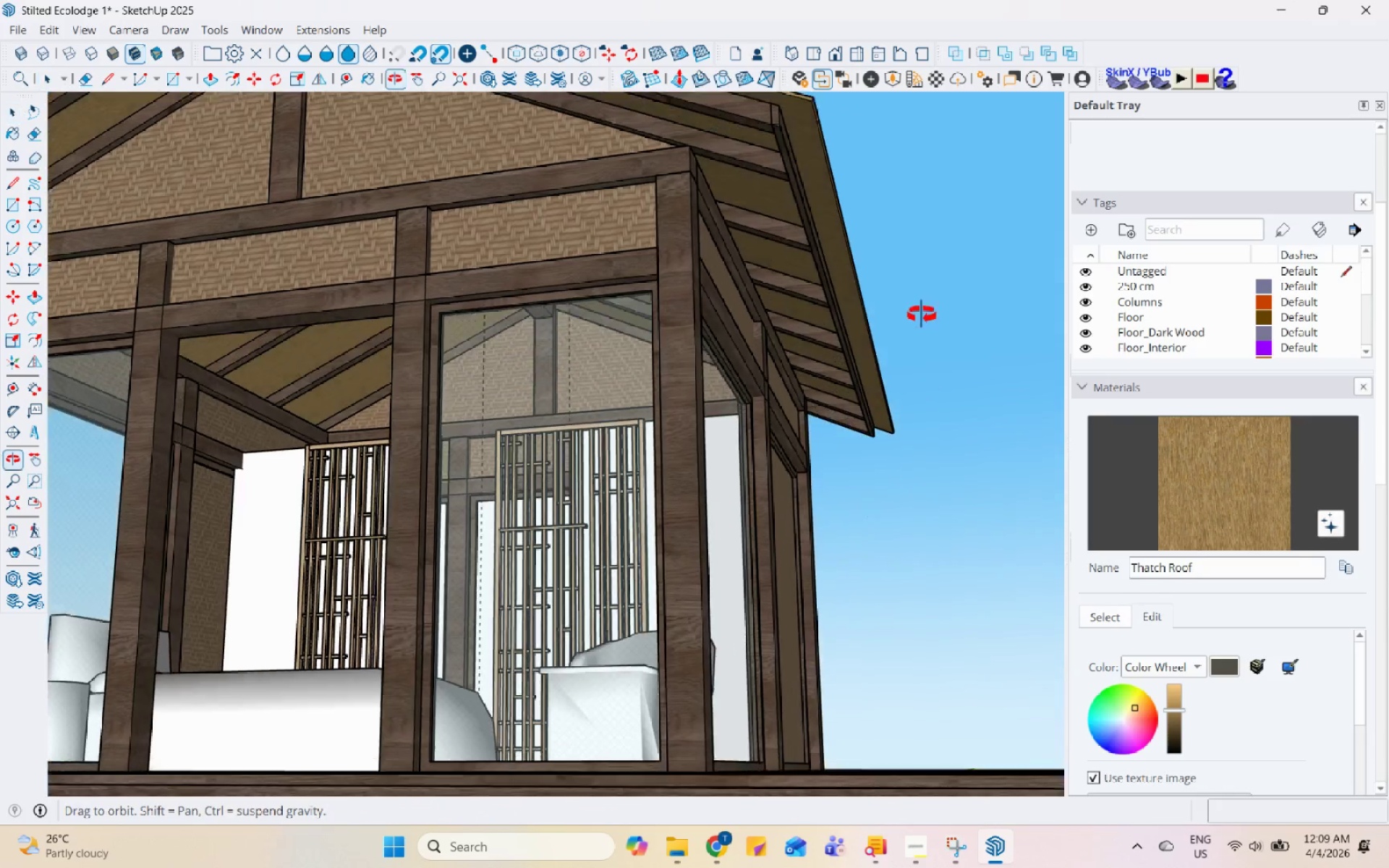 
key(Space)
 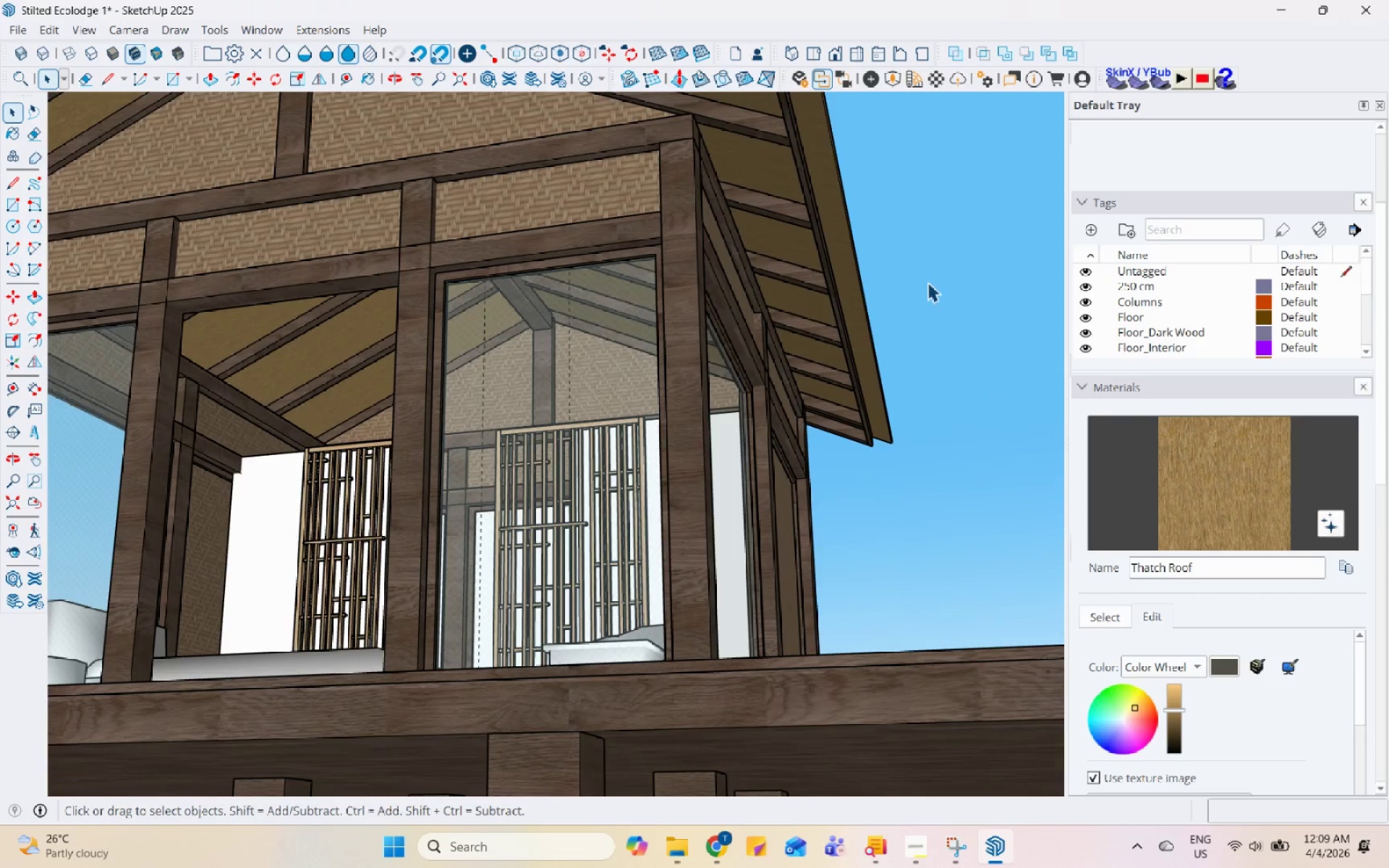 
scroll: coordinate [908, 446], scroll_direction: down, amount: 7.0
 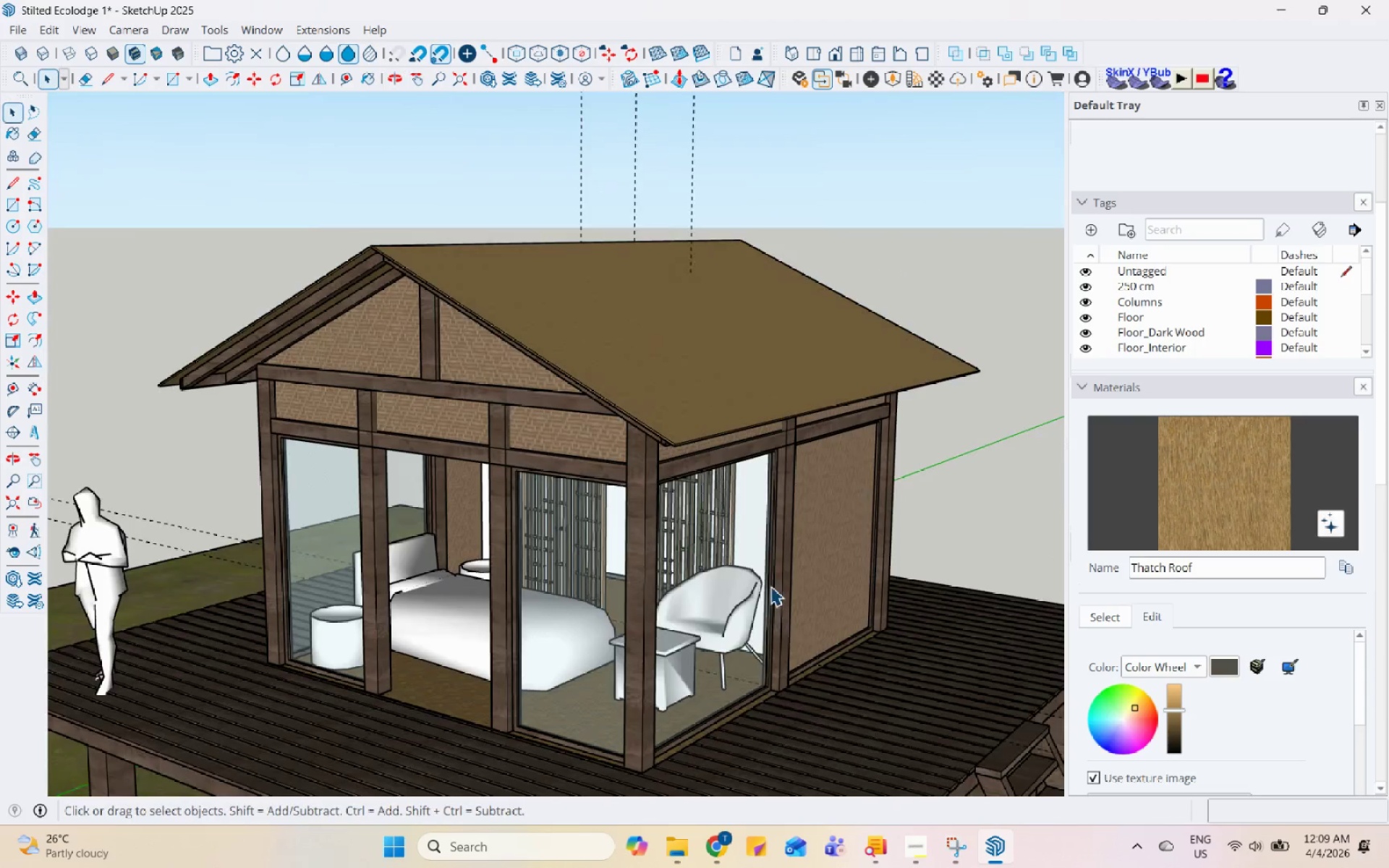 
scroll: coordinate [671, 331], scroll_direction: up, amount: 5.0
 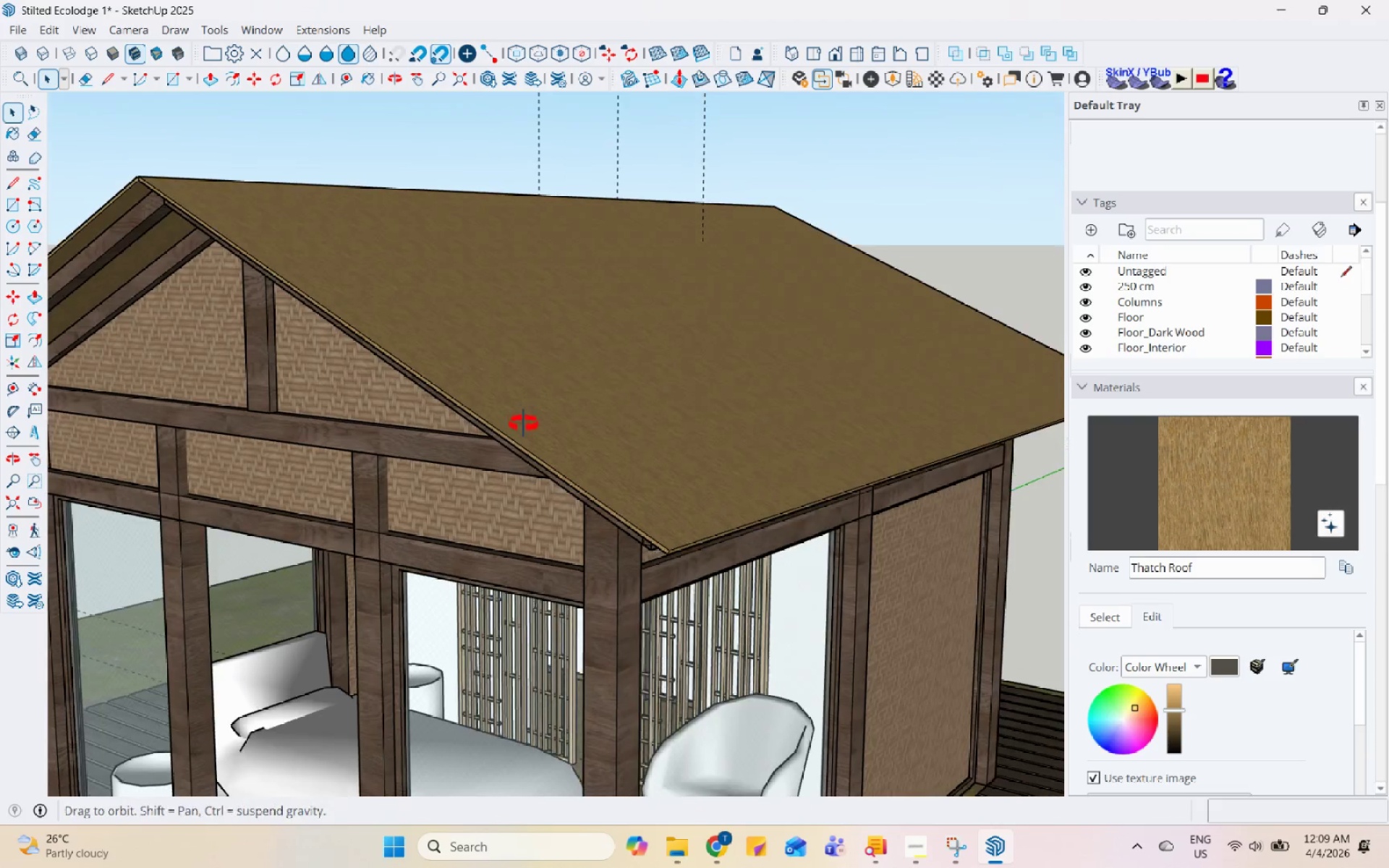 
key(Control+S)
 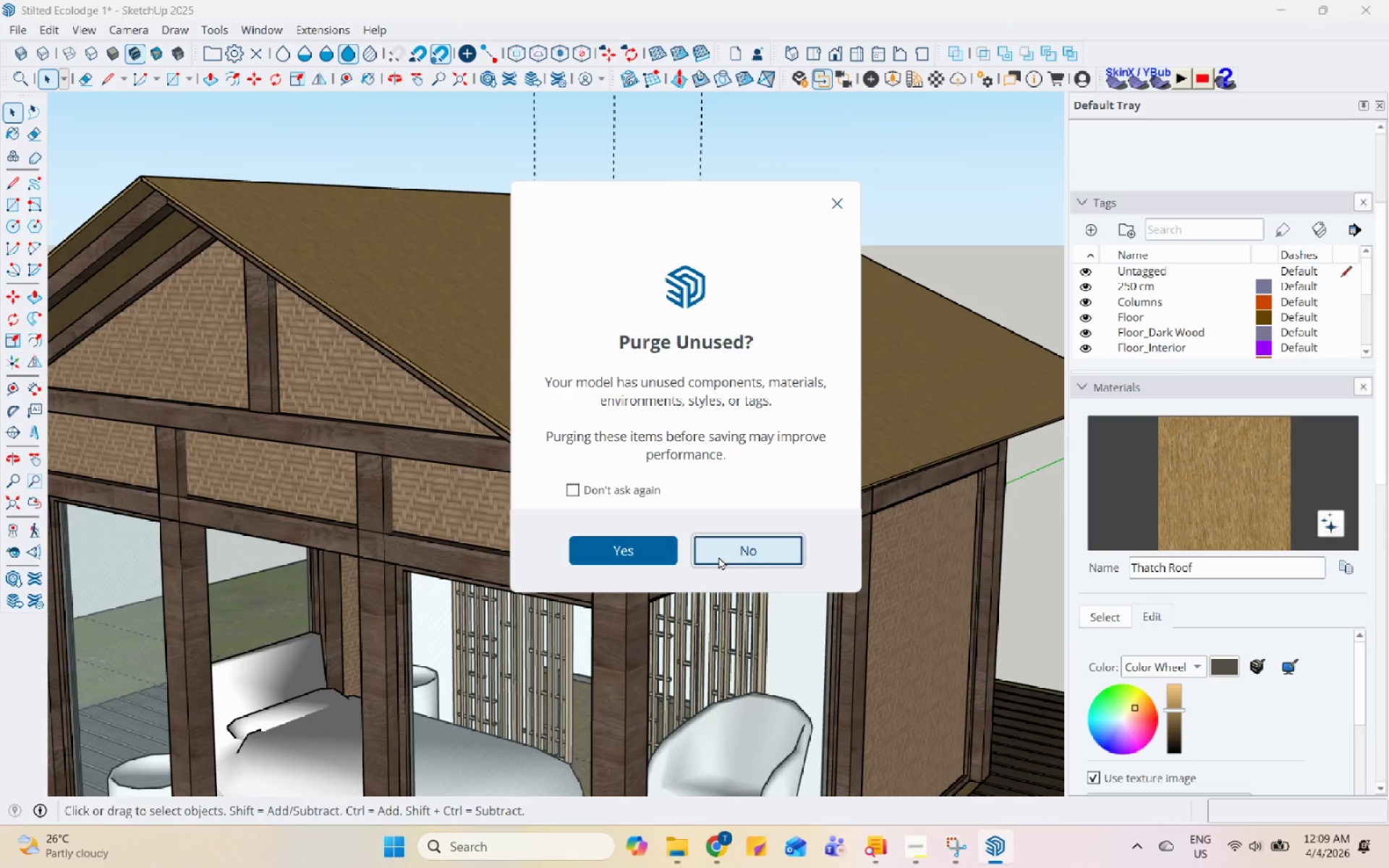 
left_click([759, 553])
 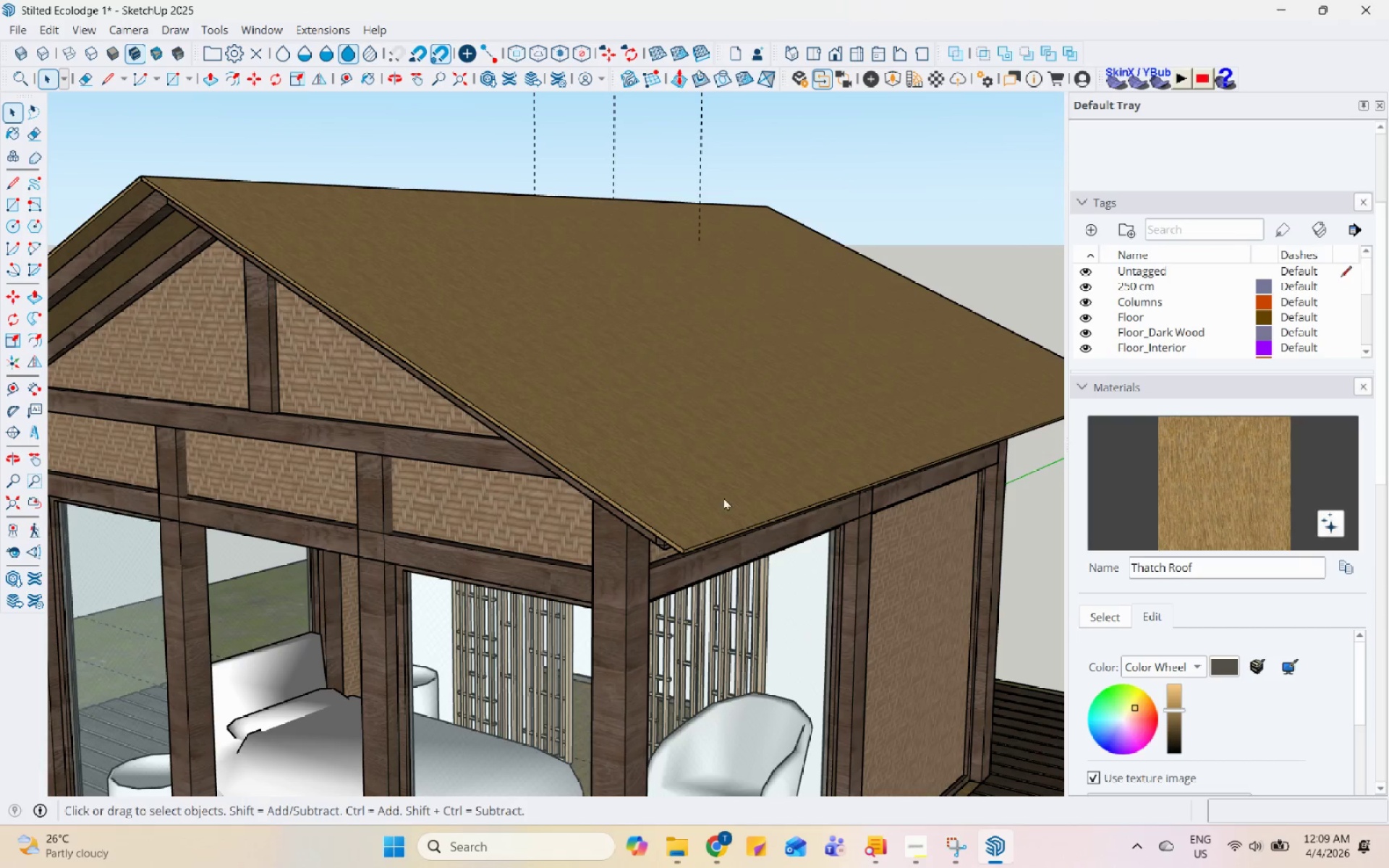 
scroll: coordinate [710, 474], scroll_direction: down, amount: 13.0
 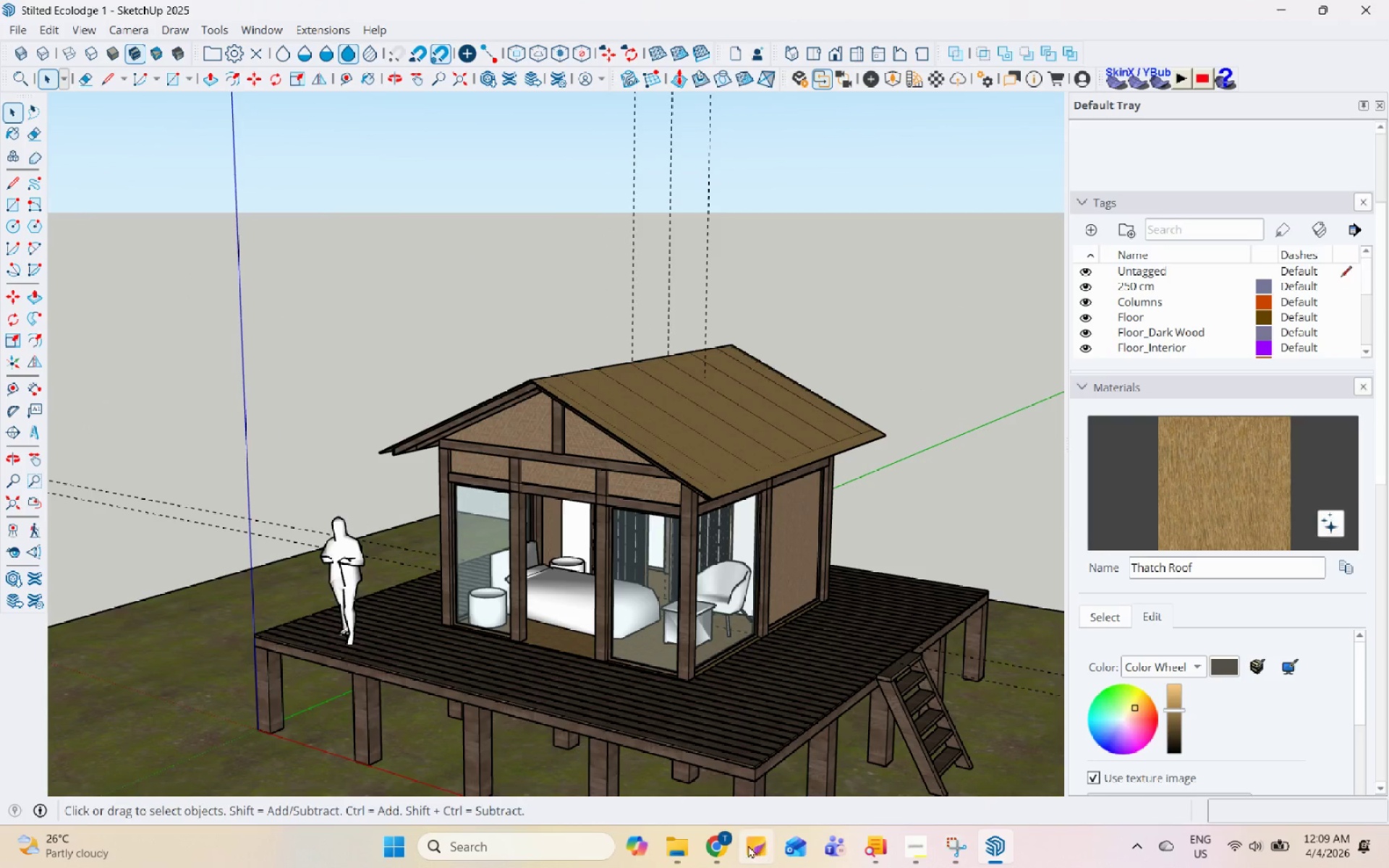 
left_click([729, 846])
 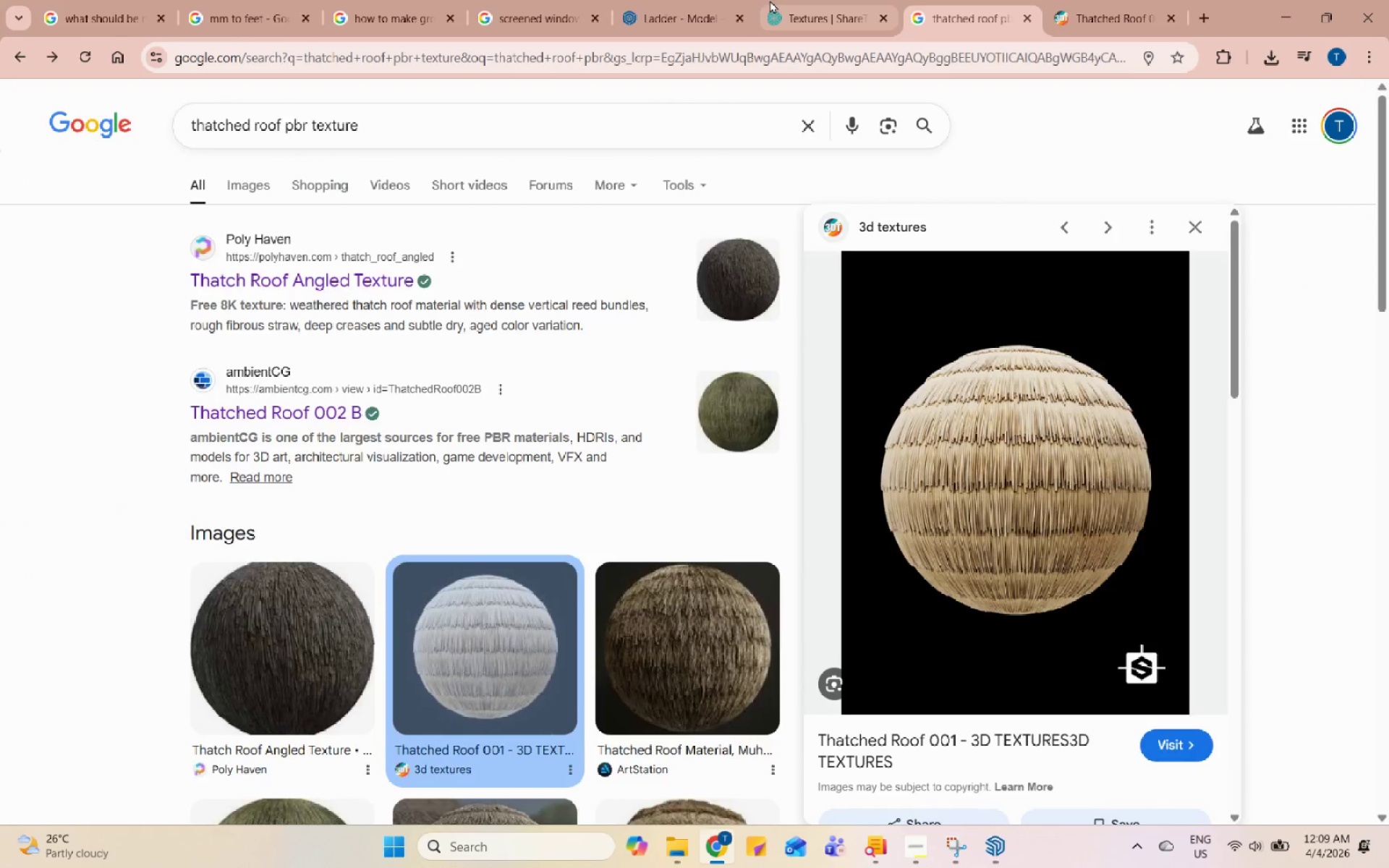 
double_click([687, 10])
 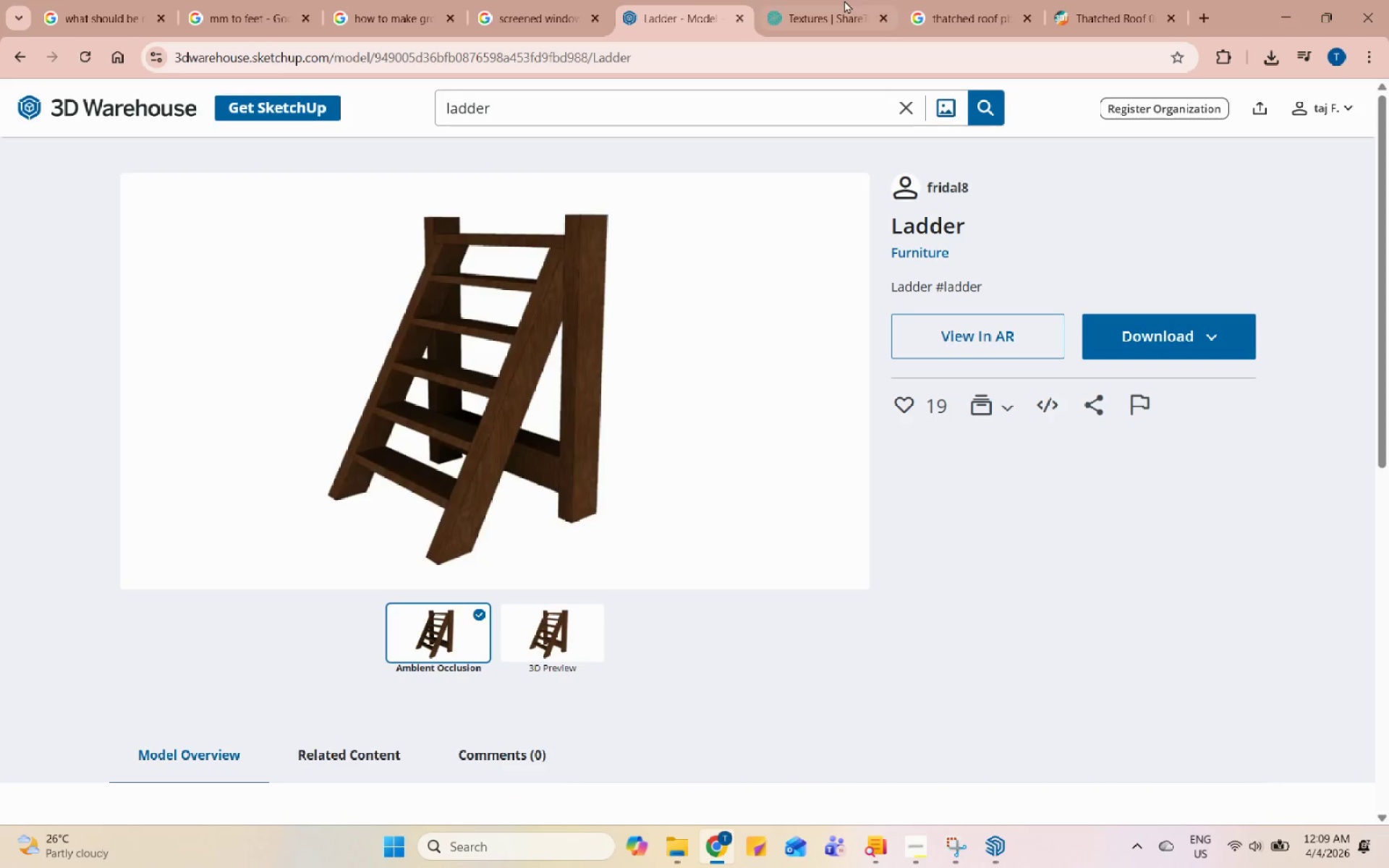 
triple_click([845, 0])
 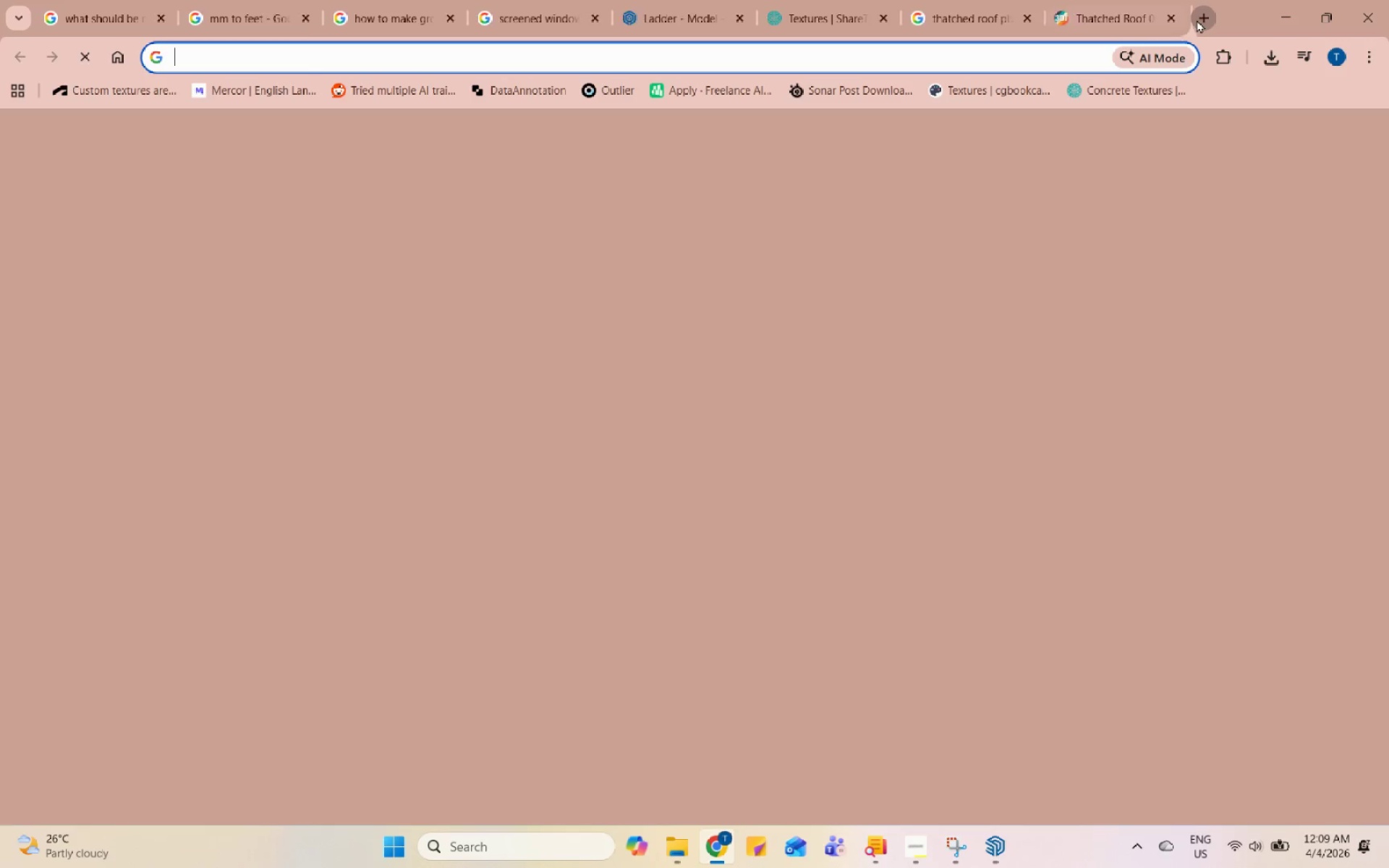 
type(plyhaven hr)
 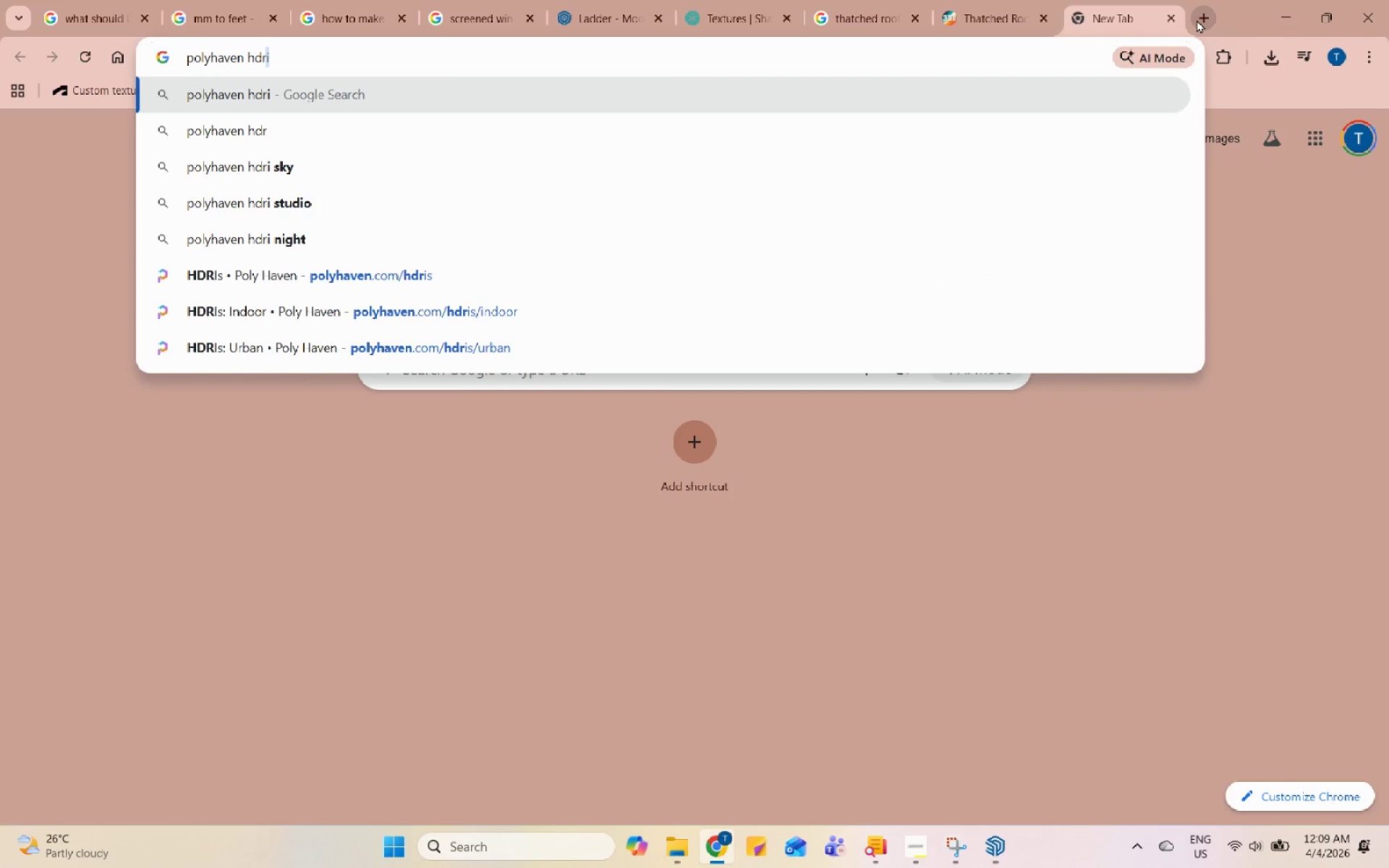 
key(Enter)
 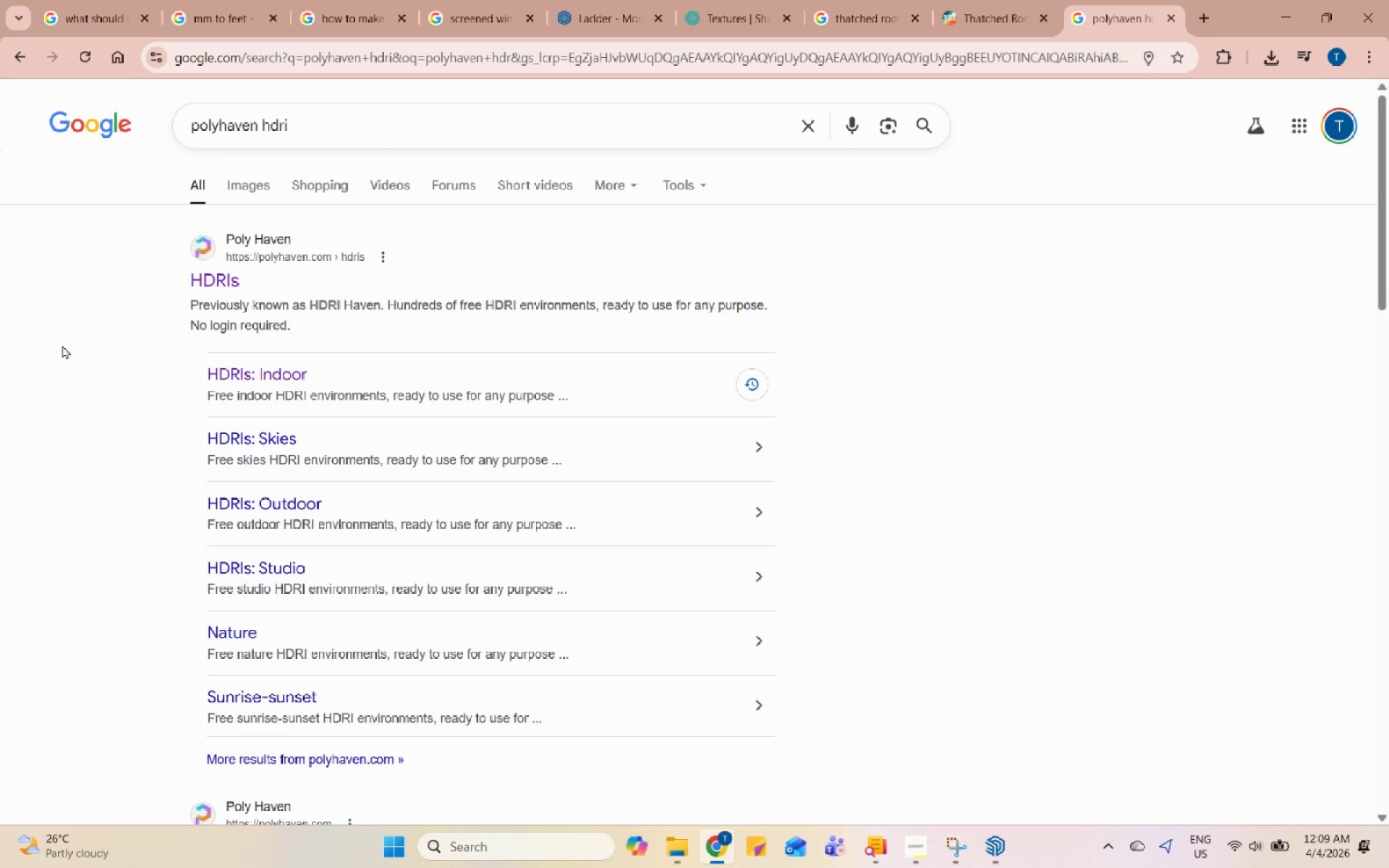 
left_click([213, 278])
 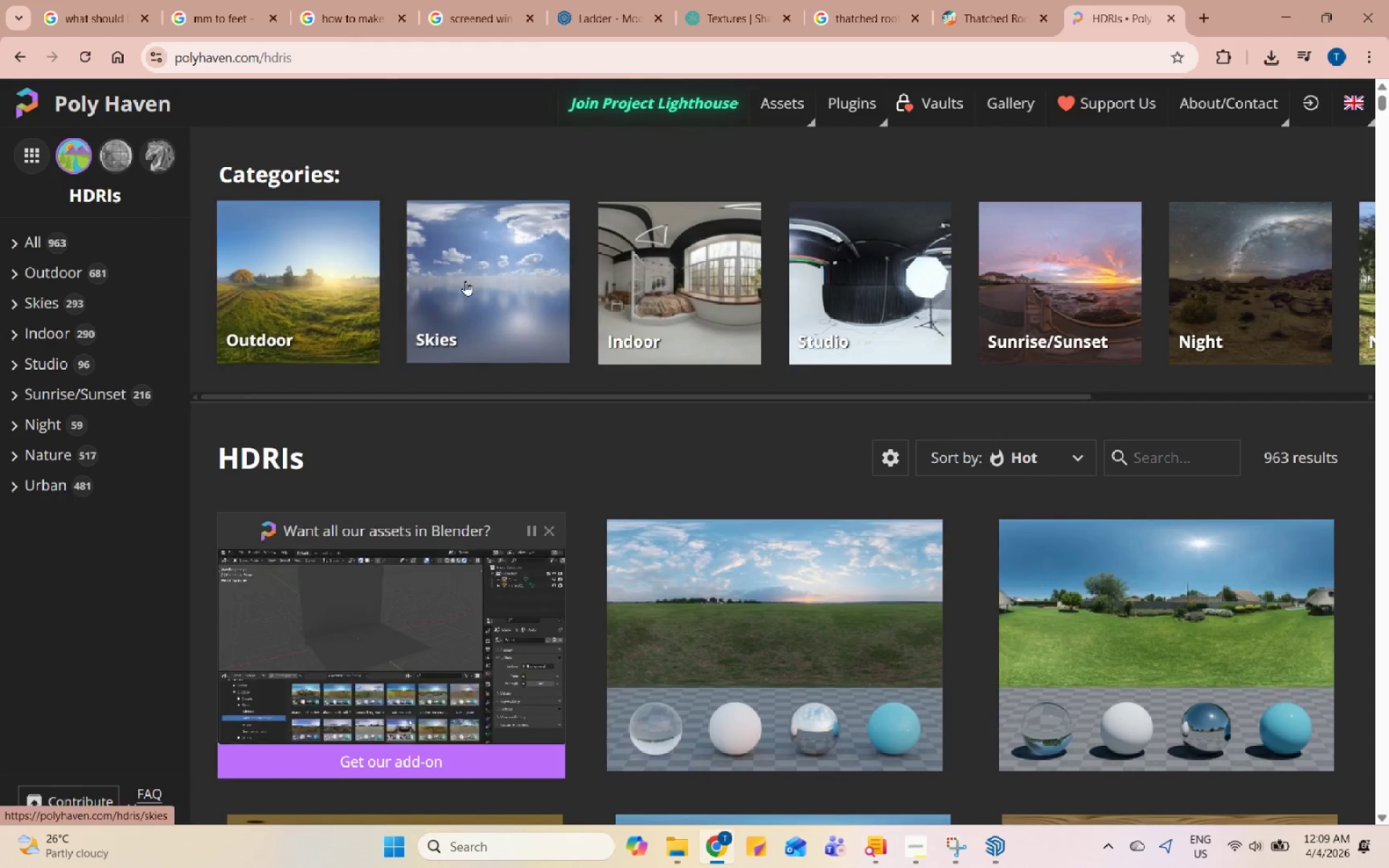 
scroll: coordinate [668, 425], scroll_direction: down, amount: 7.0
 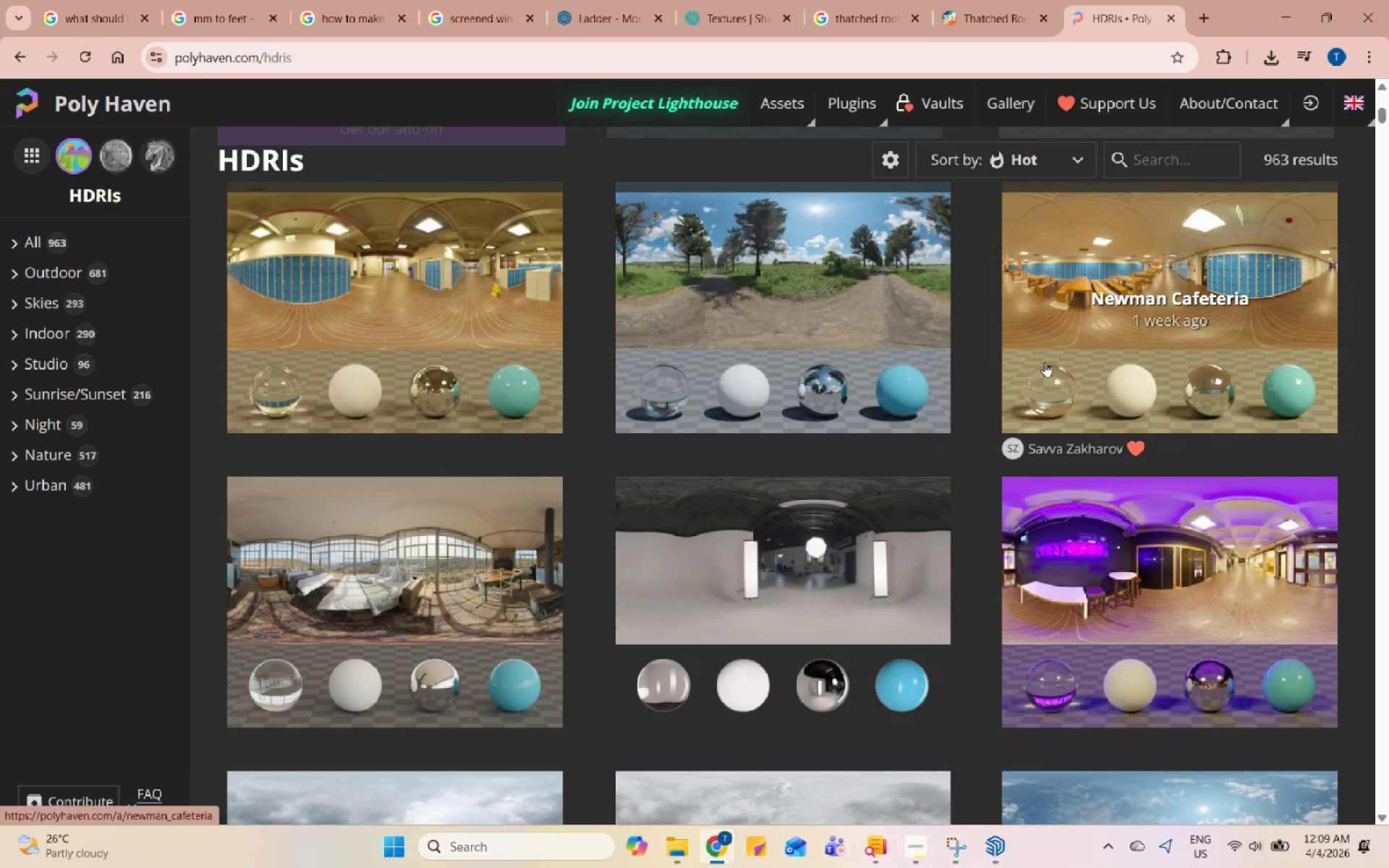 
scroll: coordinate [1055, 397], scroll_direction: up, amount: 5.0
 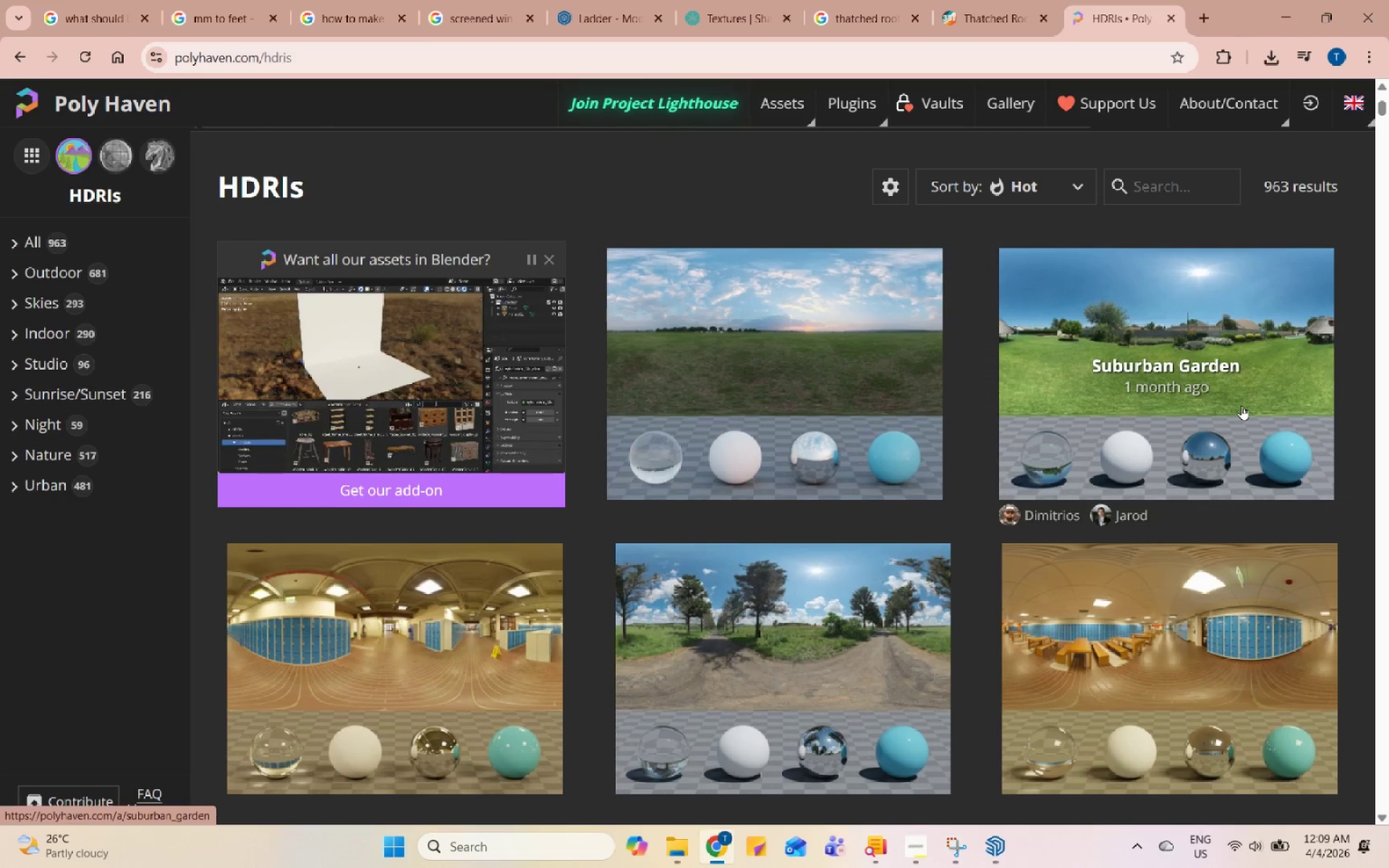 
scroll: coordinate [653, 621], scroll_direction: down, amount: 21.0
 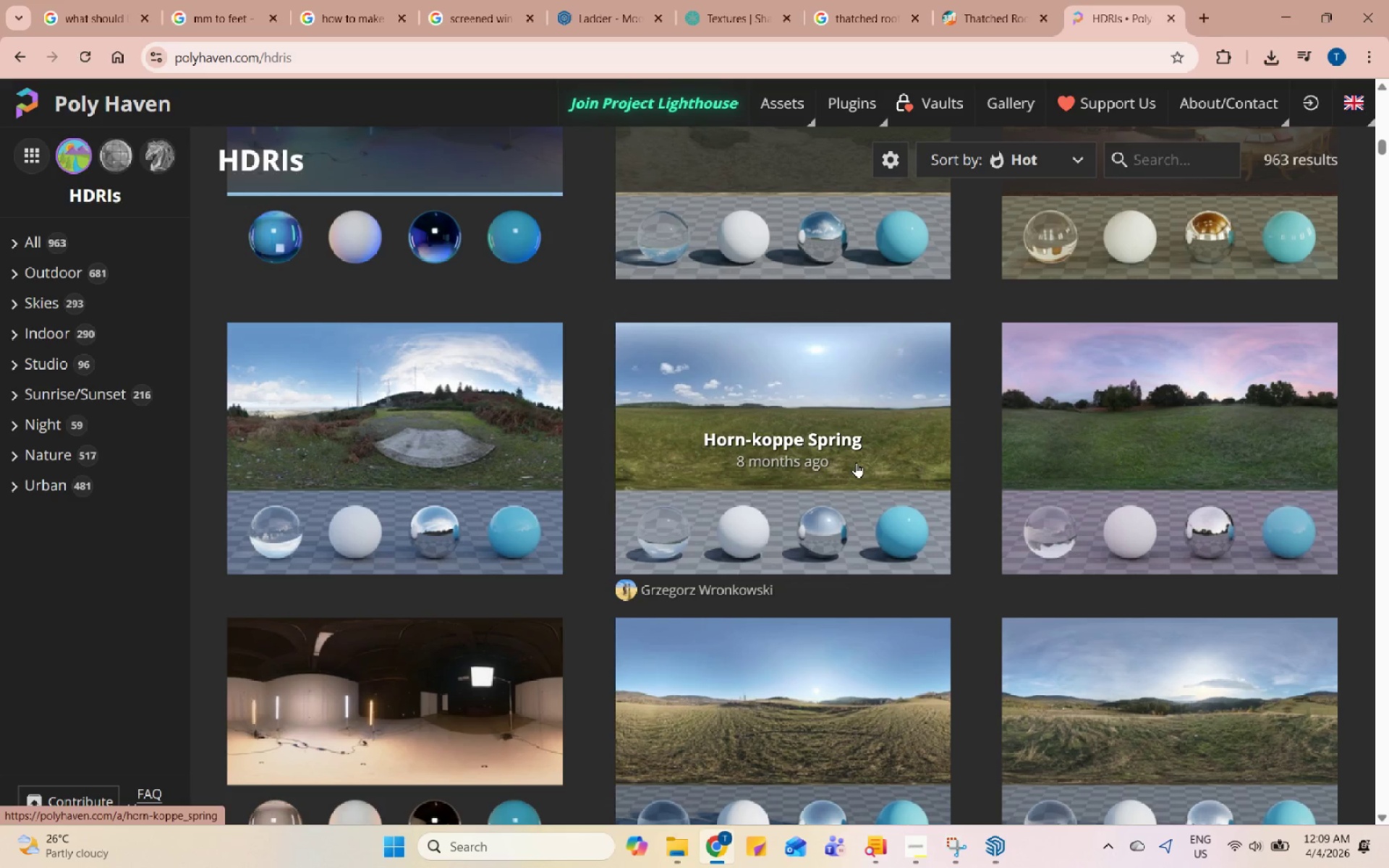 
left_click([856, 462])
 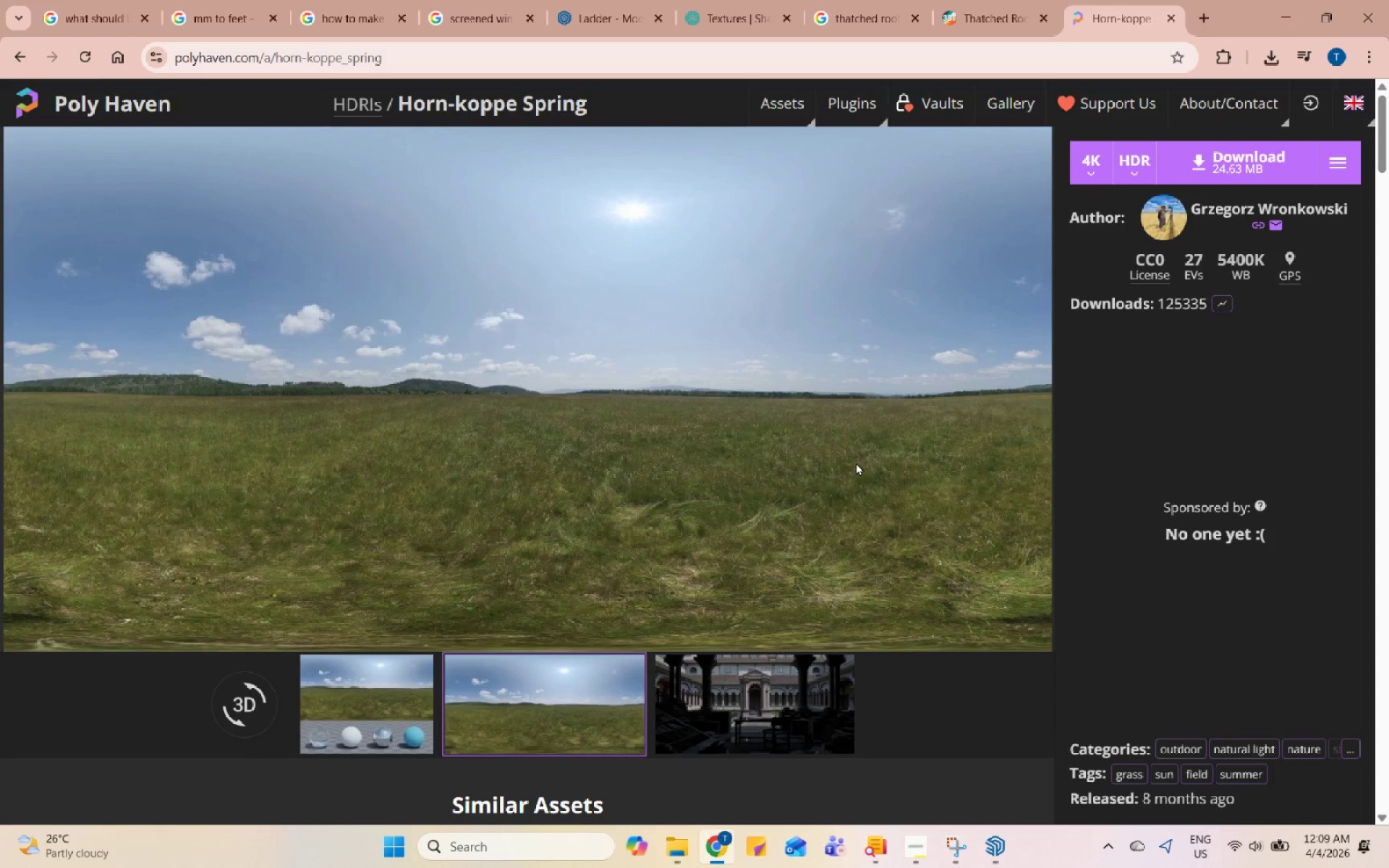 
 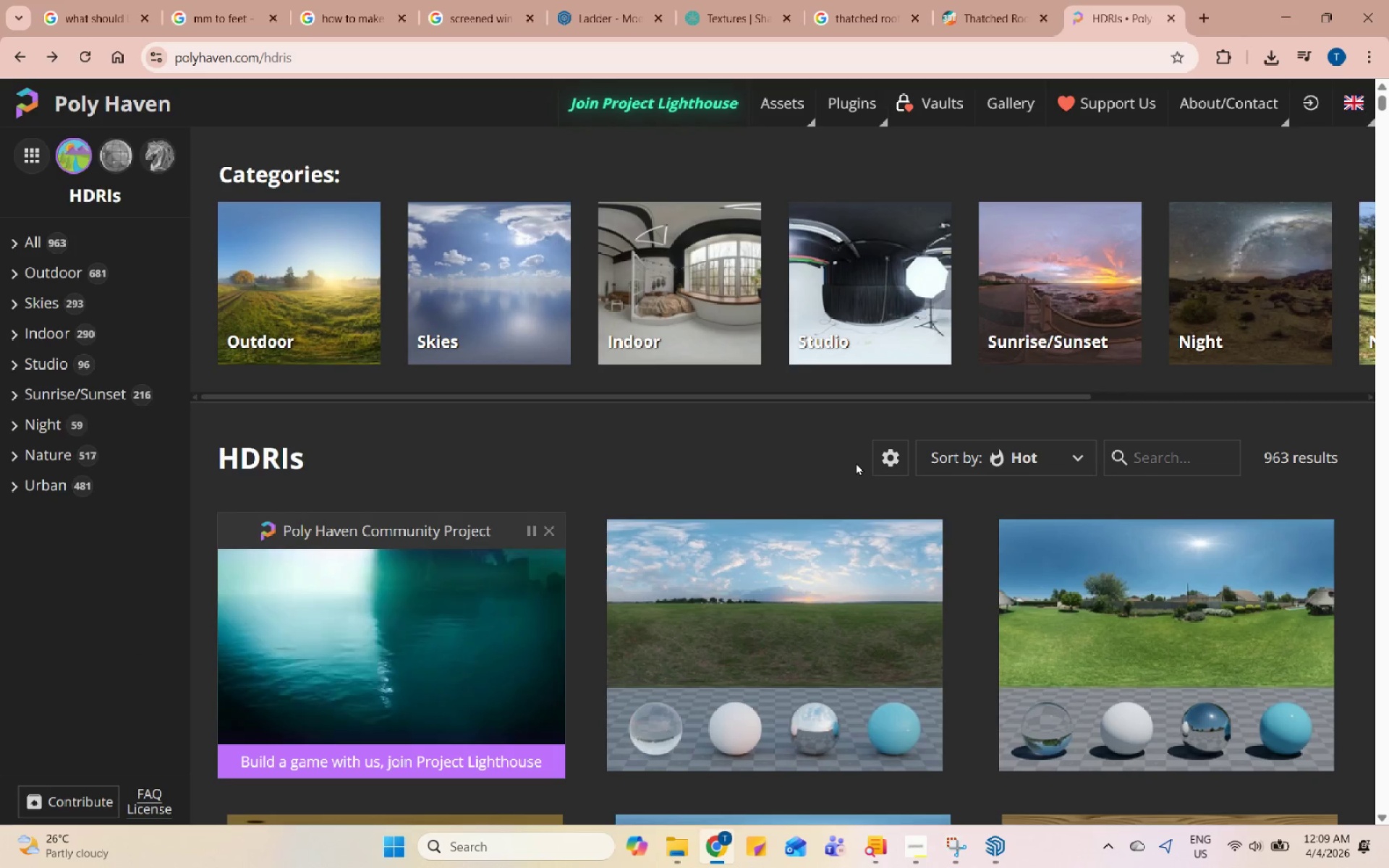 
scroll: coordinate [556, 380], scroll_direction: down, amount: 19.0
 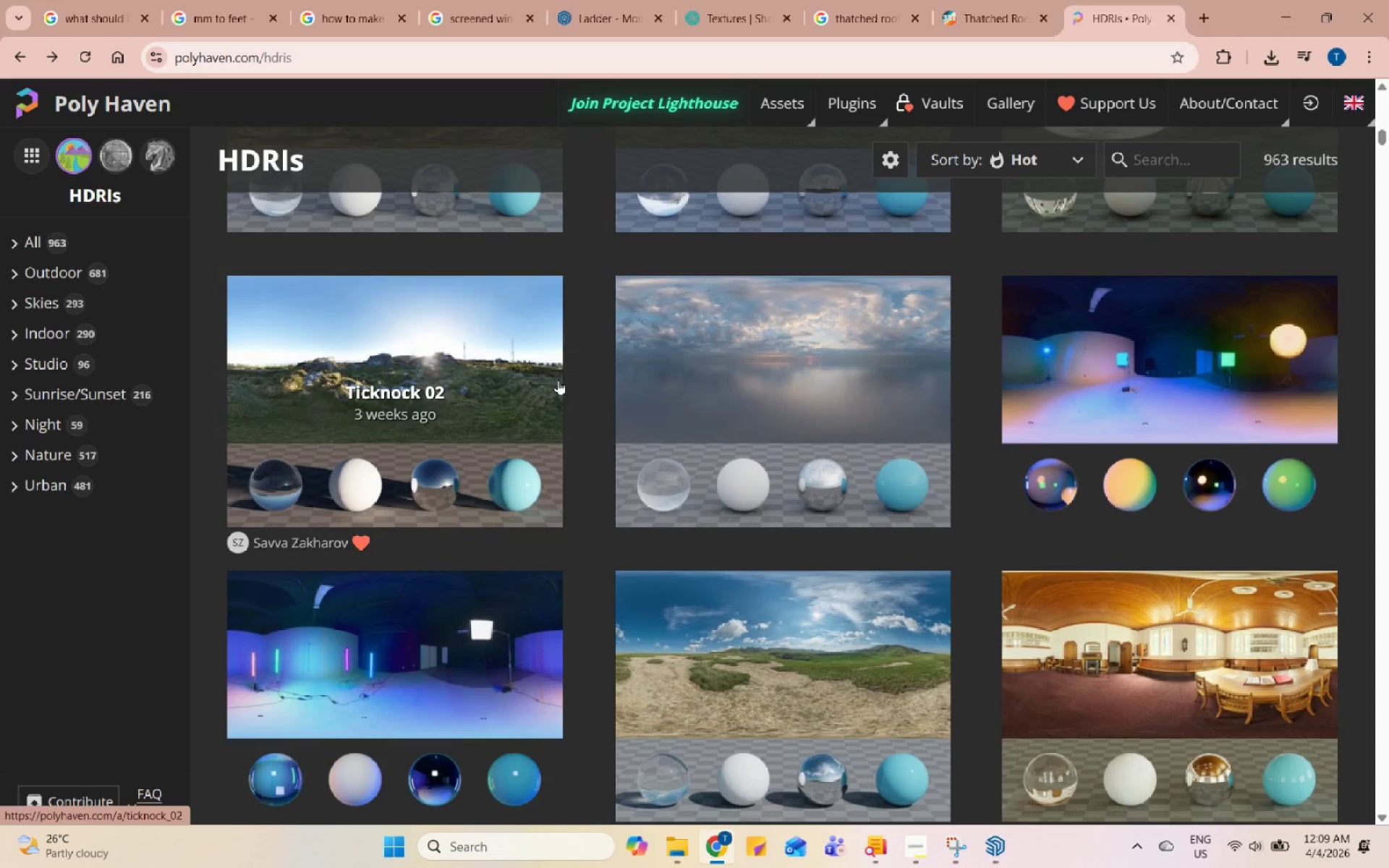 
scroll: coordinate [560, 326], scroll_direction: up, amount: 28.0
 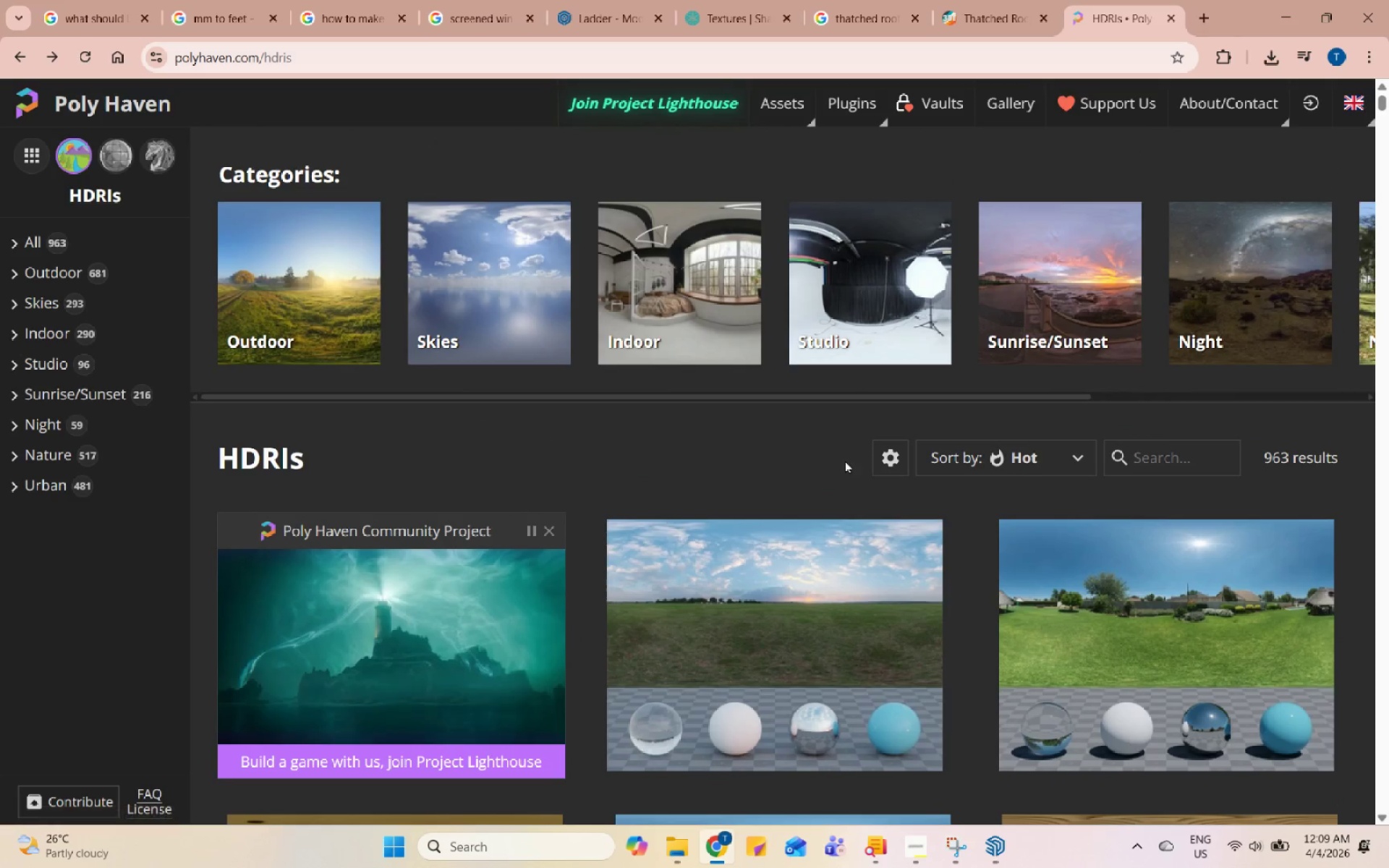 
left_click([1152, 464])
 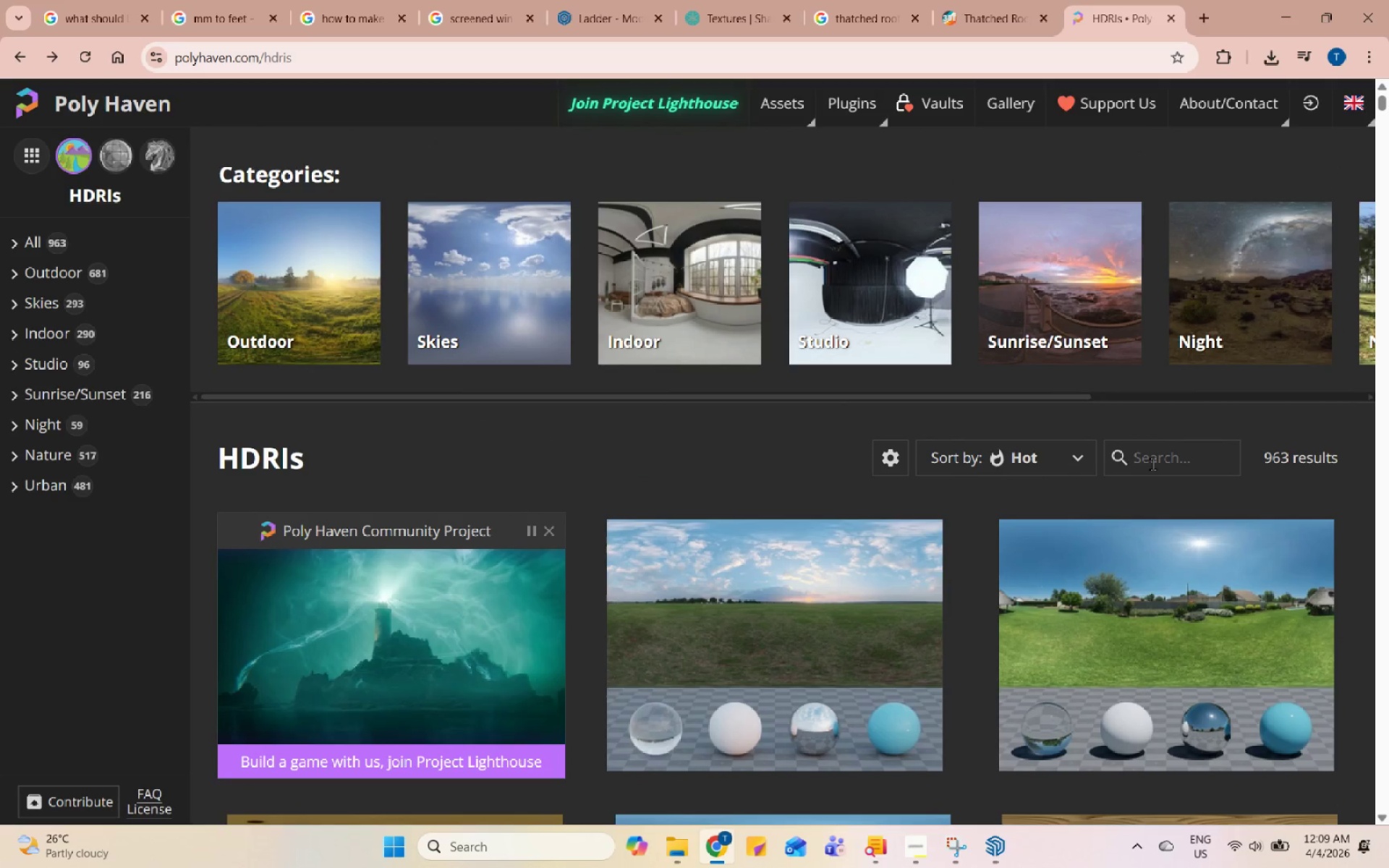 
type(river)
 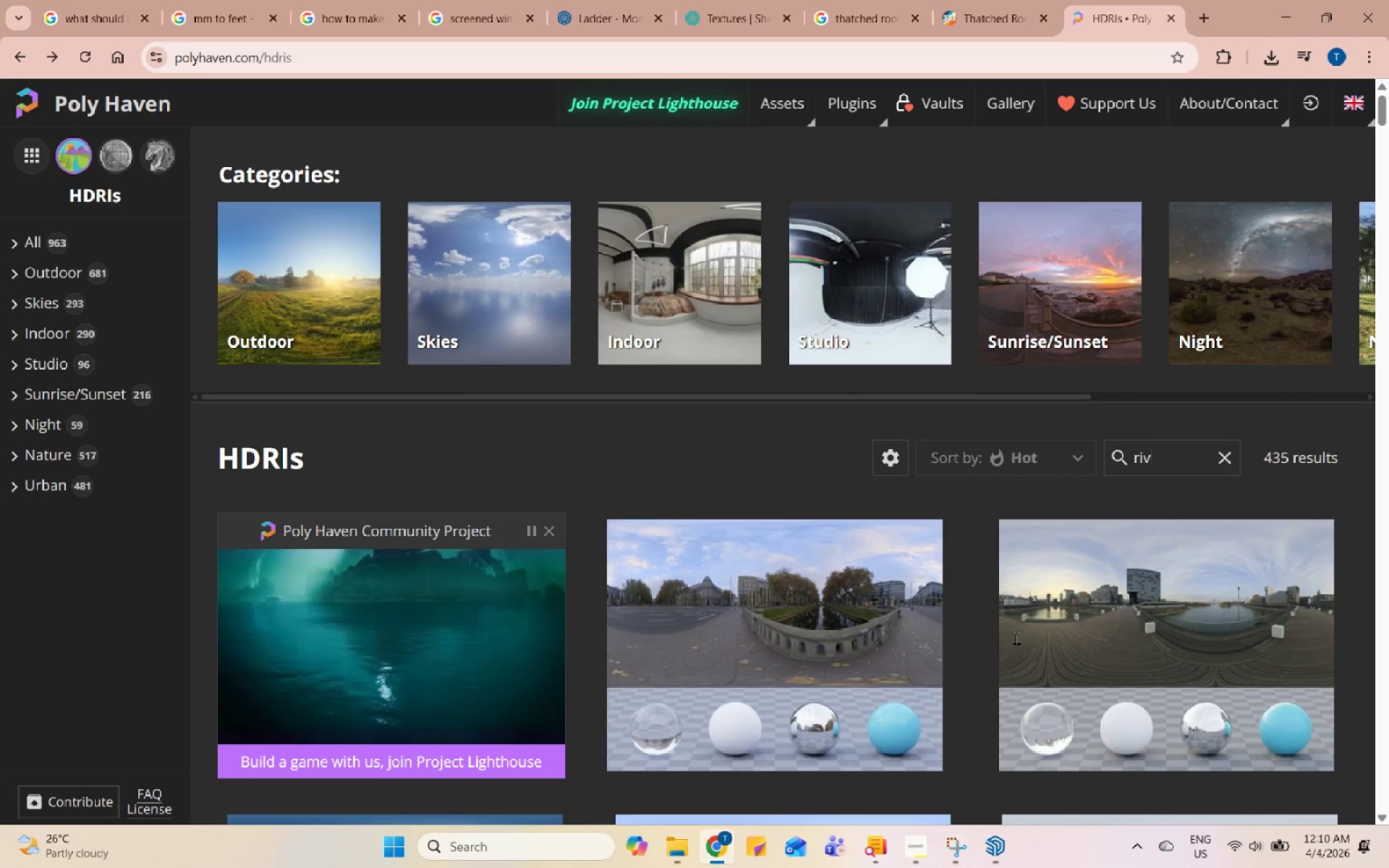 
scroll: coordinate [1074, 739], scroll_direction: down, amount: 9.0
 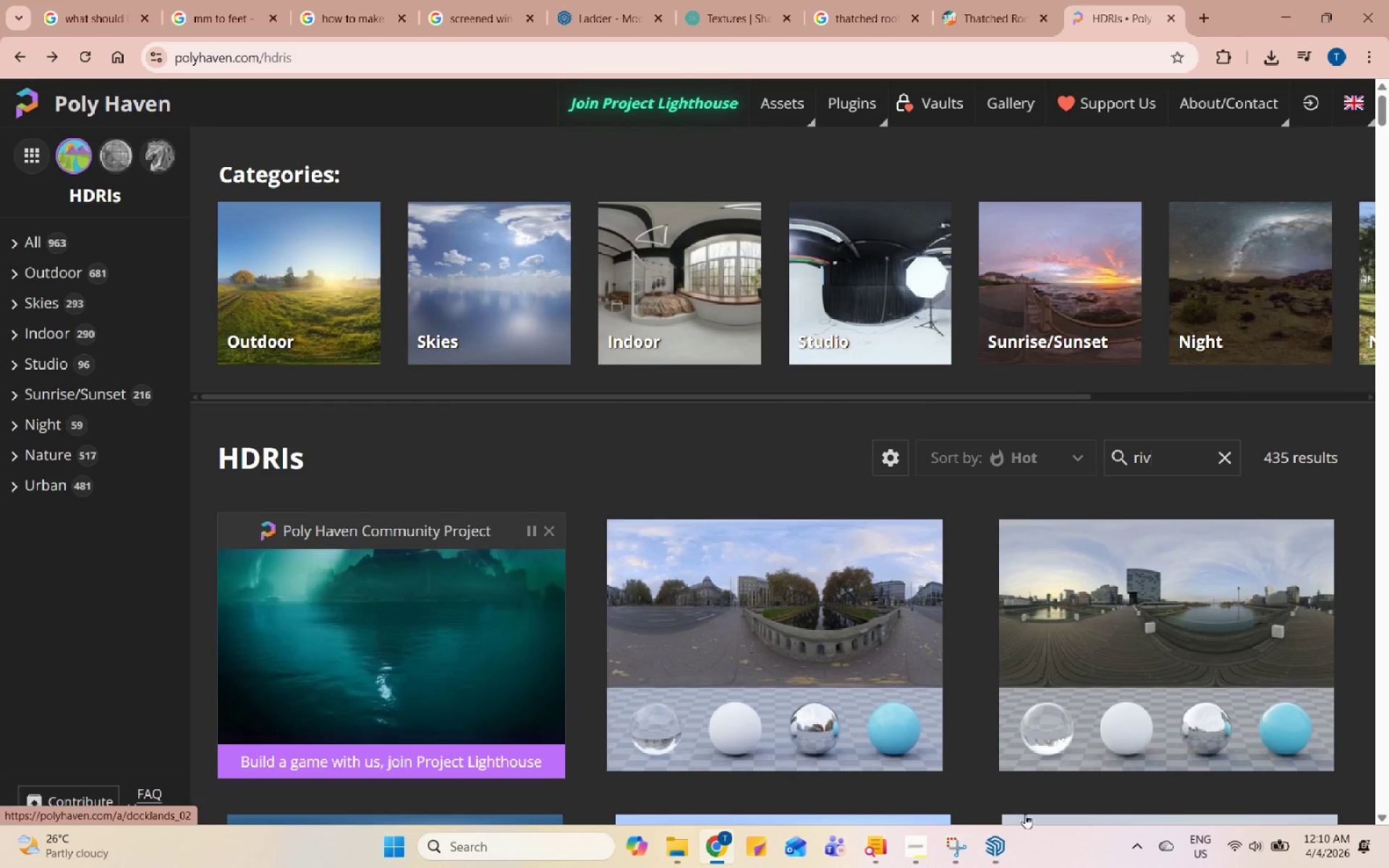 
left_click([1004, 849])
 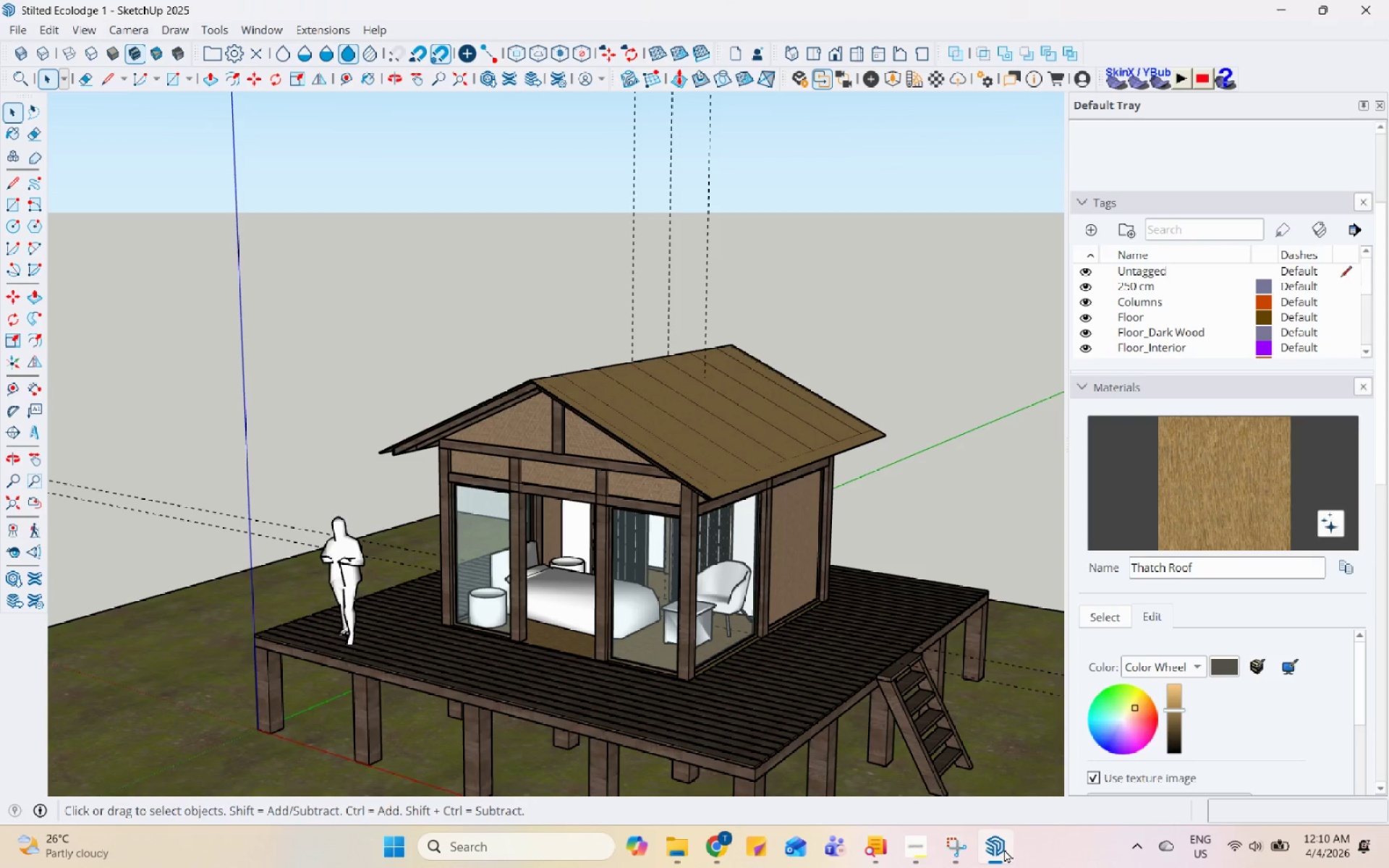 
scroll: coordinate [582, 351], scroll_direction: down, amount: 6.0
 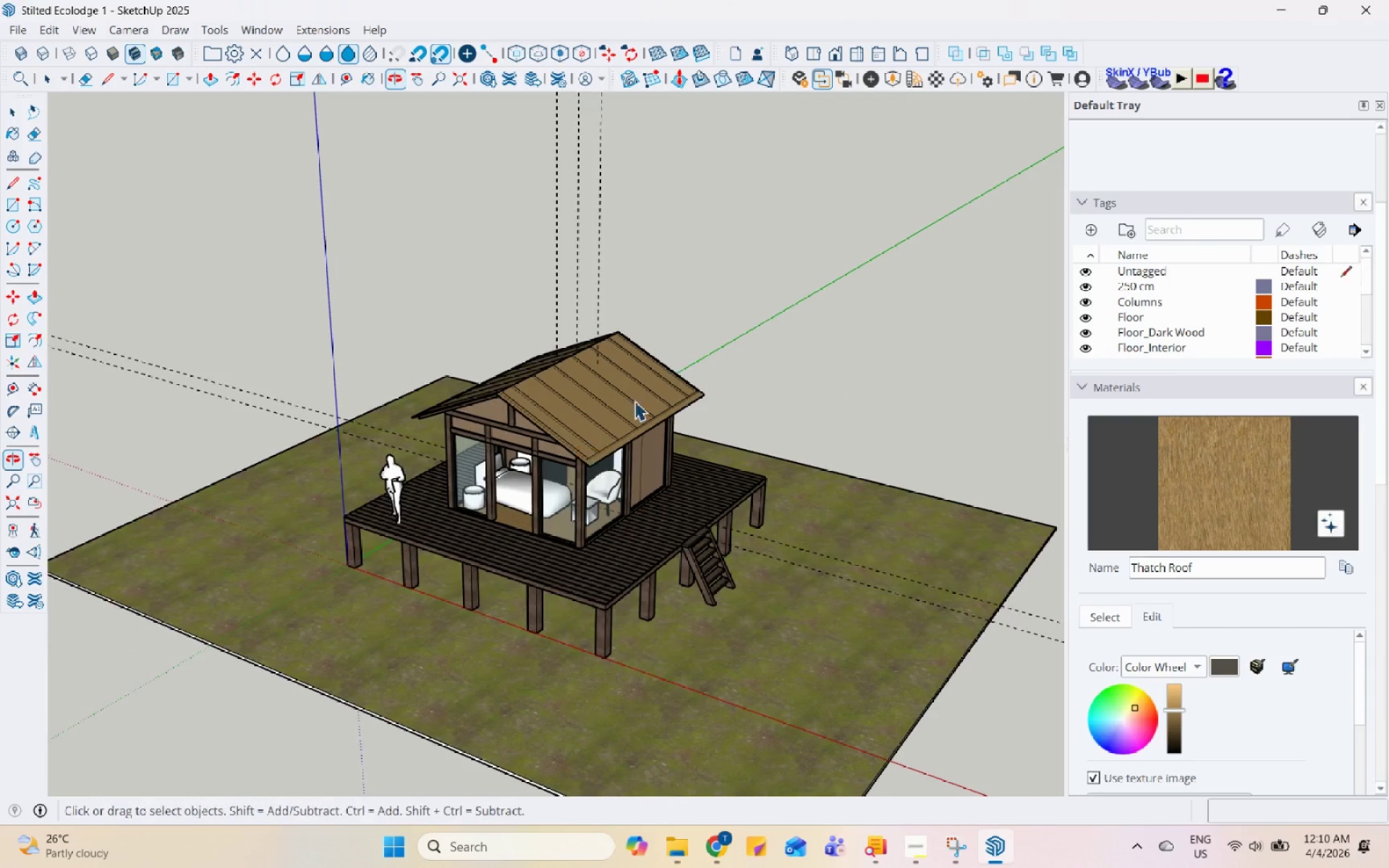 
left_click([758, 327])
 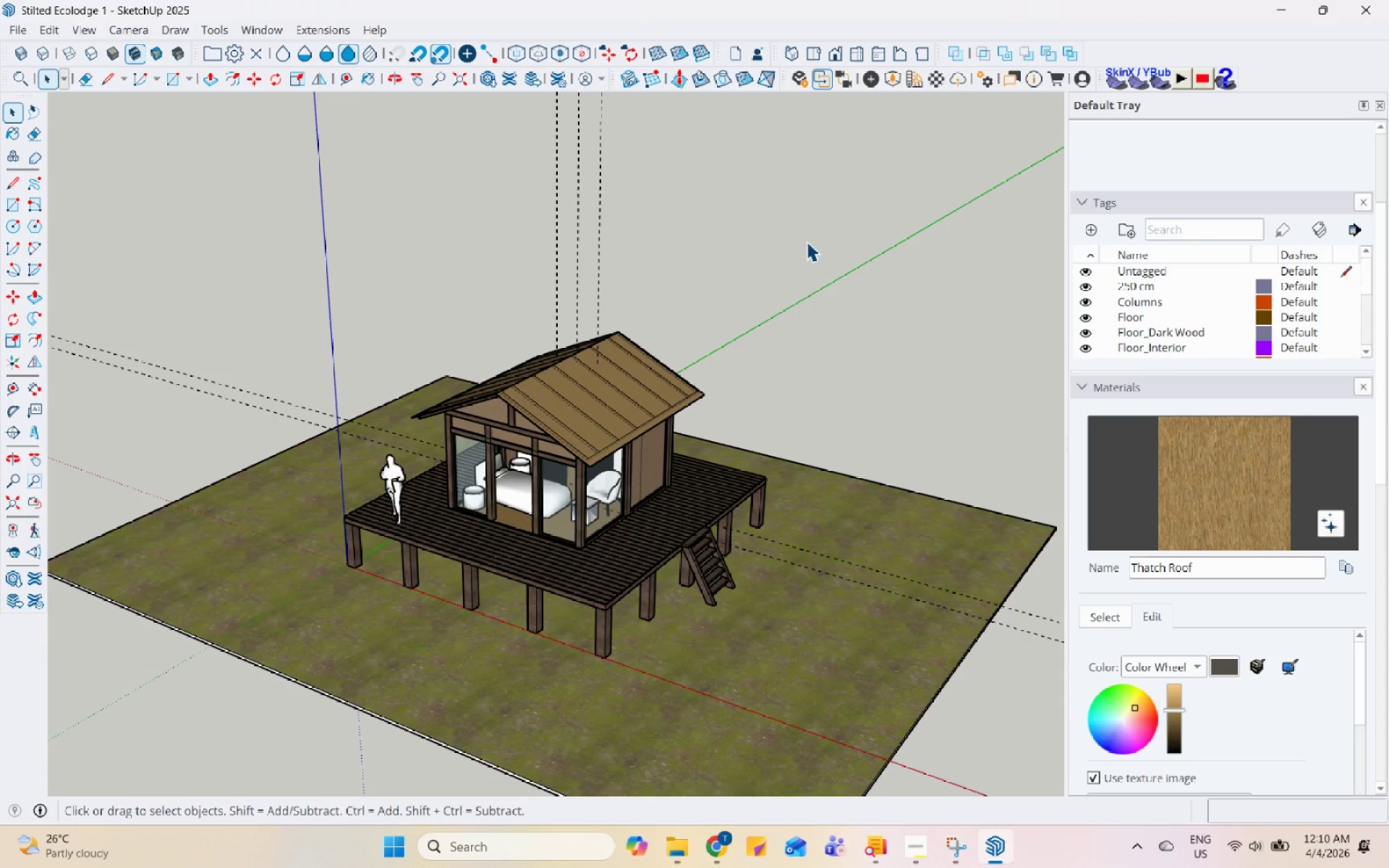 
key(Control+S)
 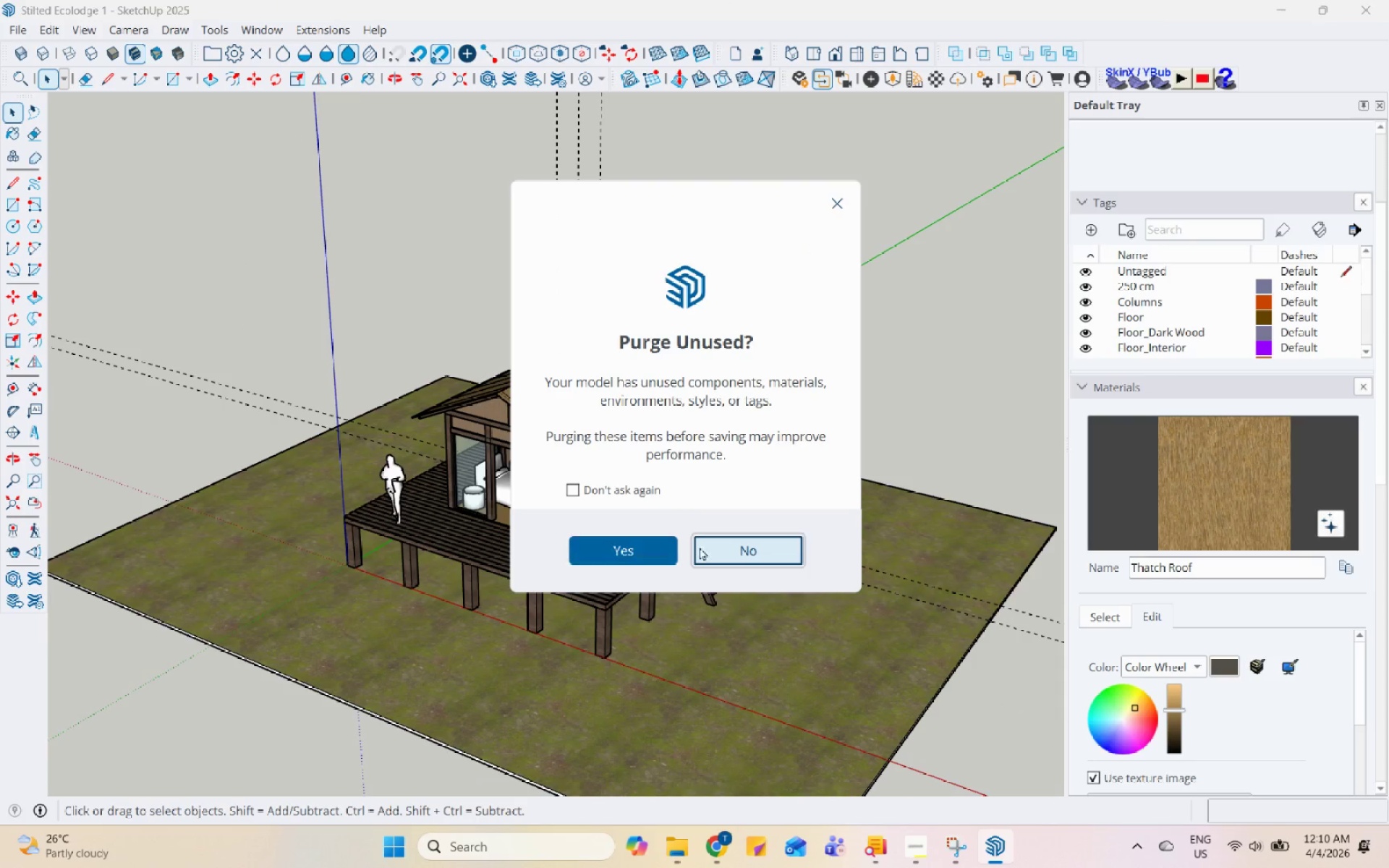 
left_click([768, 546])
 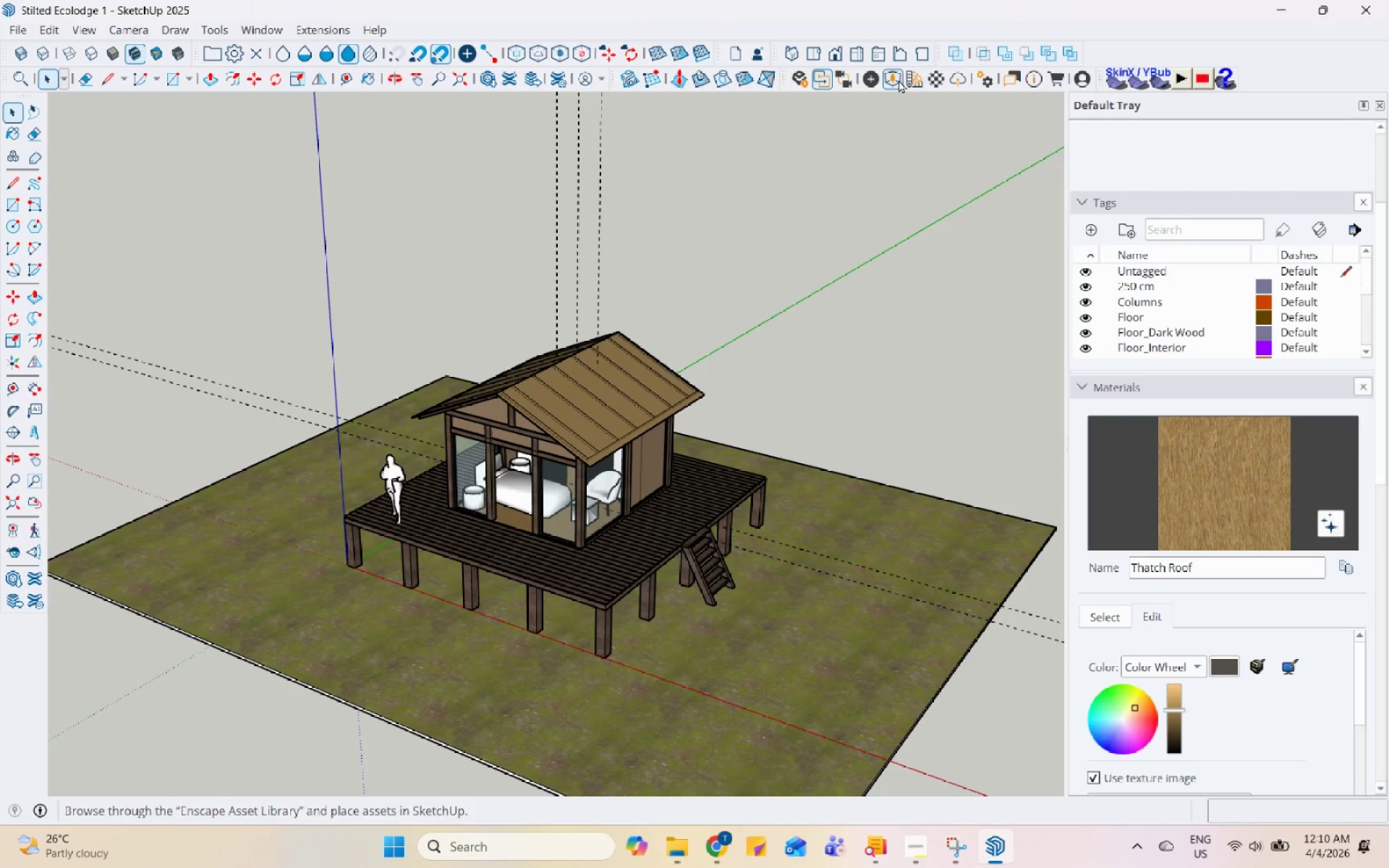 
left_click([898, 80])
 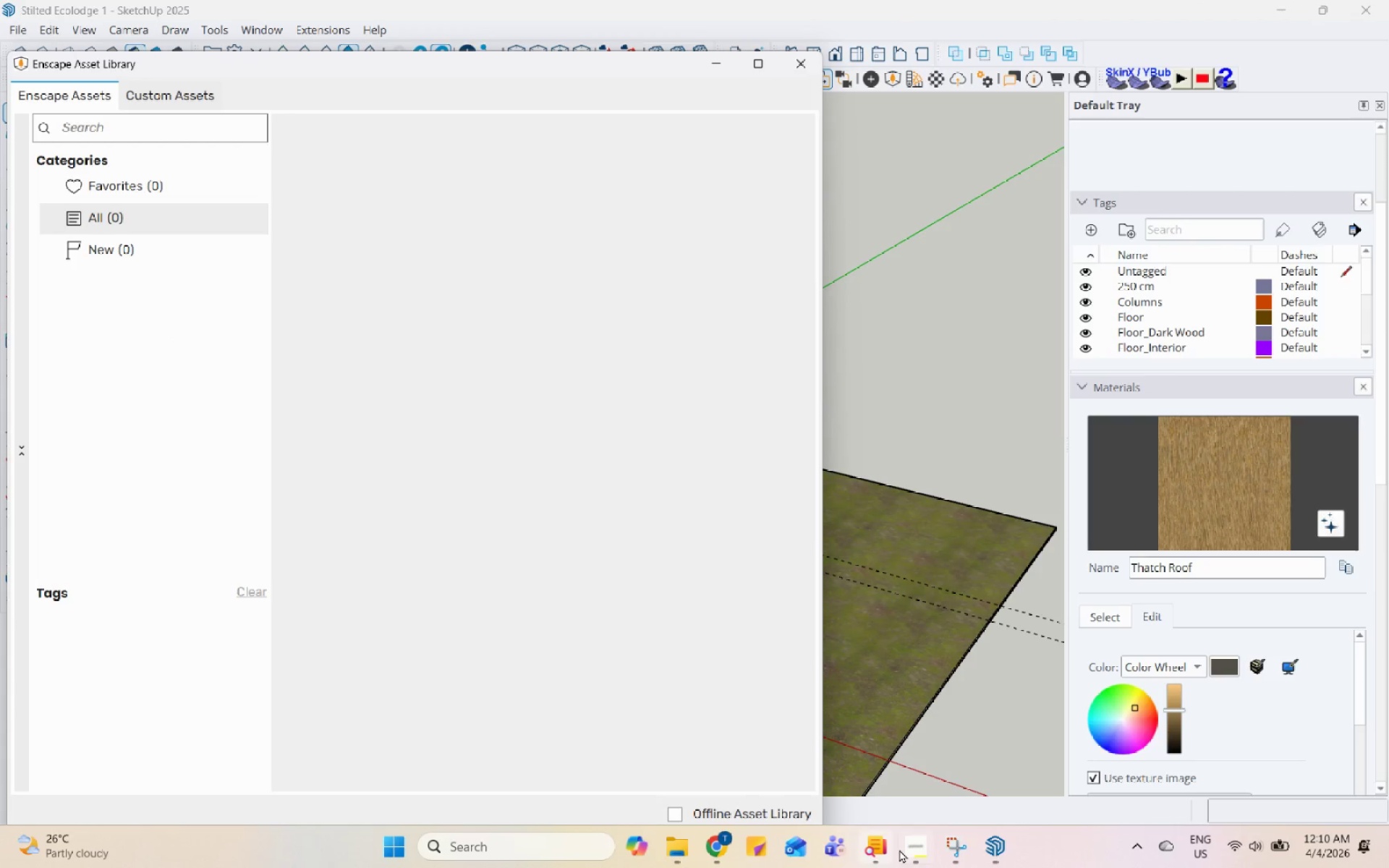 
left_click([723, 843])
 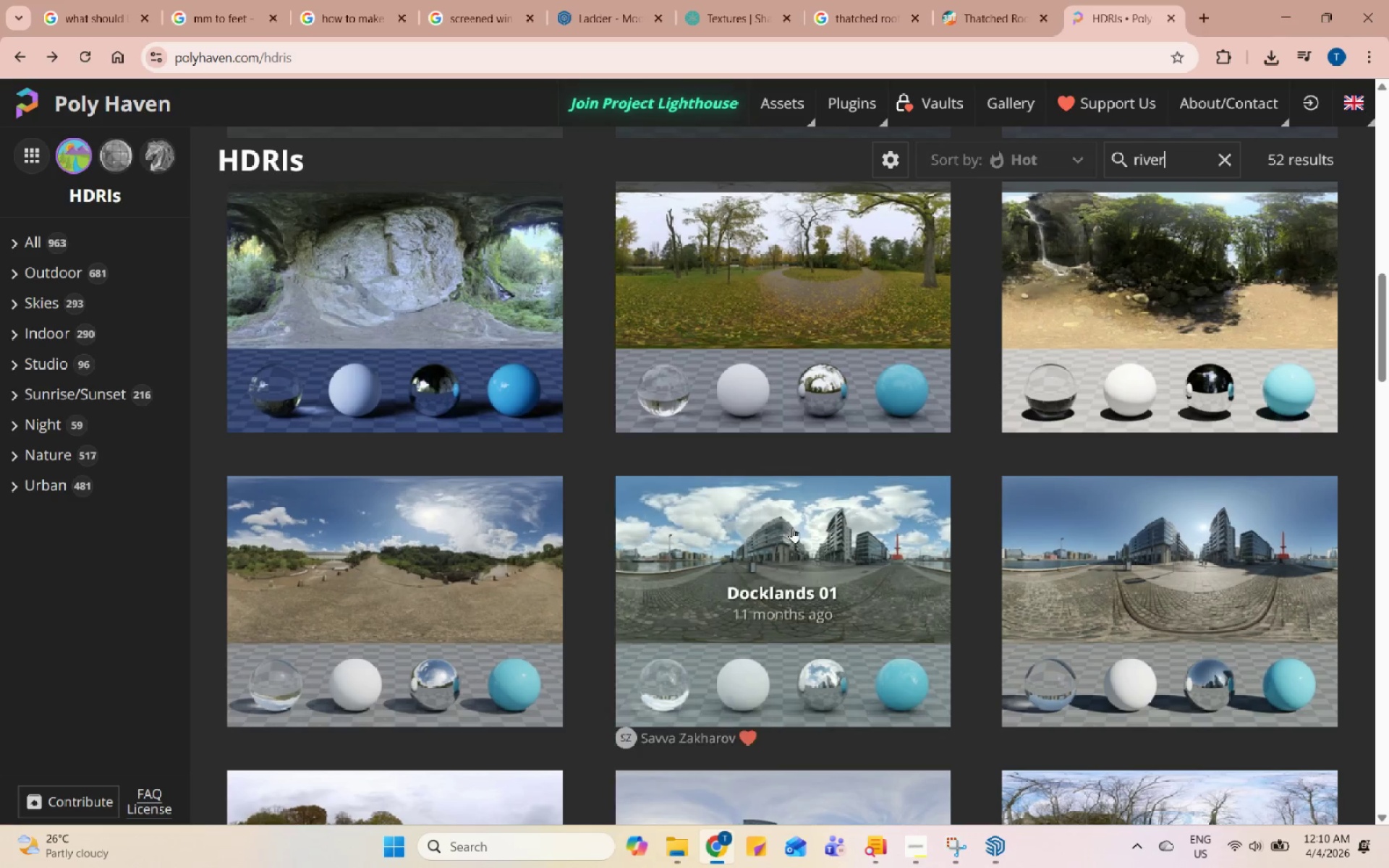 
scroll: coordinate [901, 467], scroll_direction: down, amount: 4.0
 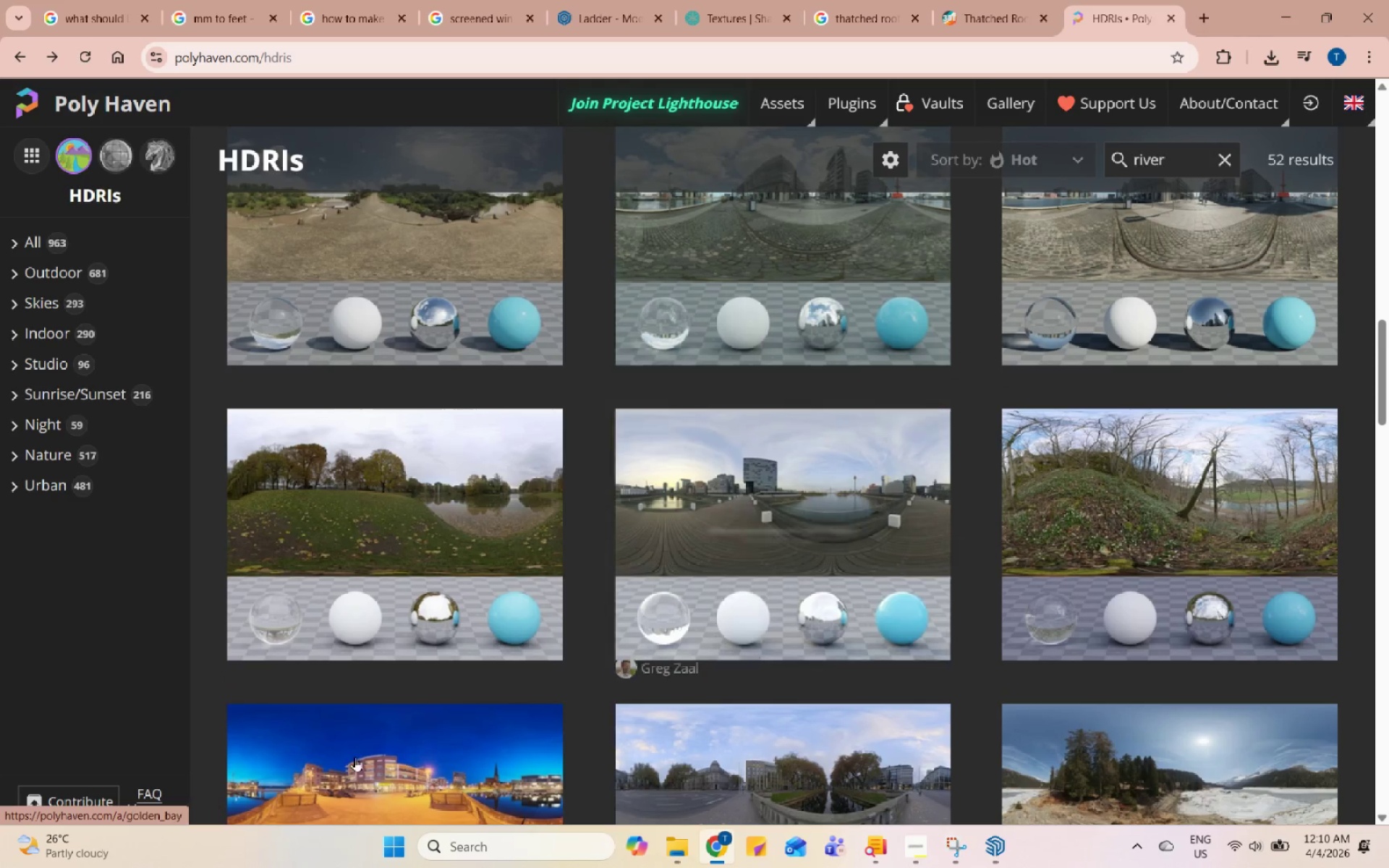 
mouse_move([476, 446])
 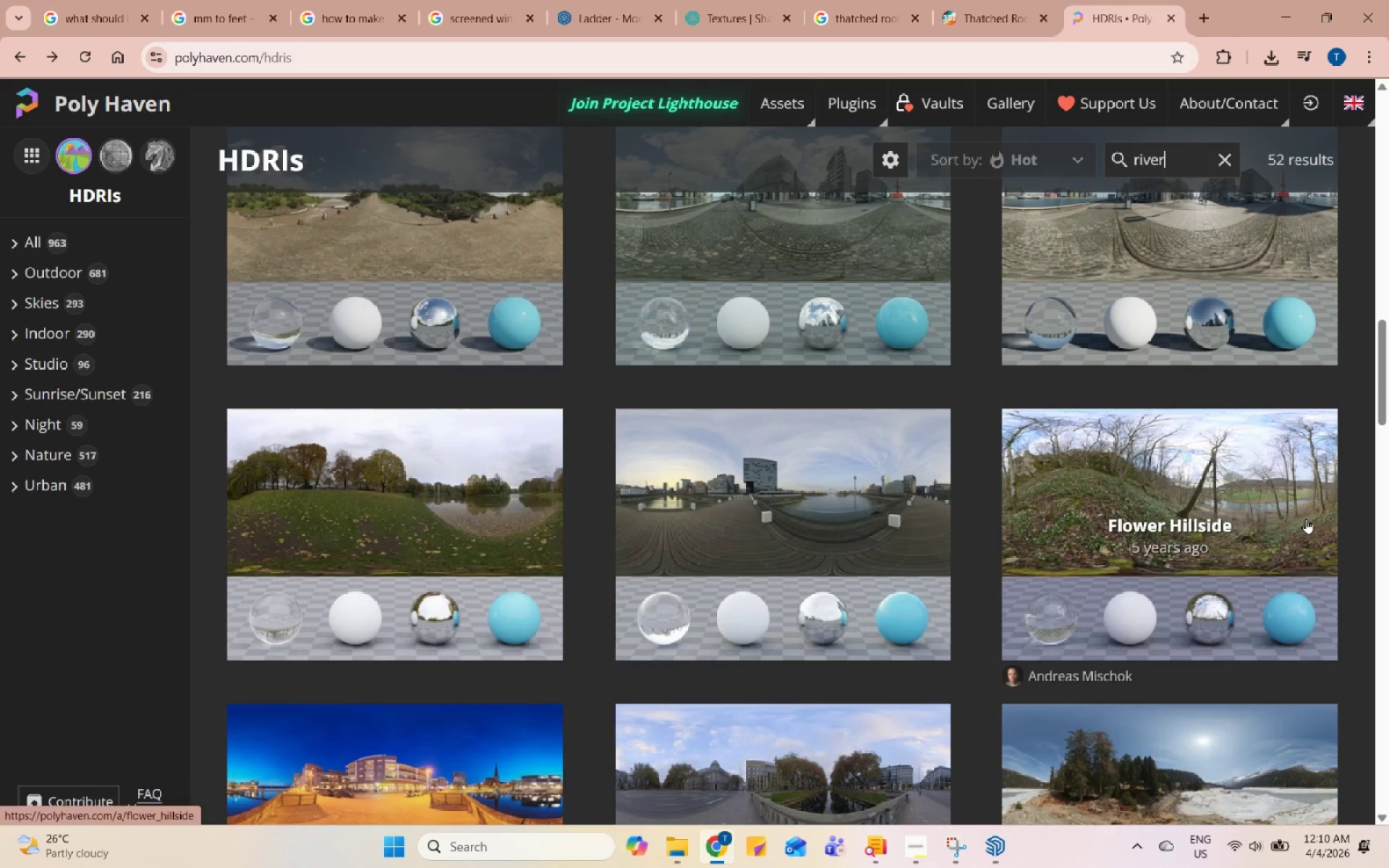 
left_click([1306, 519])
 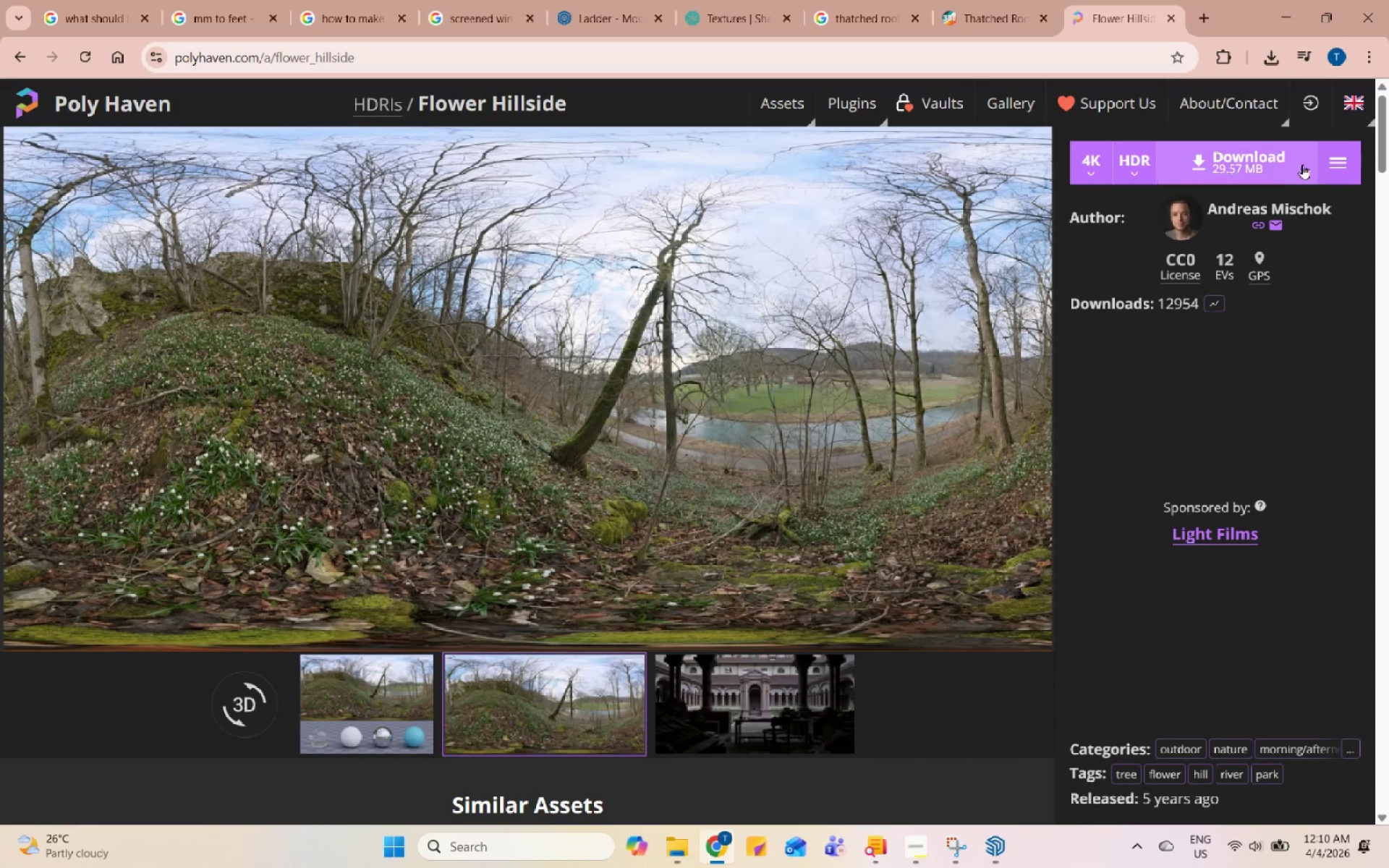 
left_click([1303, 161])
 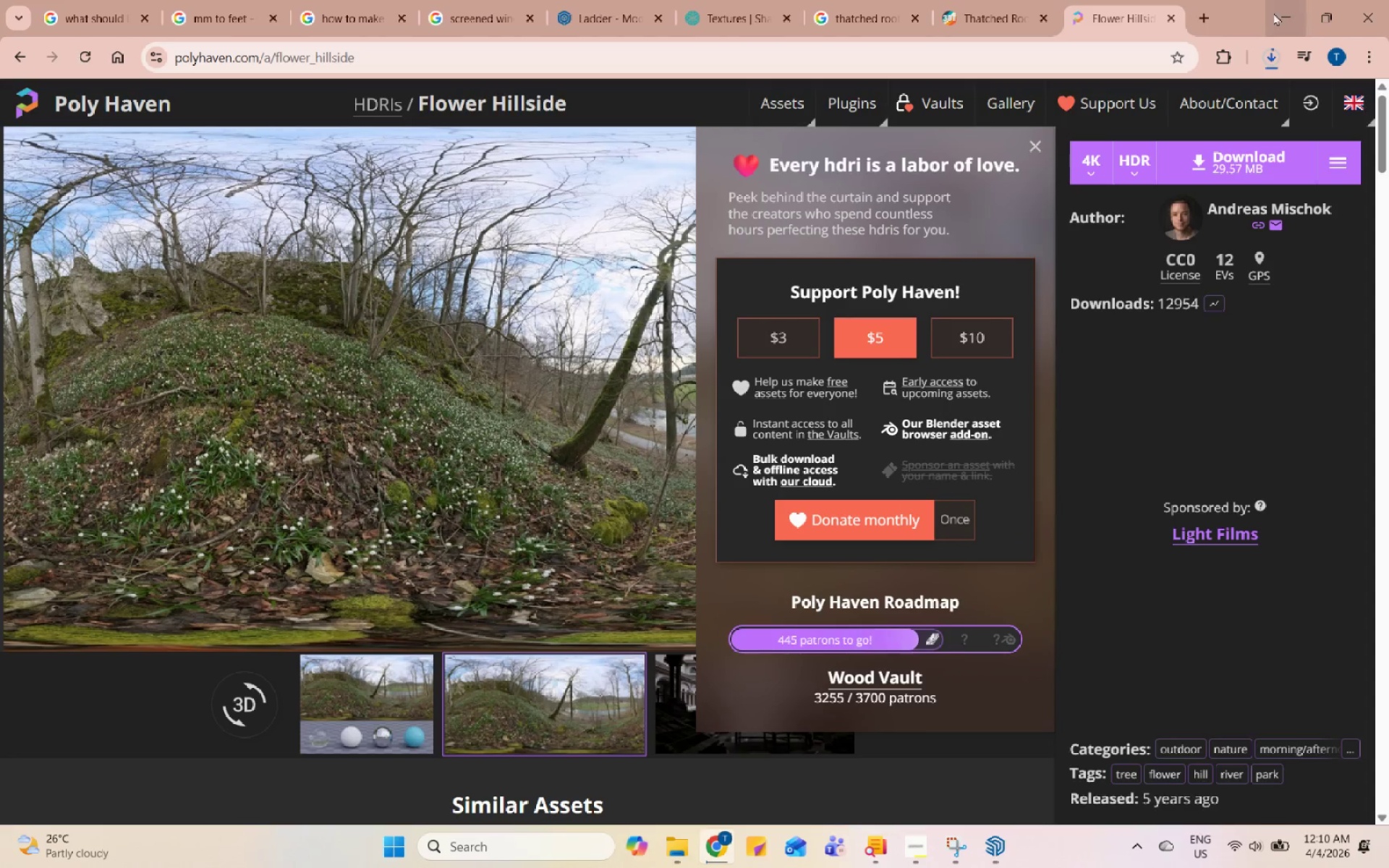 
 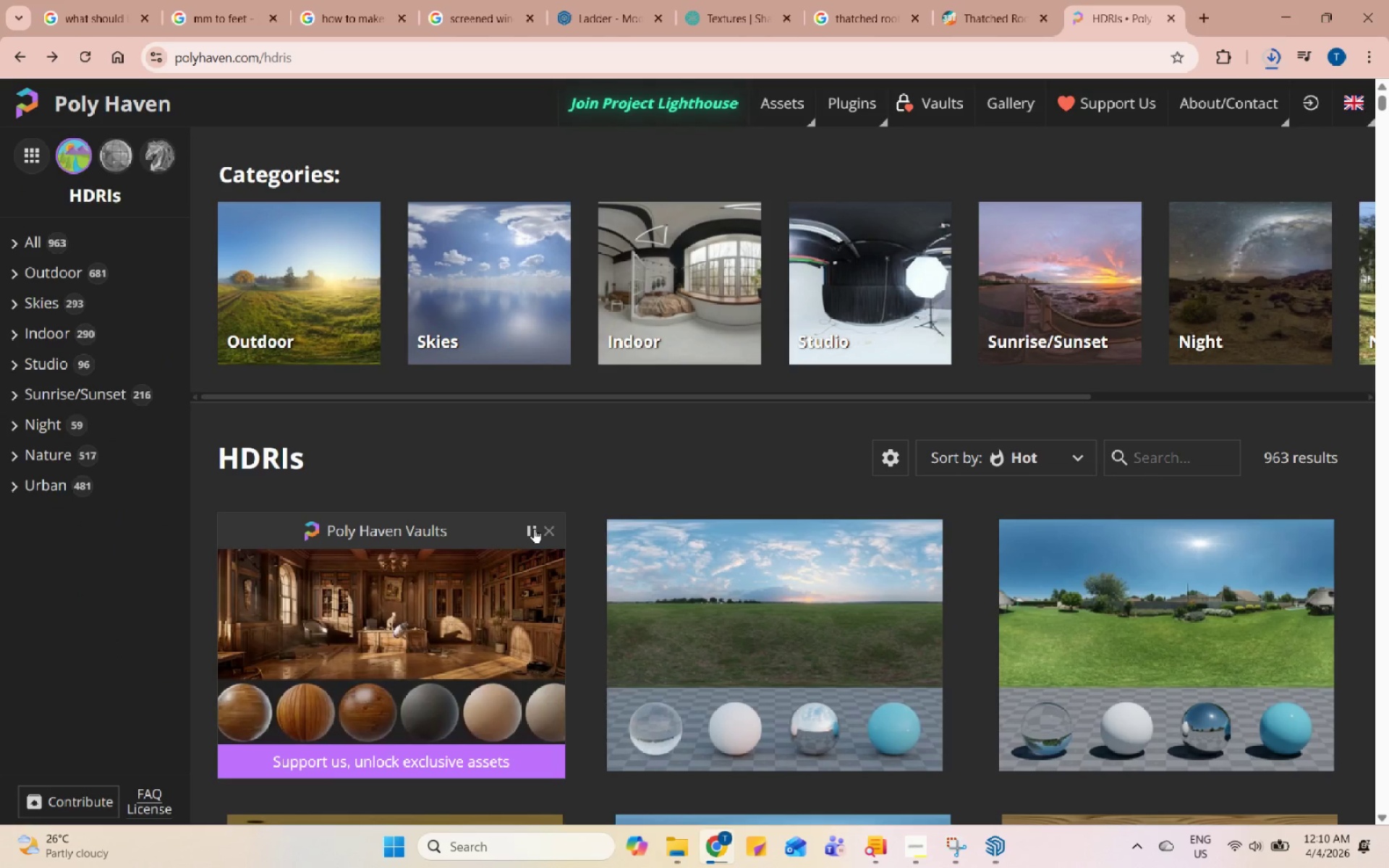 
scroll: coordinate [736, 621], scroll_direction: down, amount: 13.0
 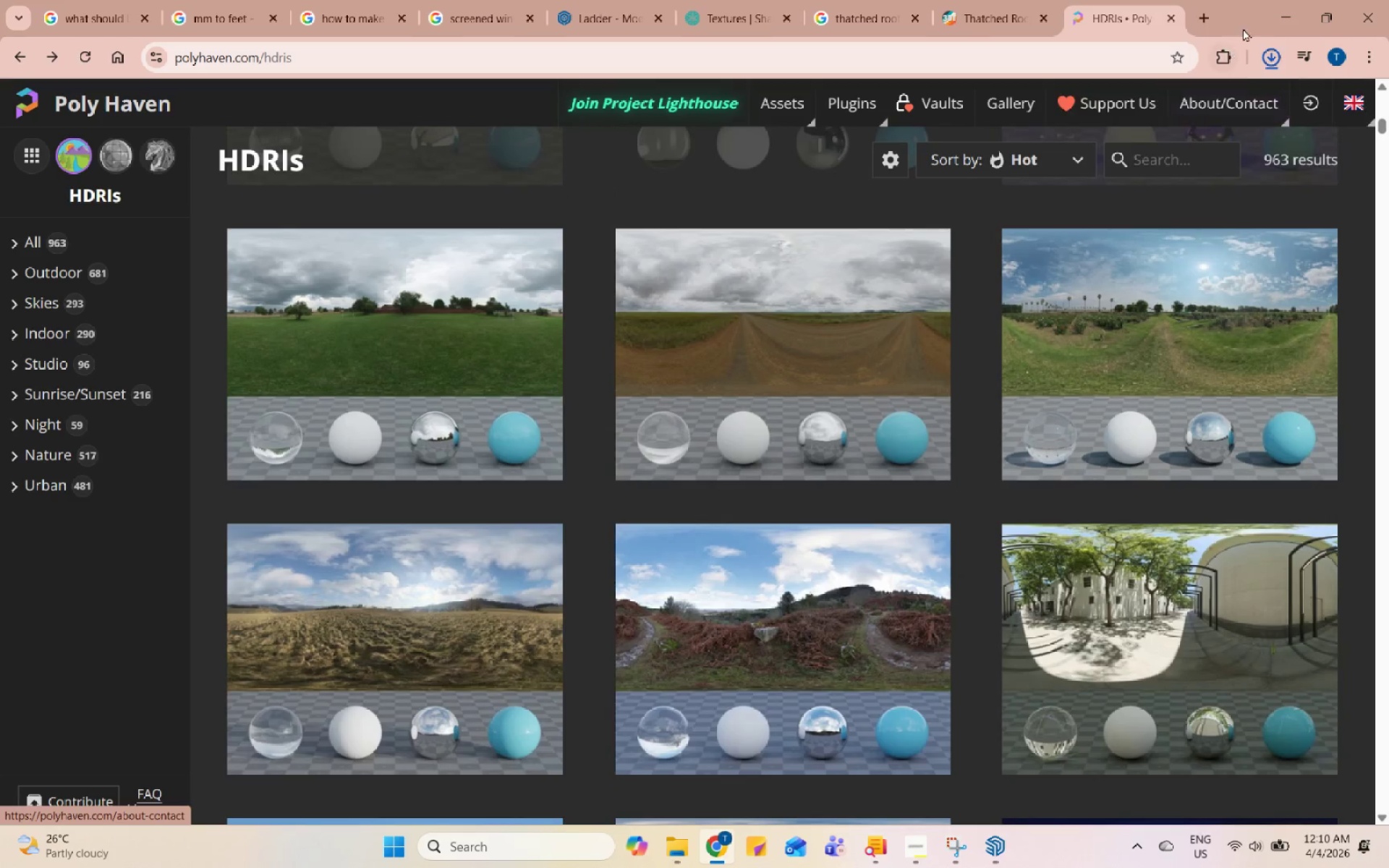 
left_click([1280, 0])
 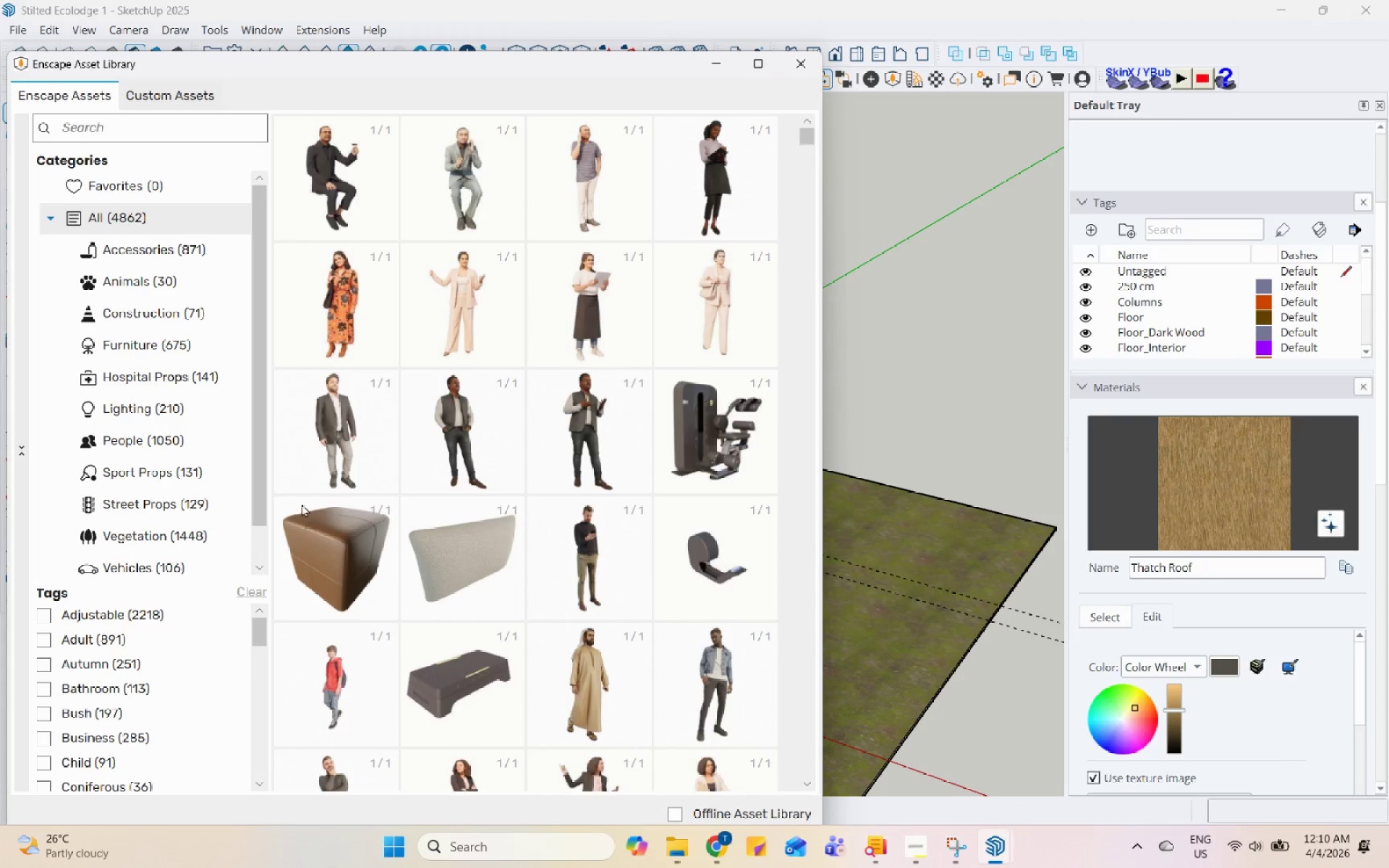 
left_click([109, 525])
 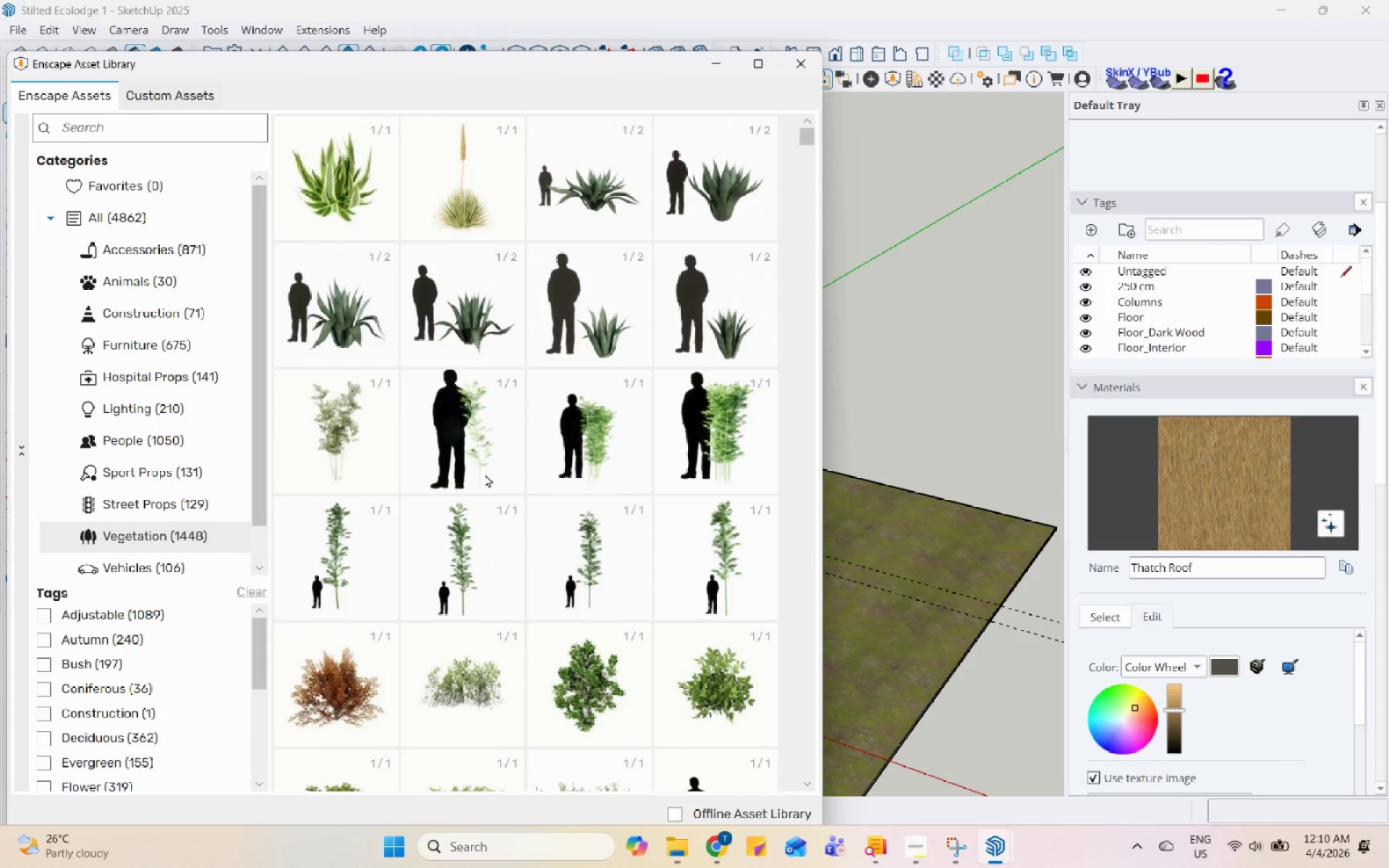 
wait(6.41)
 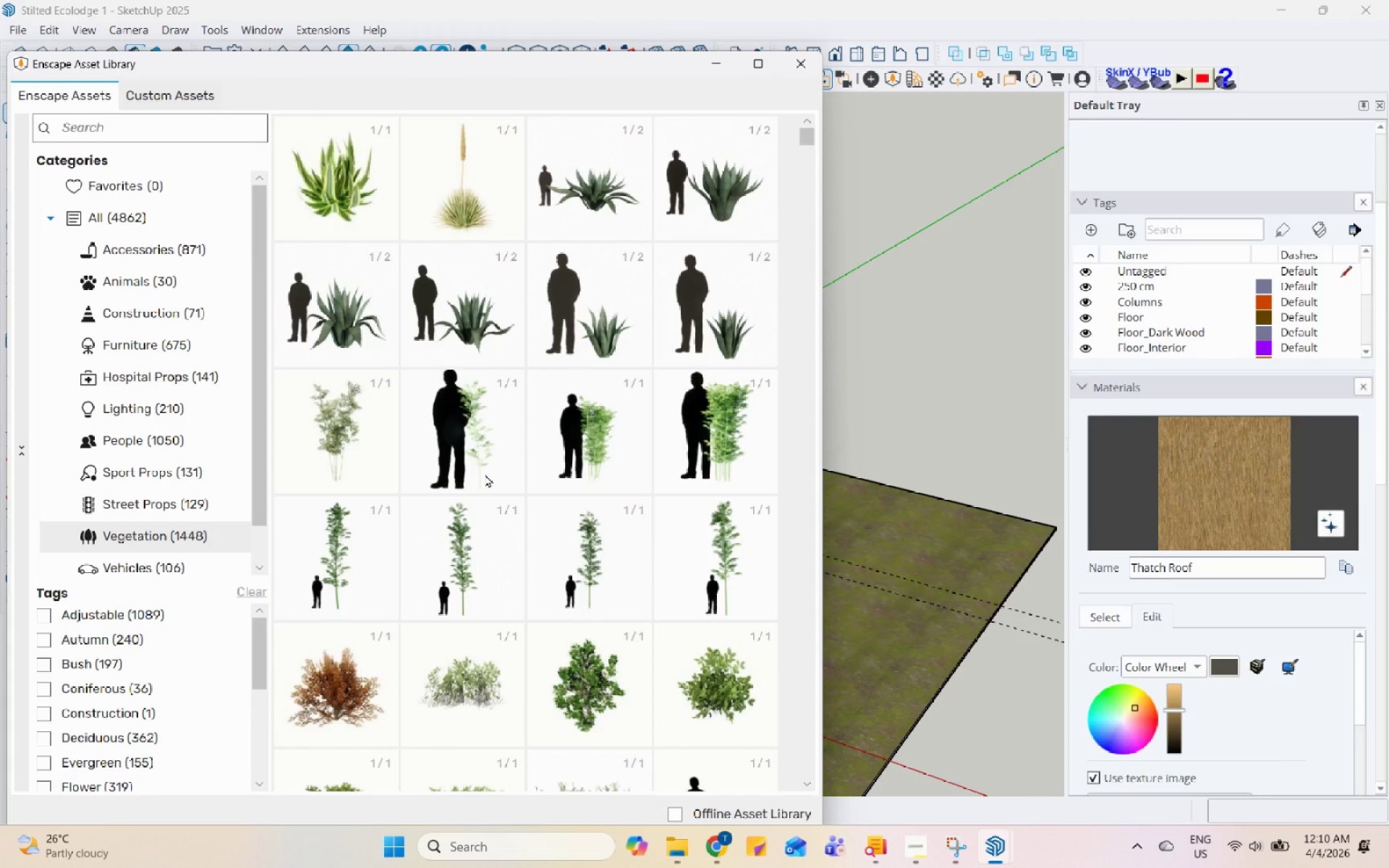 
scroll: coordinate [462, 573], scroll_direction: down, amount: 33.0
 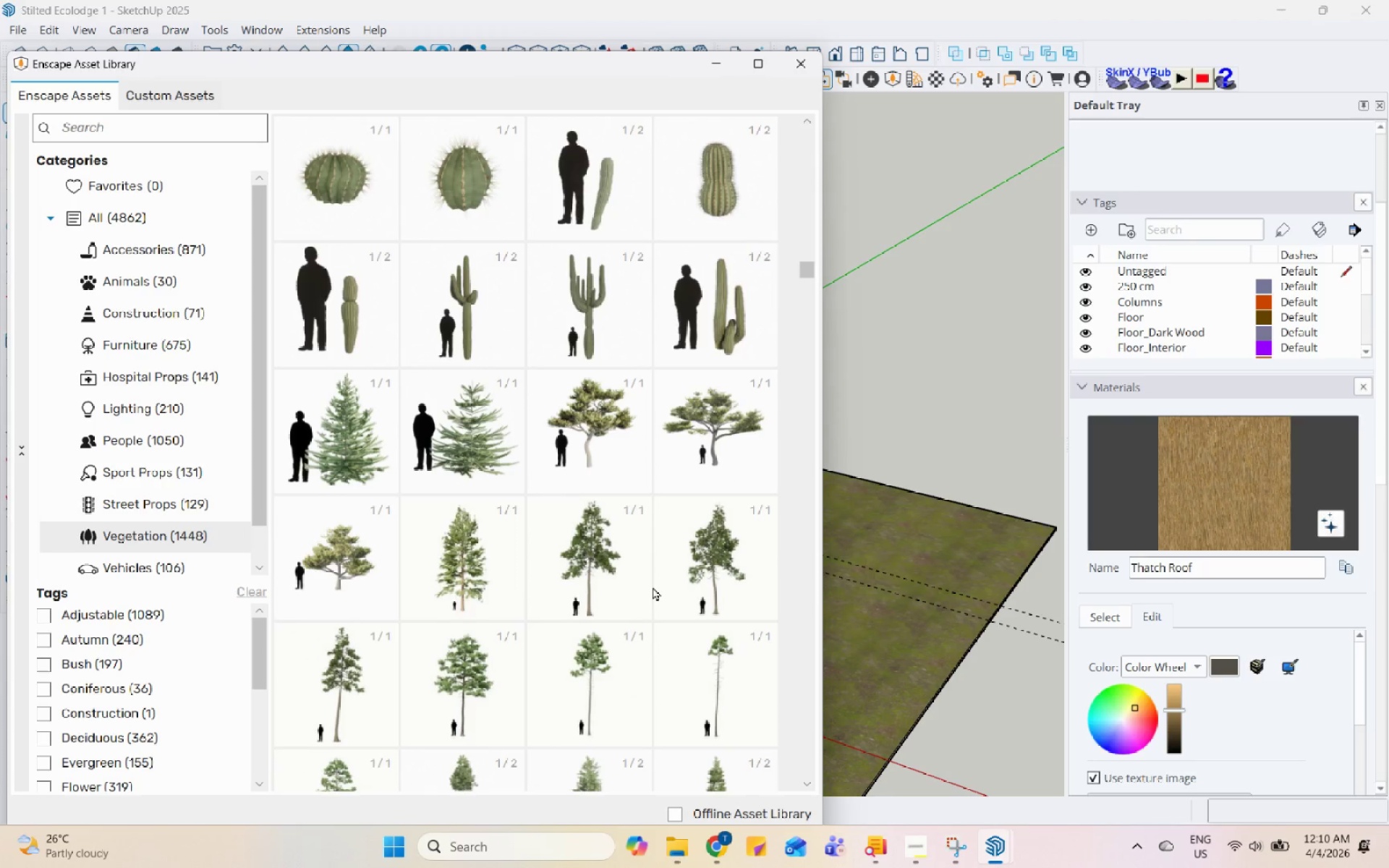 
left_click([683, 571])
 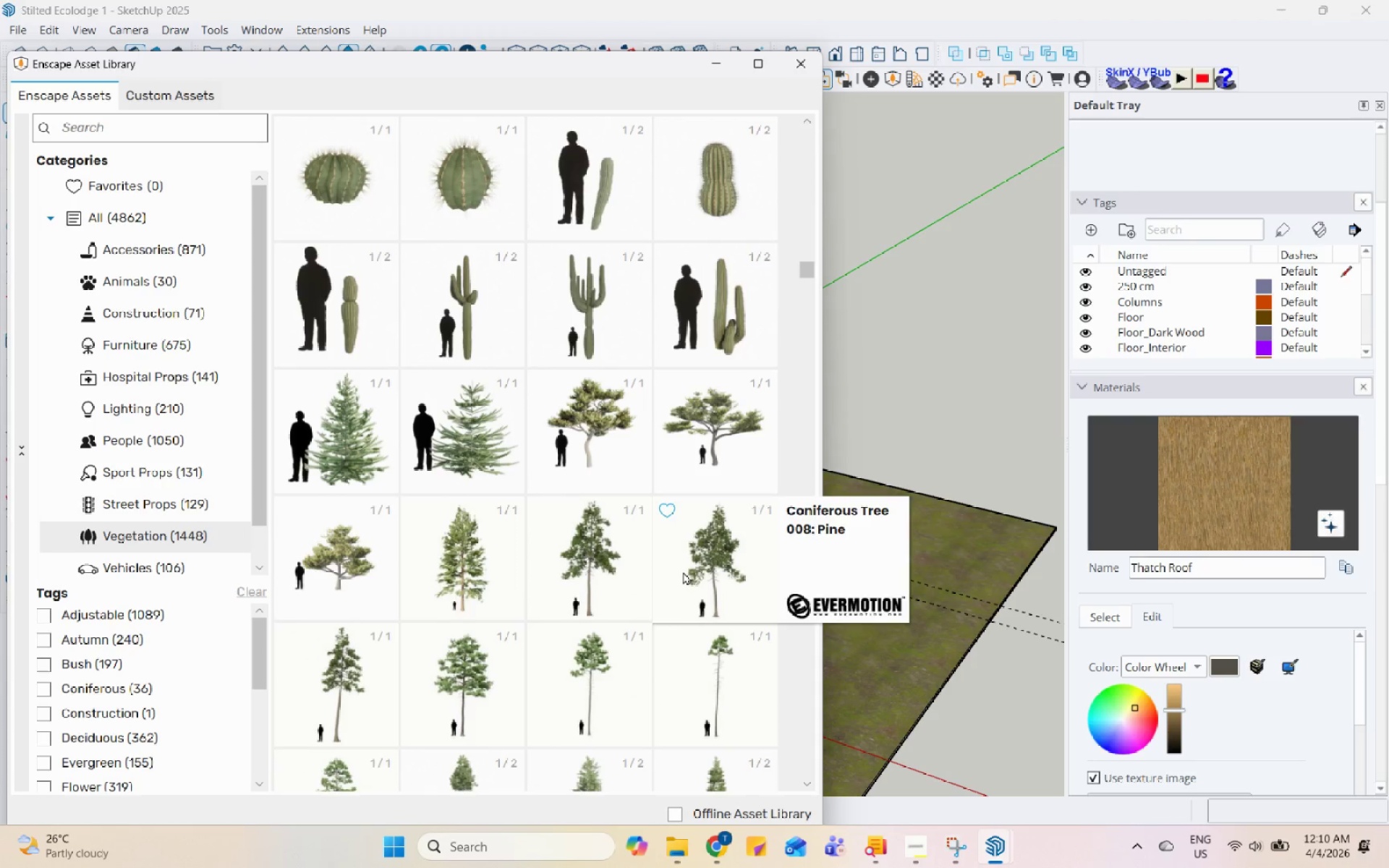 
left_click([683, 571])
 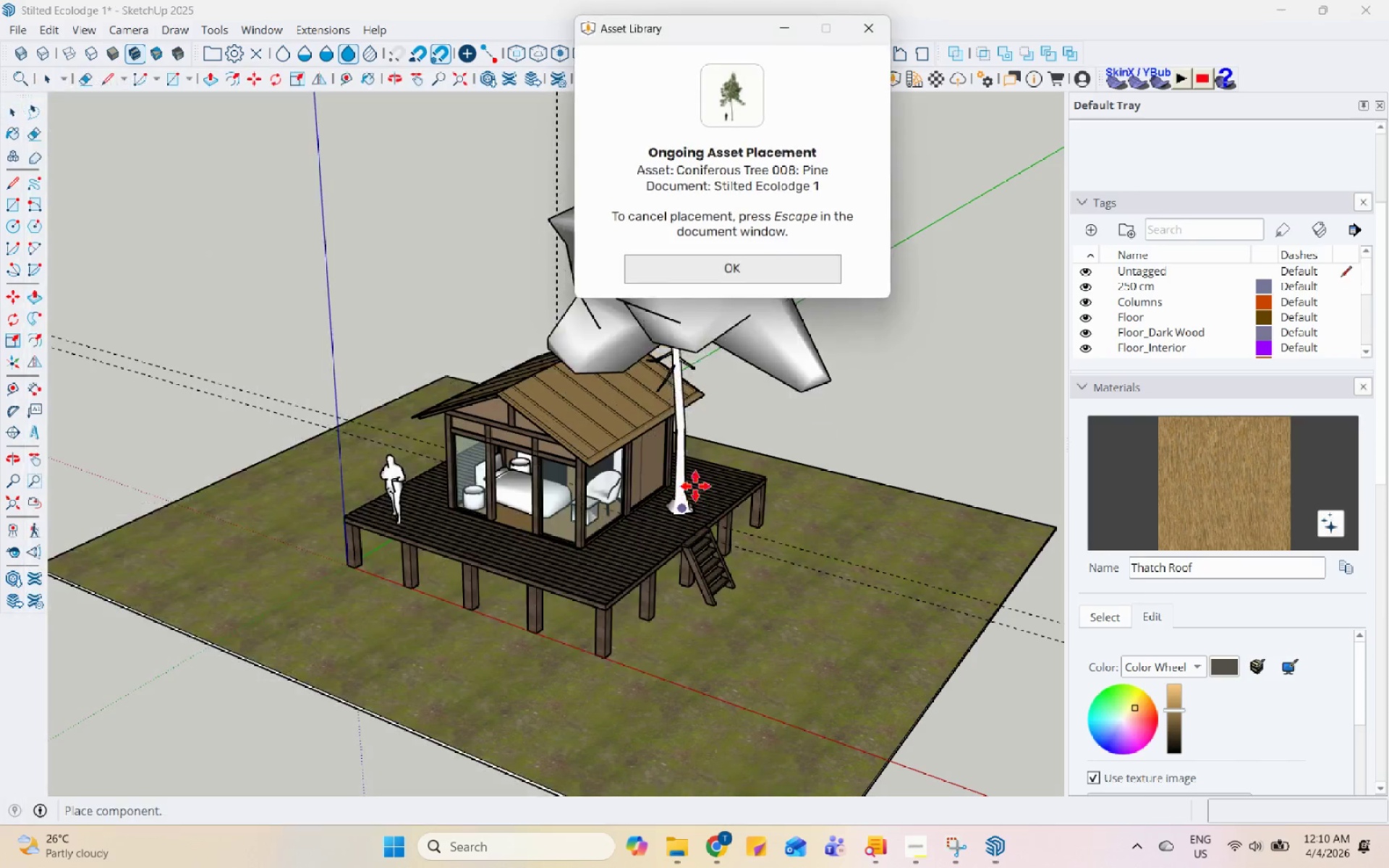 
scroll: coordinate [665, 490], scroll_direction: down, amount: 6.0
 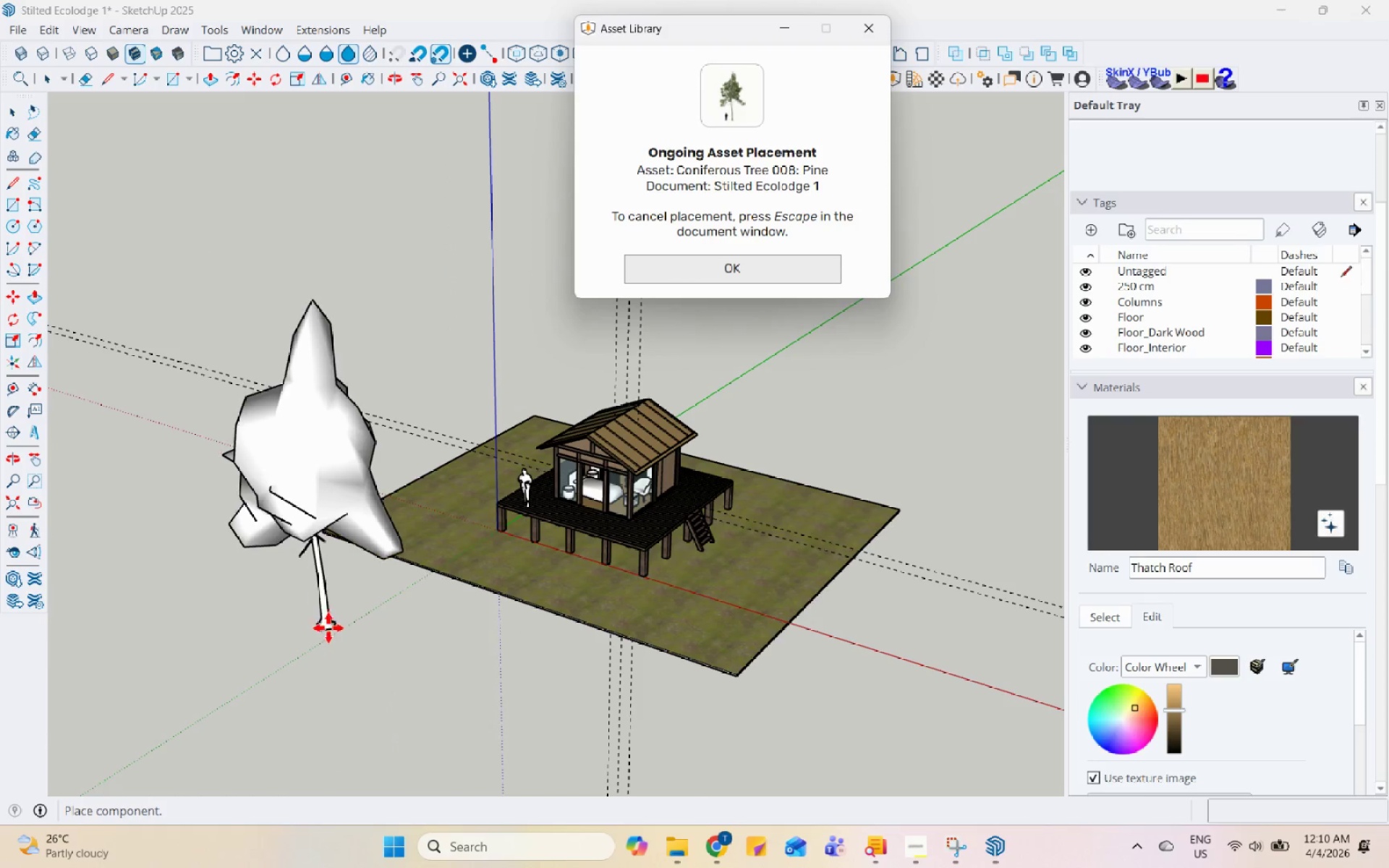 
left_click([331, 627])
 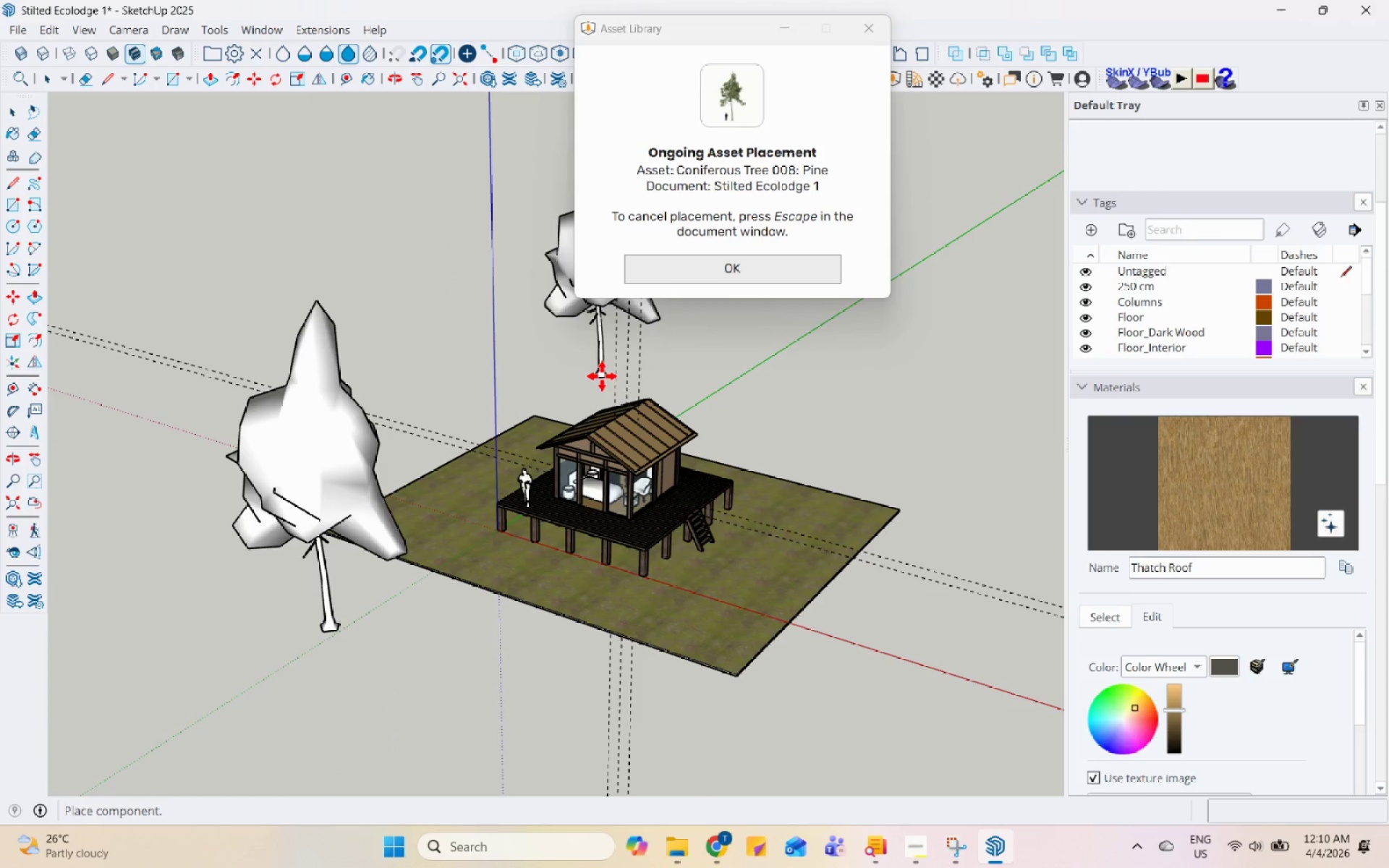 
left_click([595, 402])
 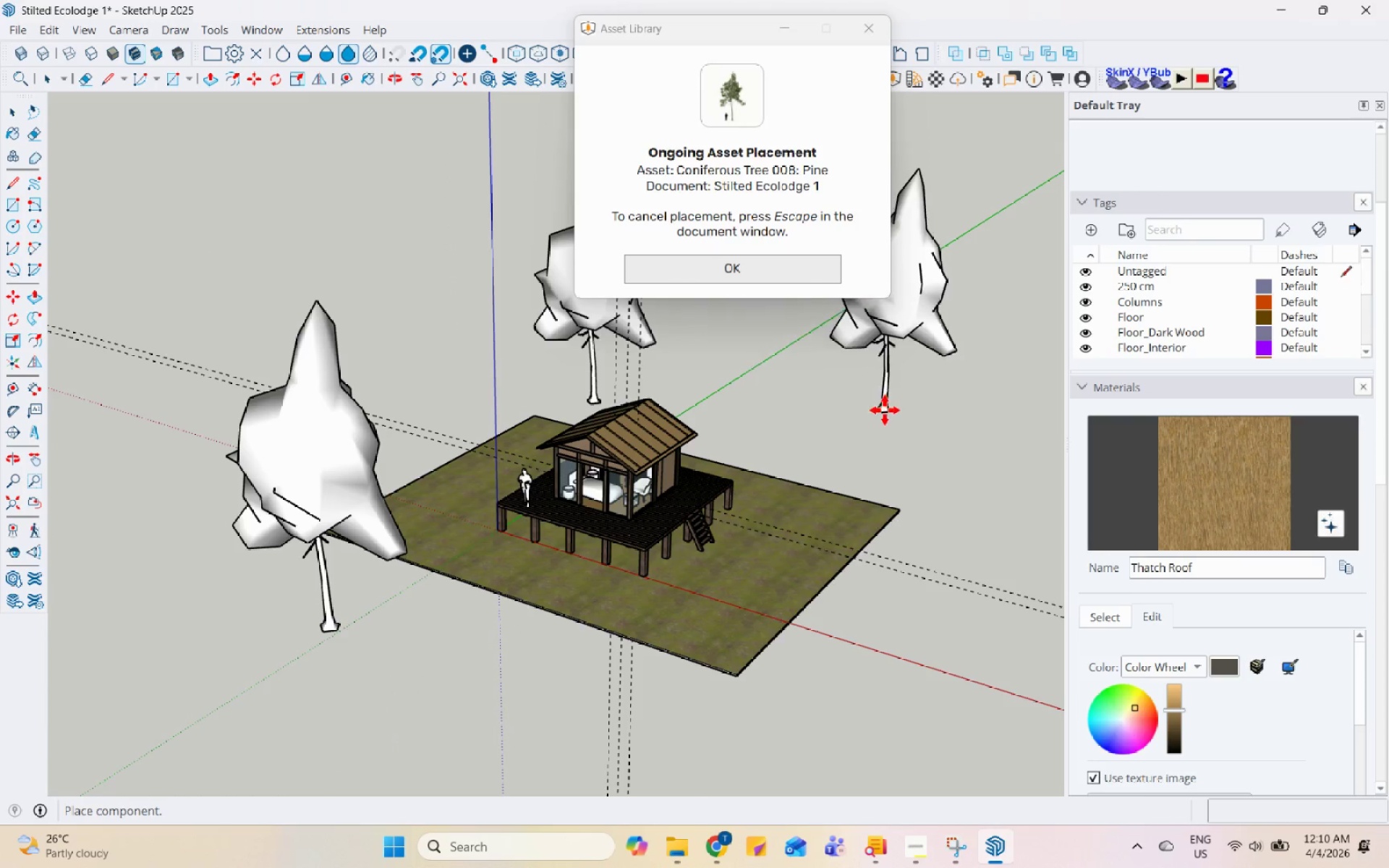 
scroll: coordinate [885, 410], scroll_direction: down, amount: 1.0
 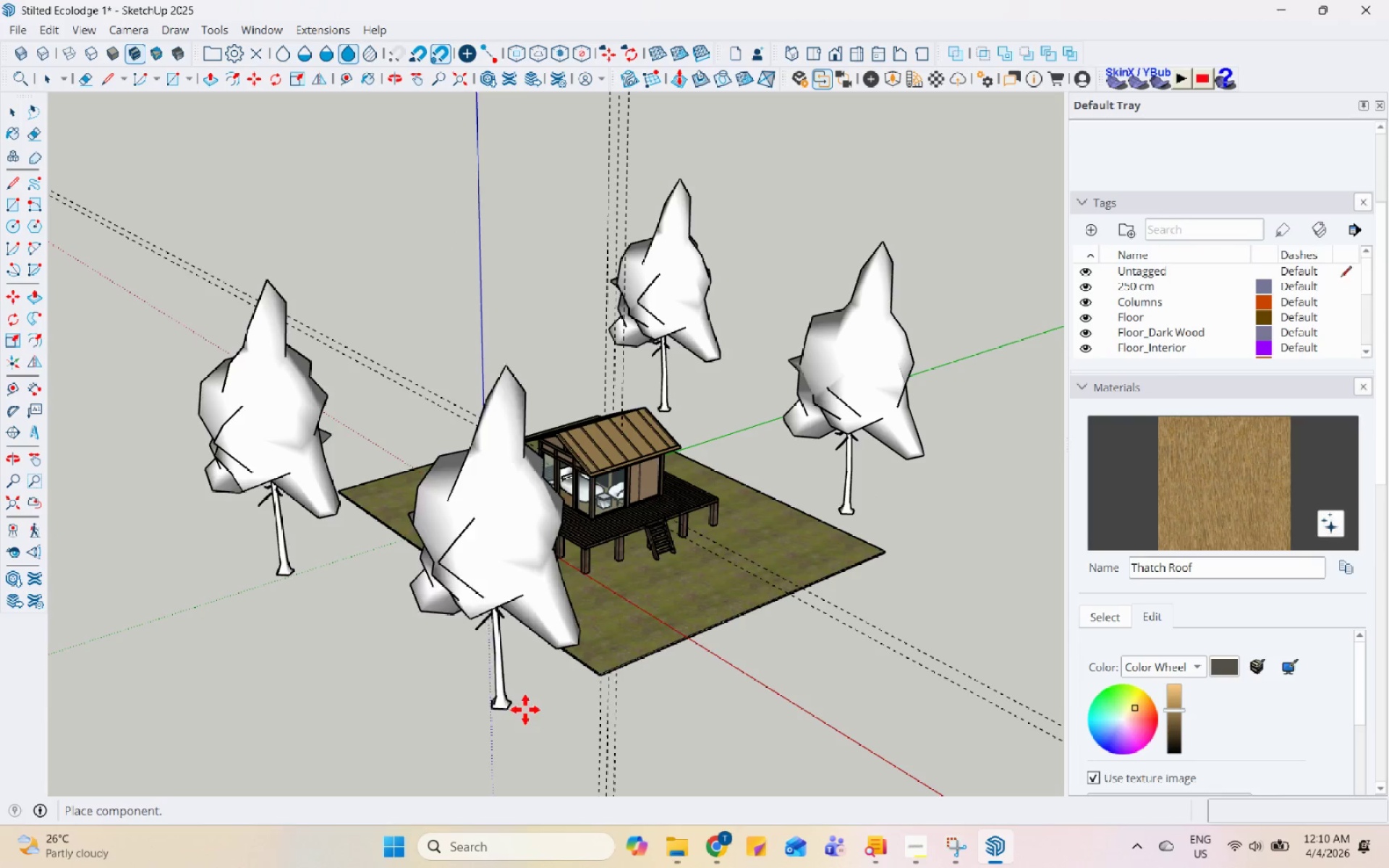 
scroll: coordinate [600, 391], scroll_direction: up, amount: 5.0
 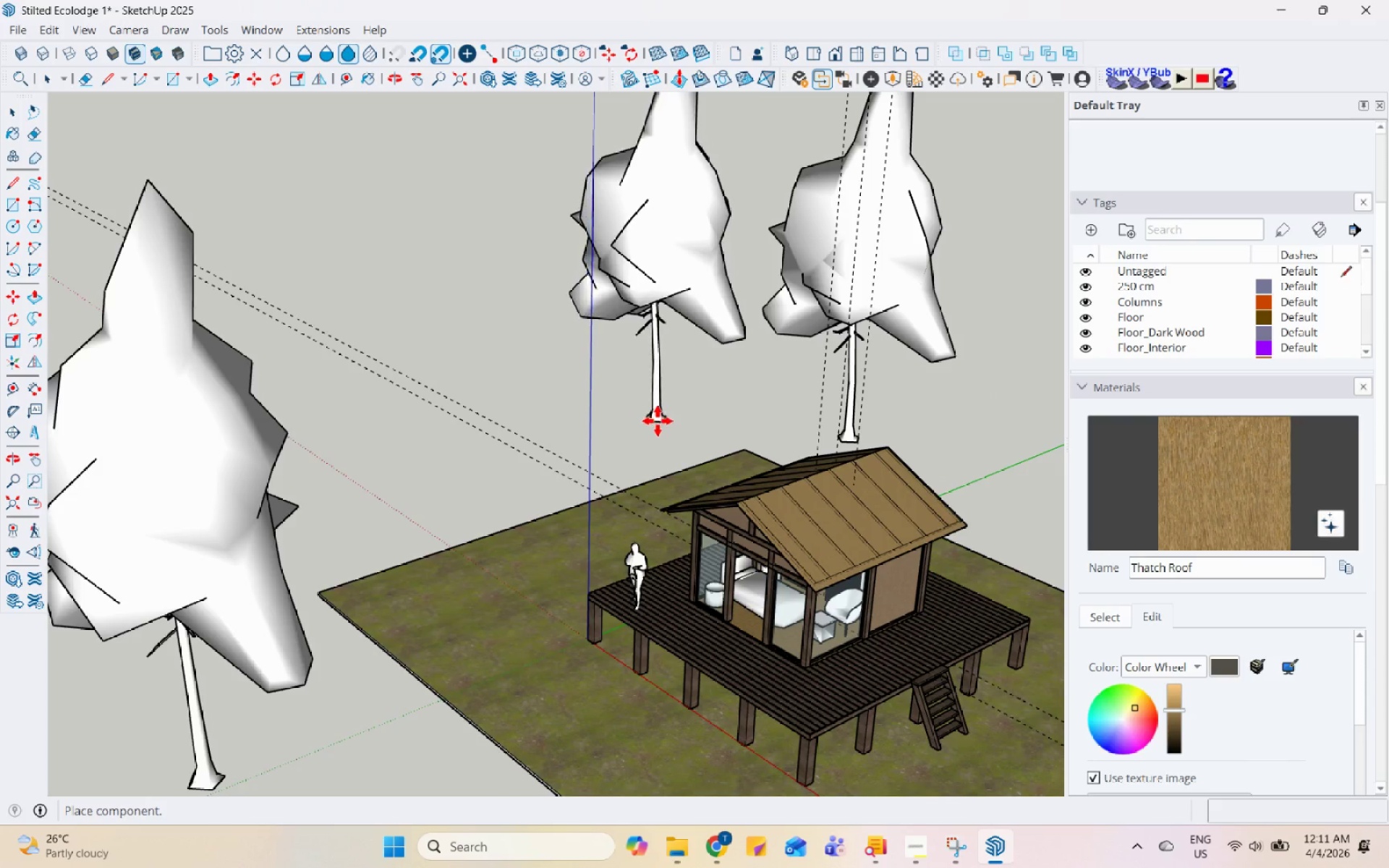 
left_click([658, 435])
 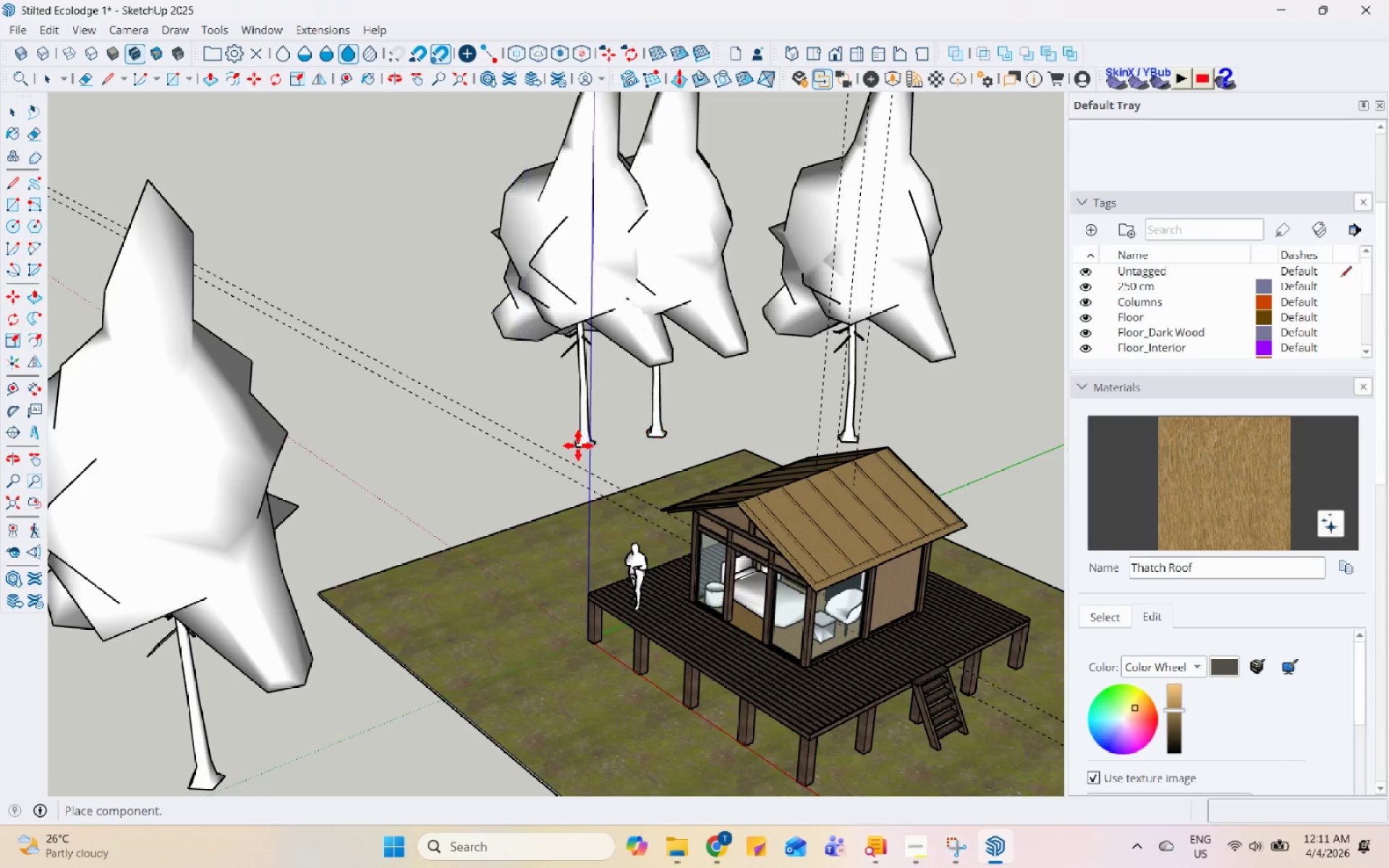 
scroll: coordinate [386, 540], scroll_direction: down, amount: 6.0
 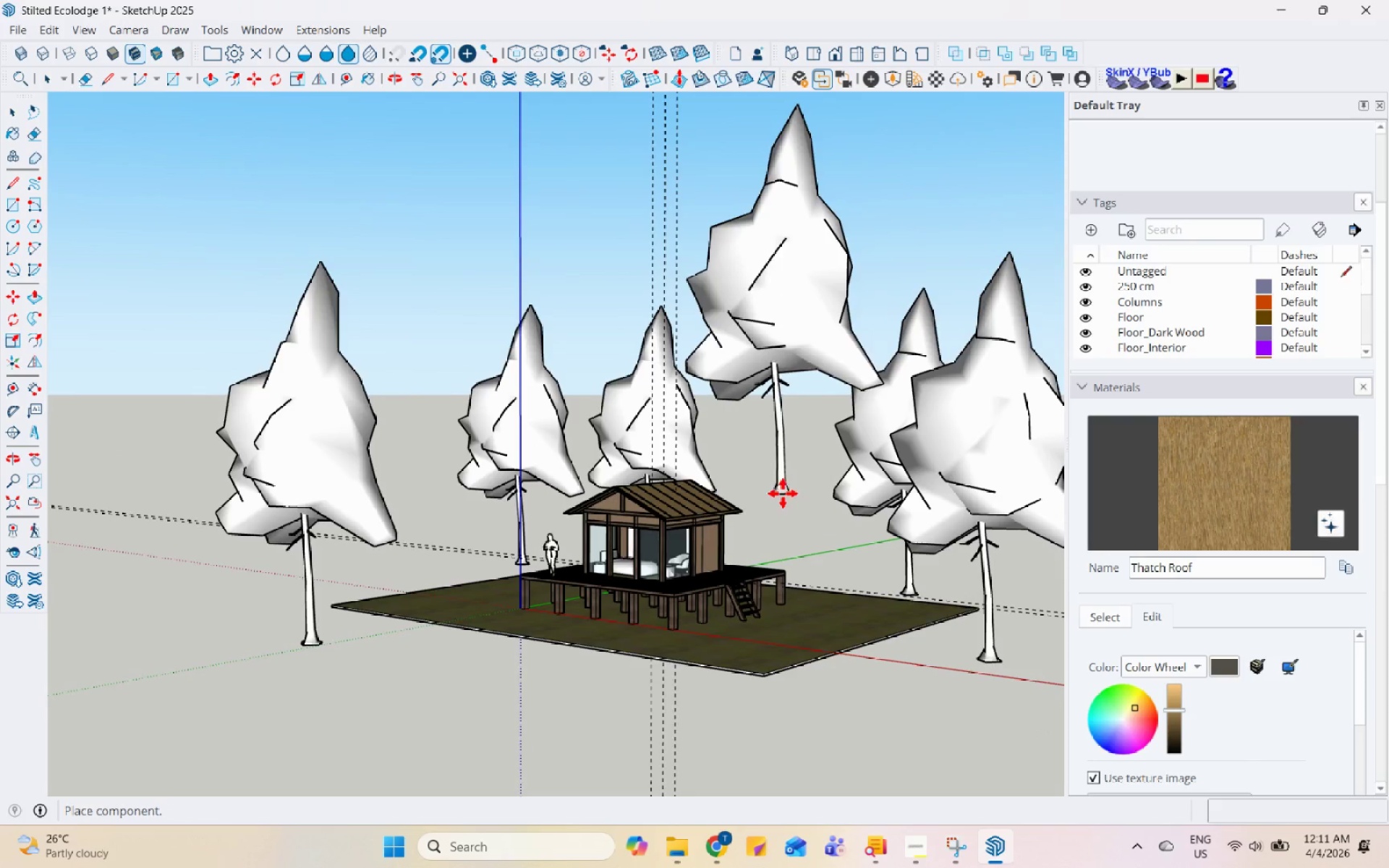 
key(Space)
 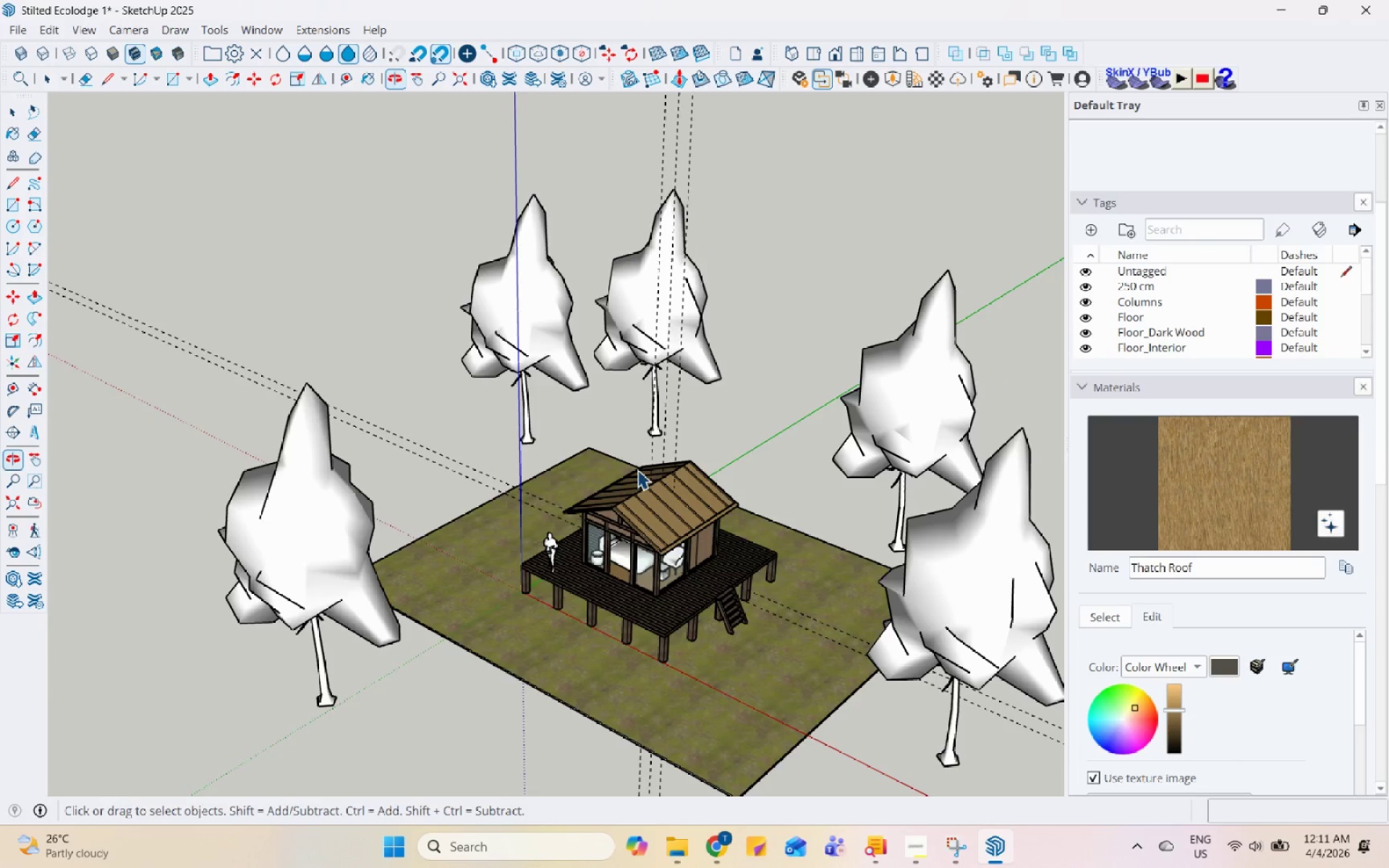 
left_click([517, 313])
 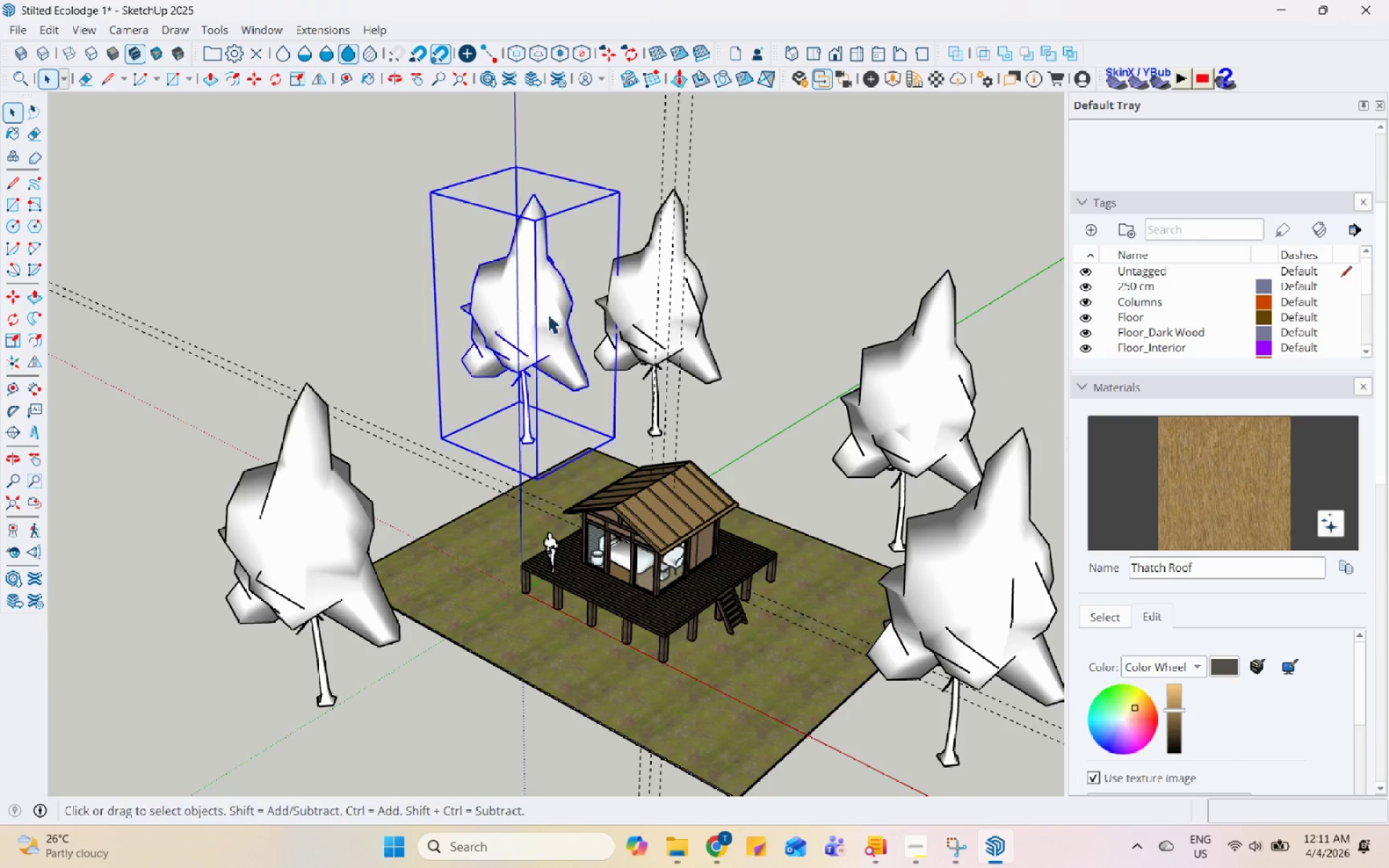 
hold_key(key=ControlLeft, duration=1.5)
double_click([626, 278])
 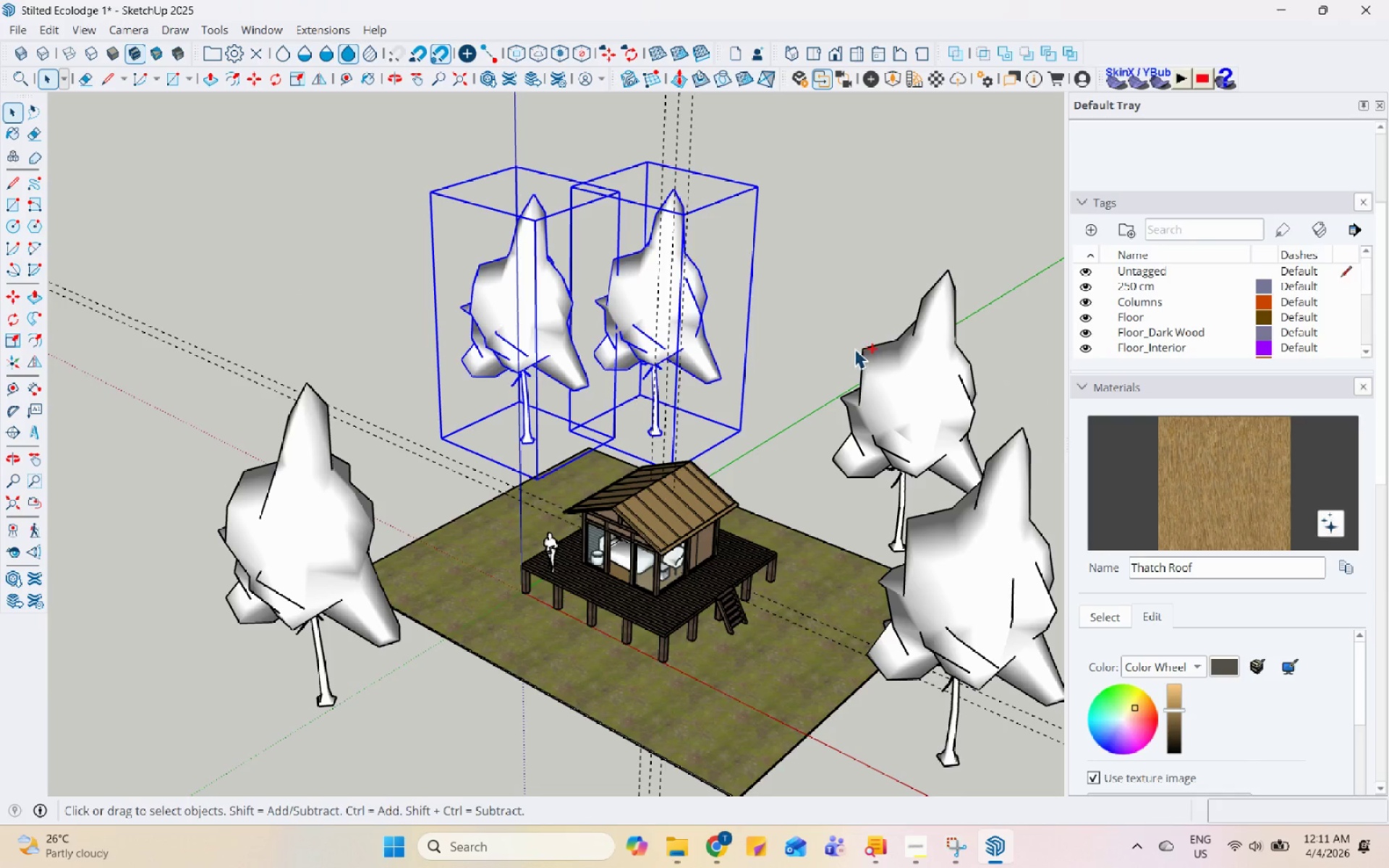 
left_click([898, 349])
 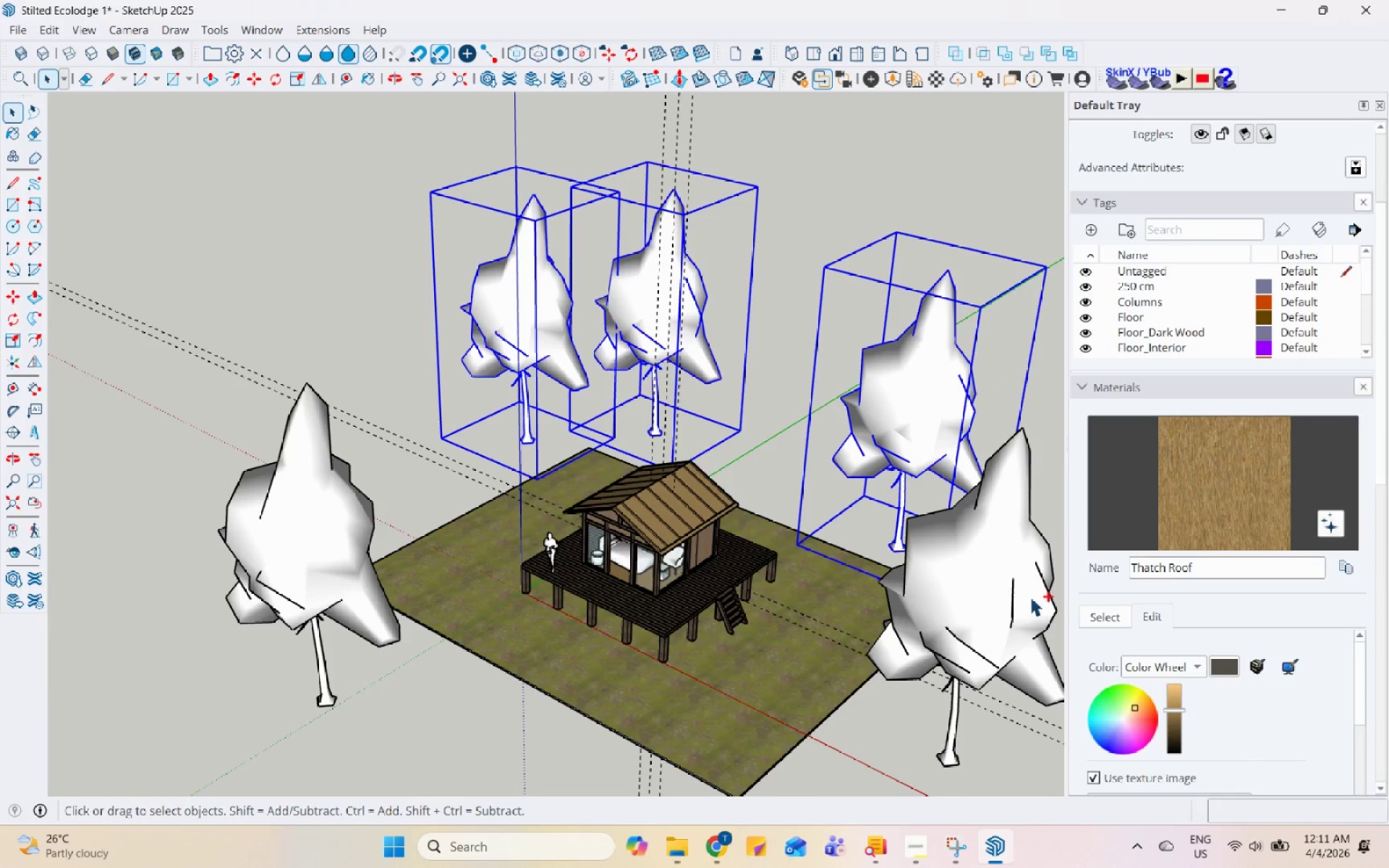 
hold_key(key=ControlLeft, duration=0.88)
left_click([257, 535])
 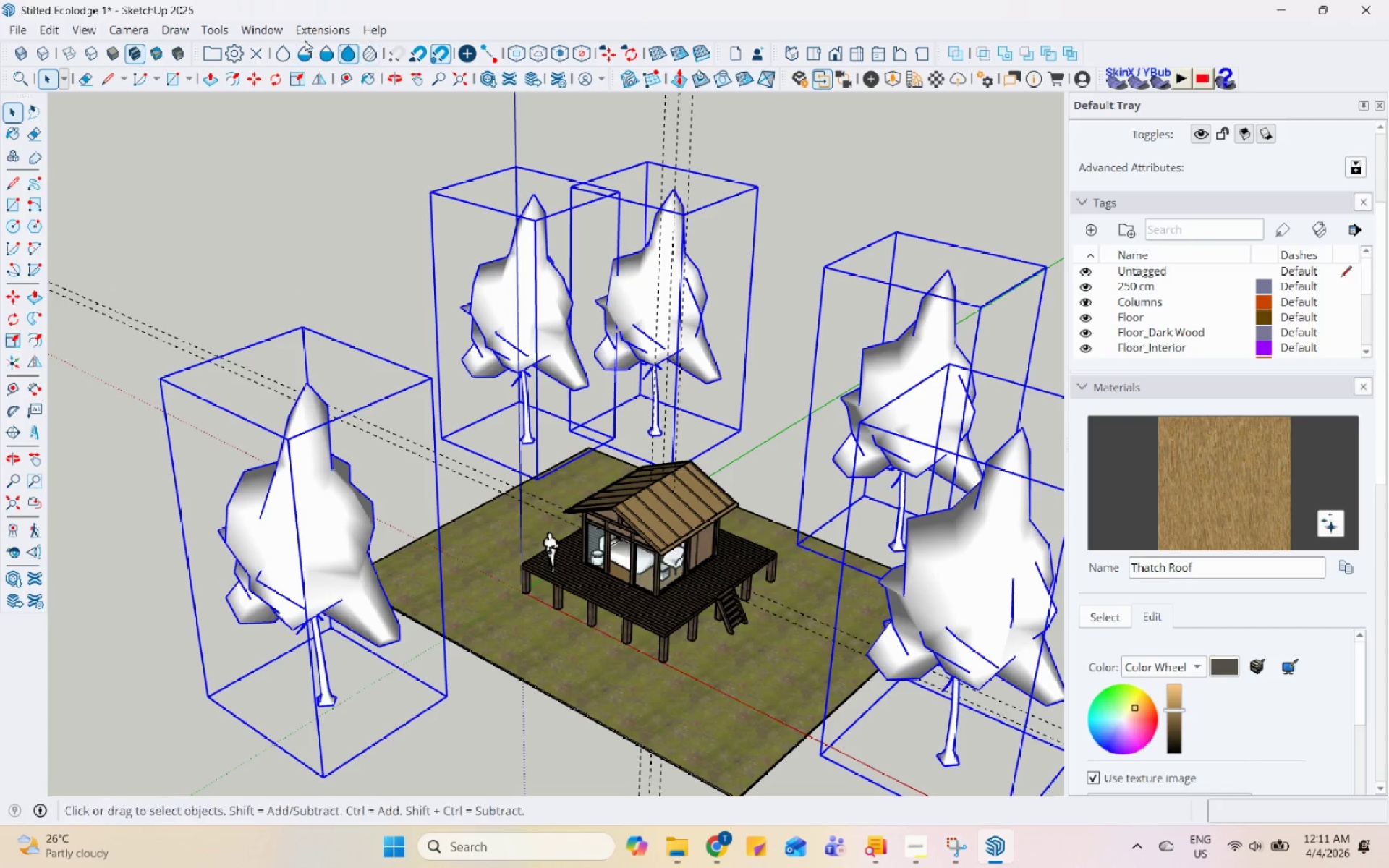 
left_click([310, 26])
 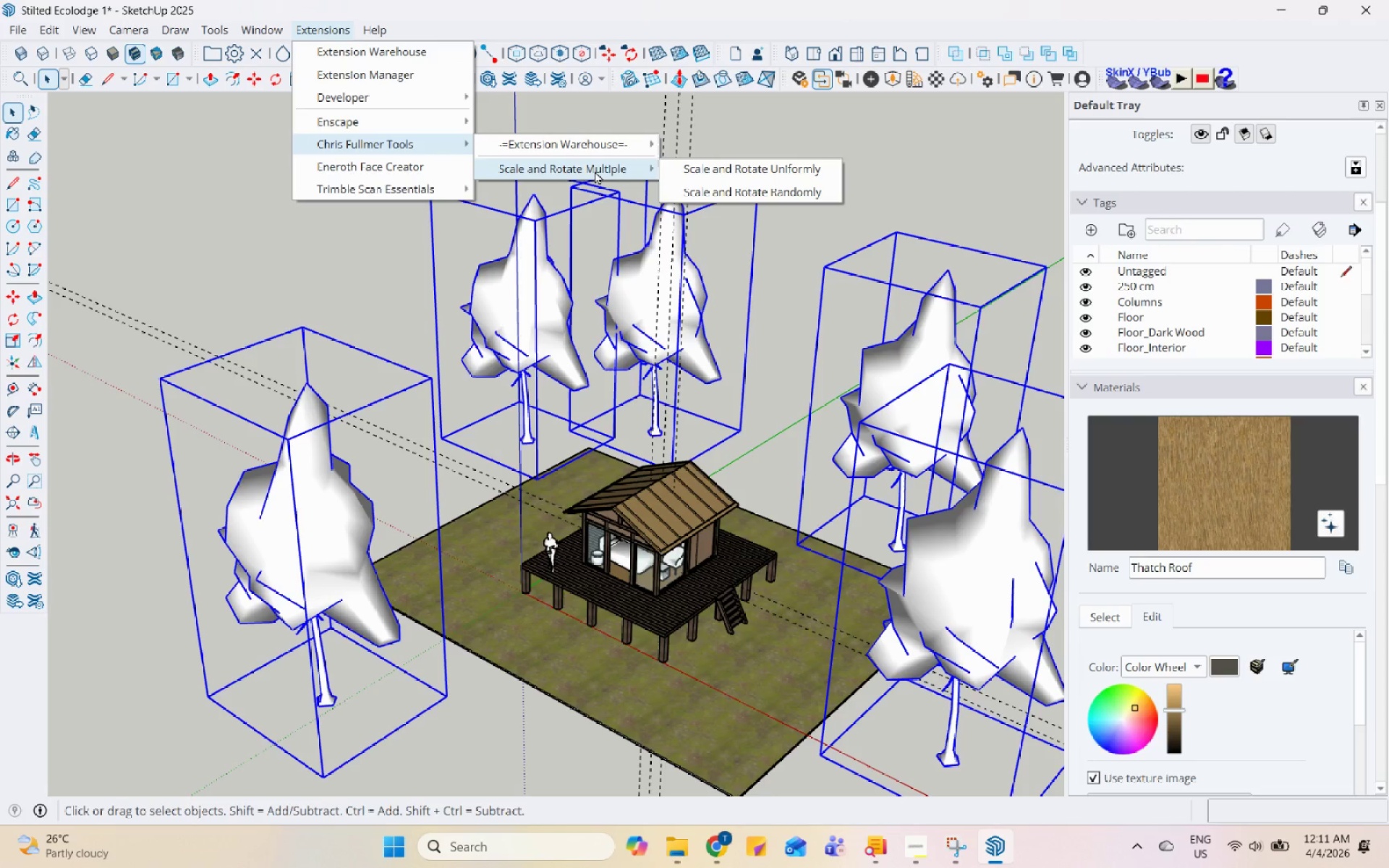 
left_click([755, 187])
 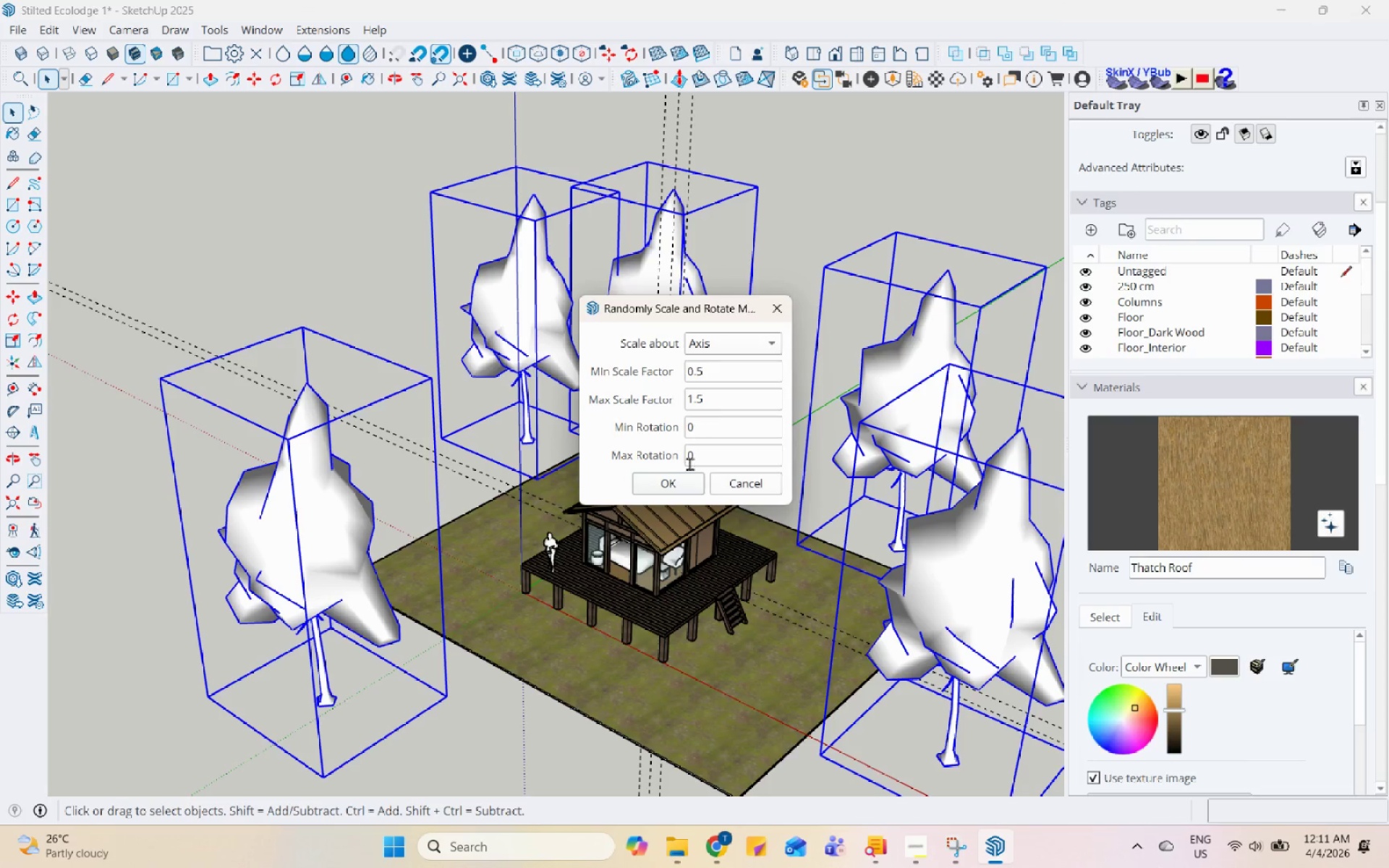 
left_click([668, 482])
 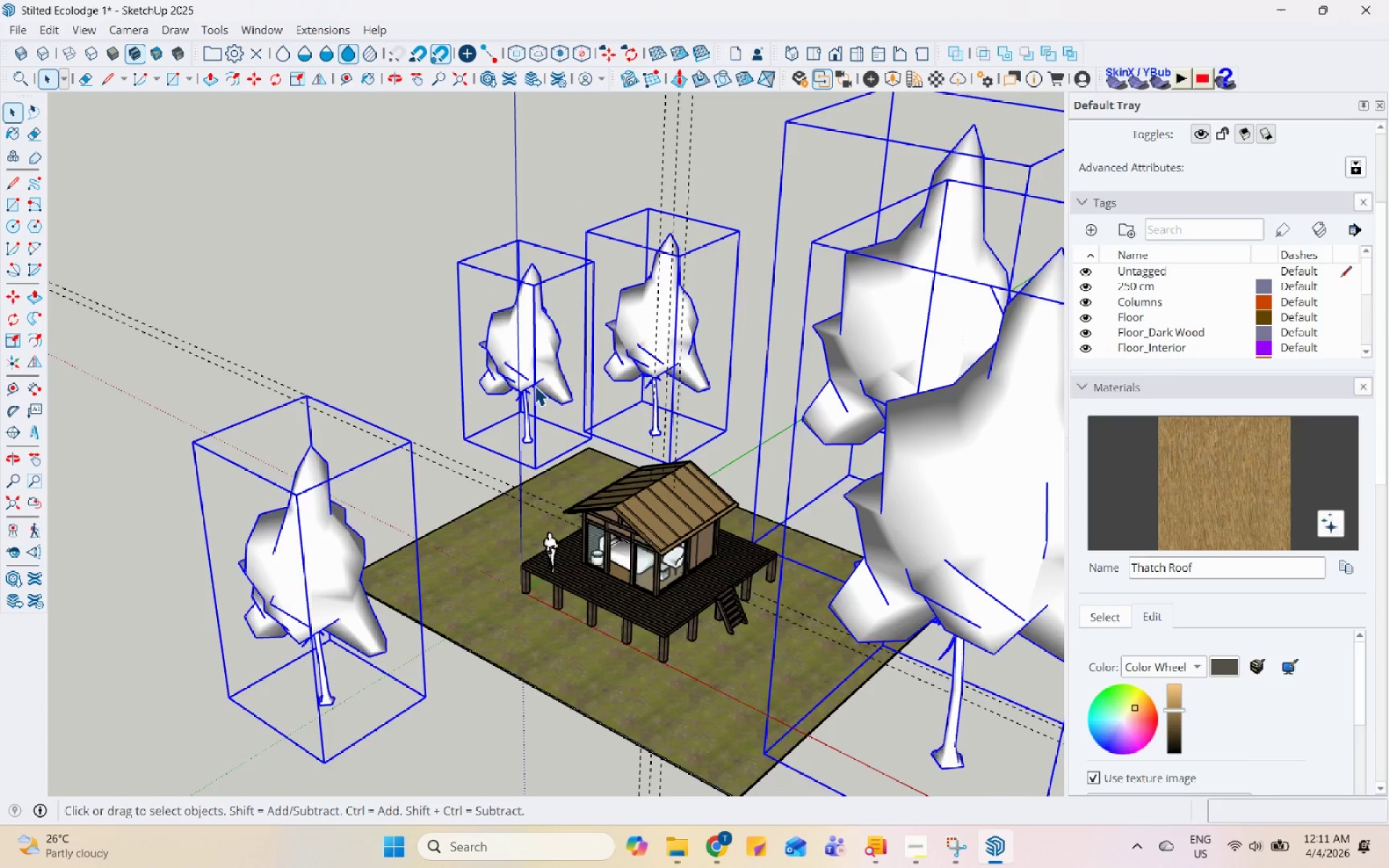 
scroll: coordinate [535, 386], scroll_direction: down, amount: 1.0
 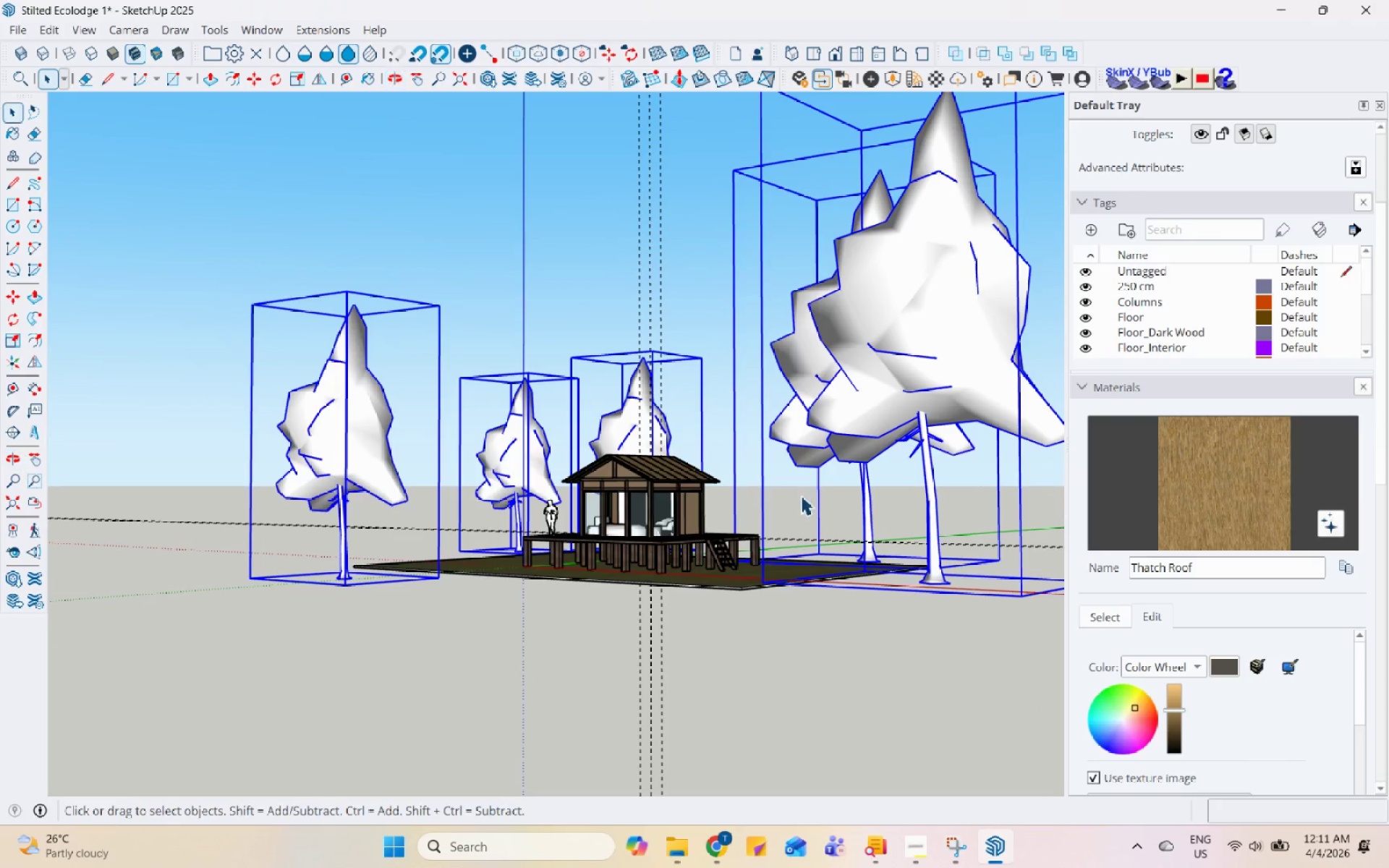 
left_click([724, 278])
 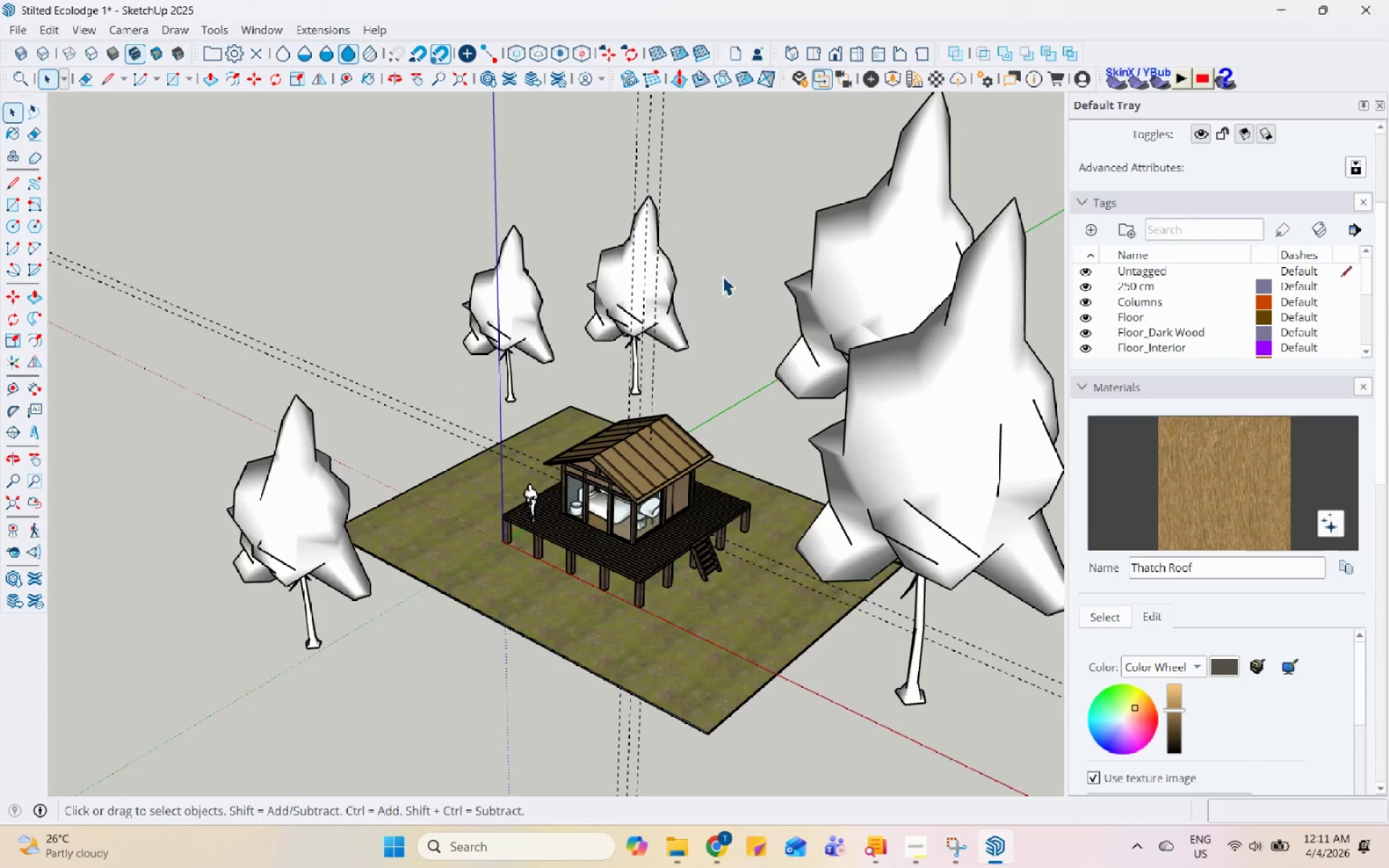 
scroll: coordinate [782, 731], scroll_direction: up, amount: 1.0
 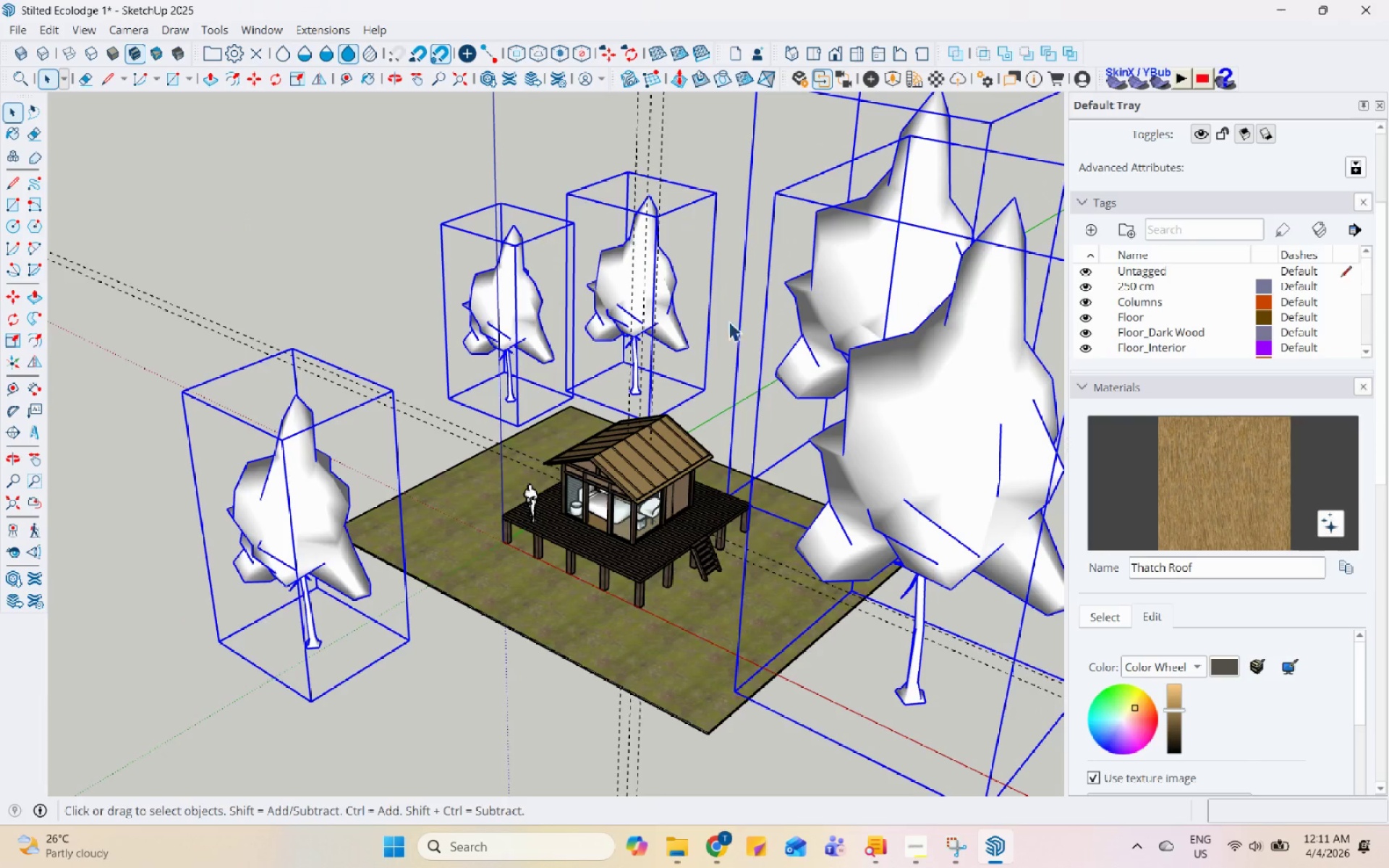 
scroll: coordinate [713, 281], scroll_direction: down, amount: 4.0
 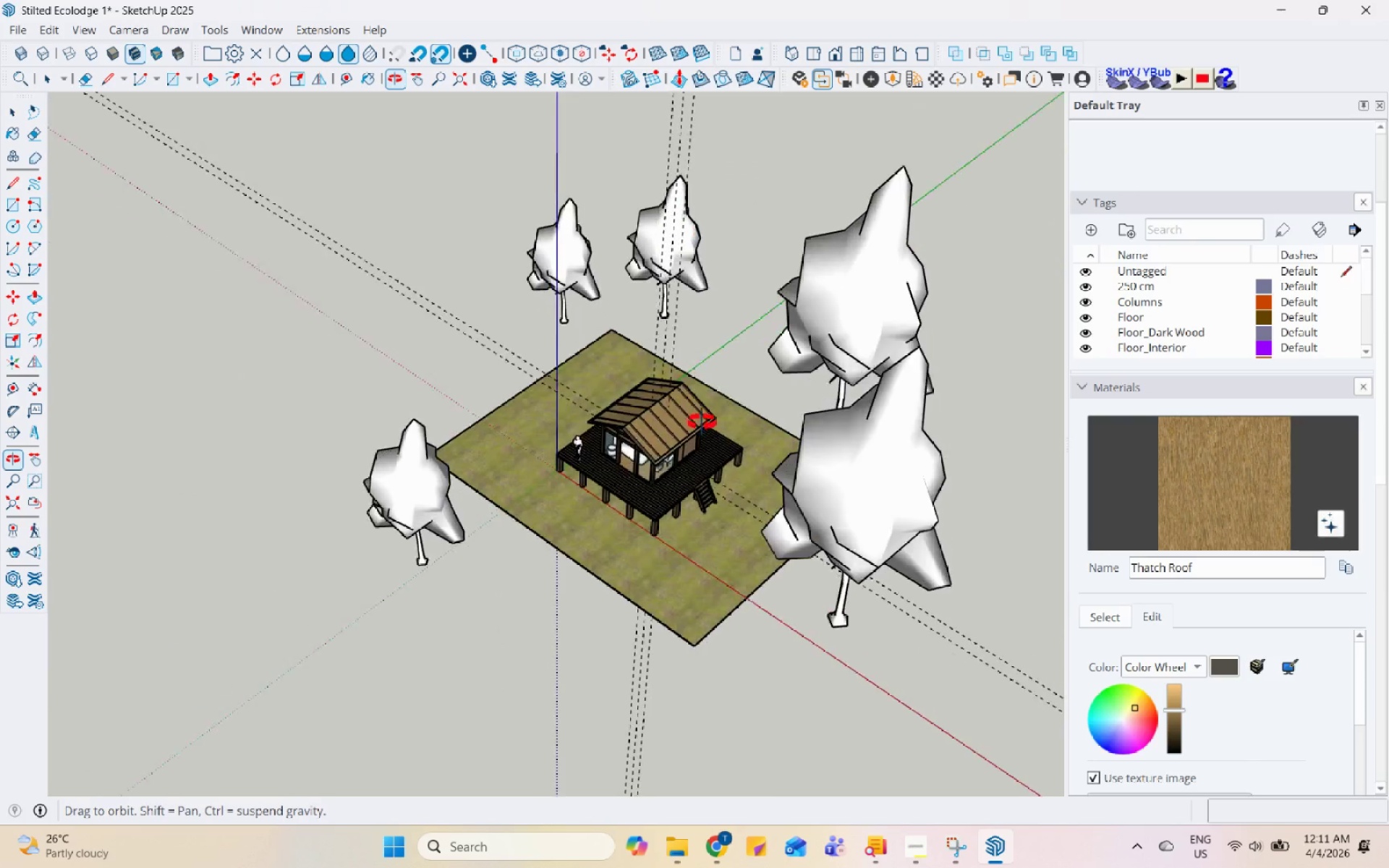 
scroll: coordinate [689, 364], scroll_direction: up, amount: 6.0
 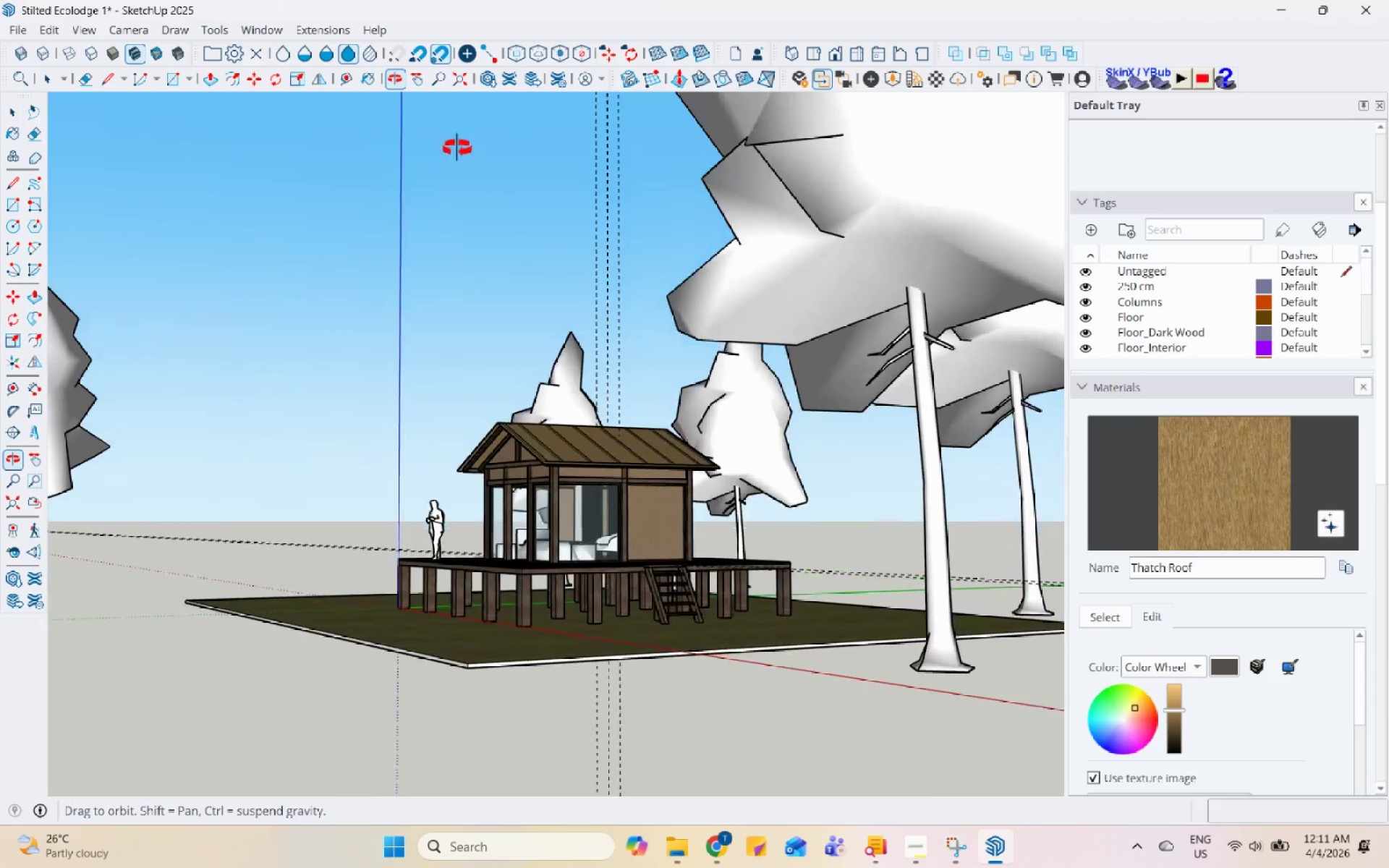 
scroll: coordinate [834, 402], scroll_direction: down, amount: 5.0
 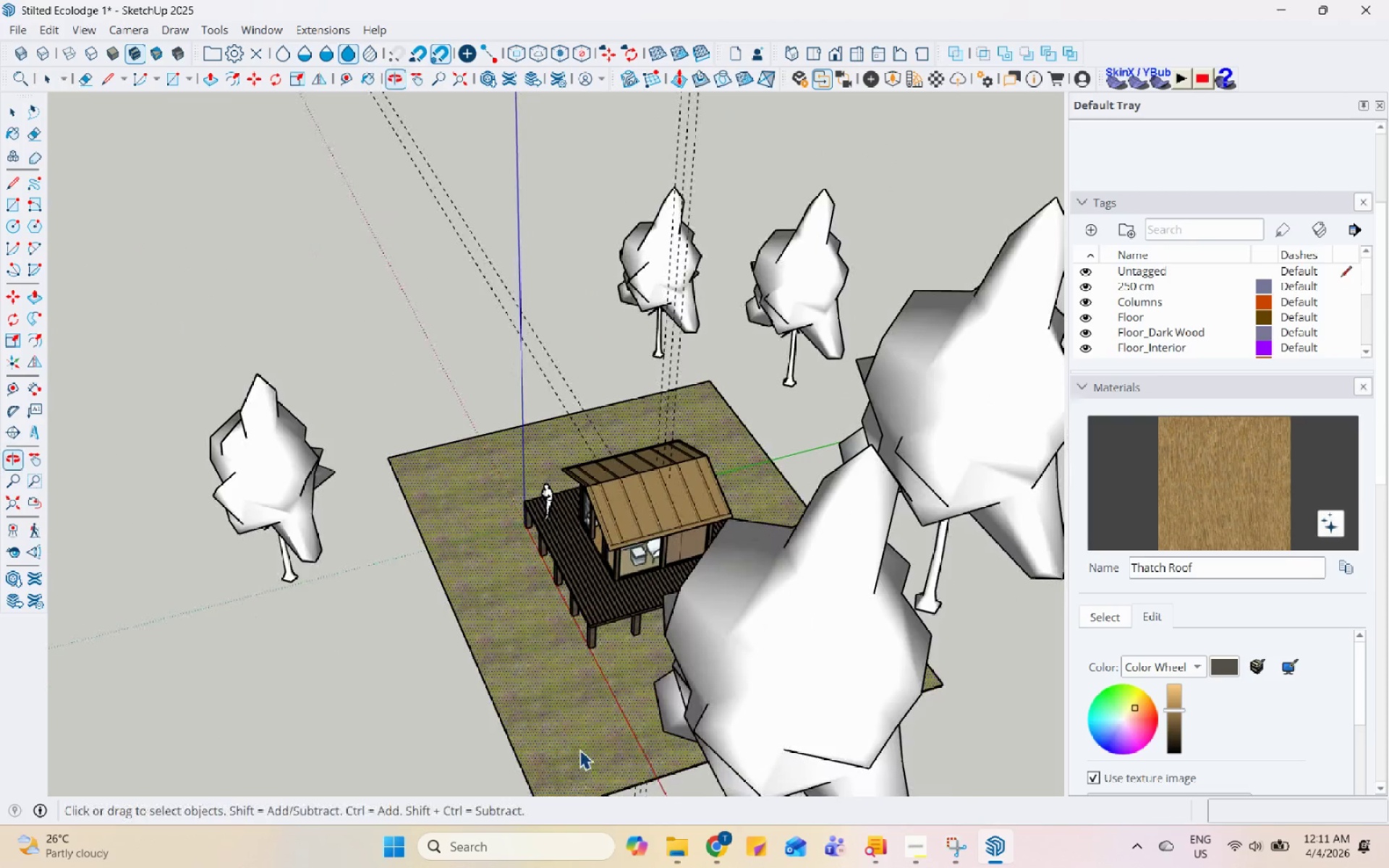 
double_click([590, 728])
 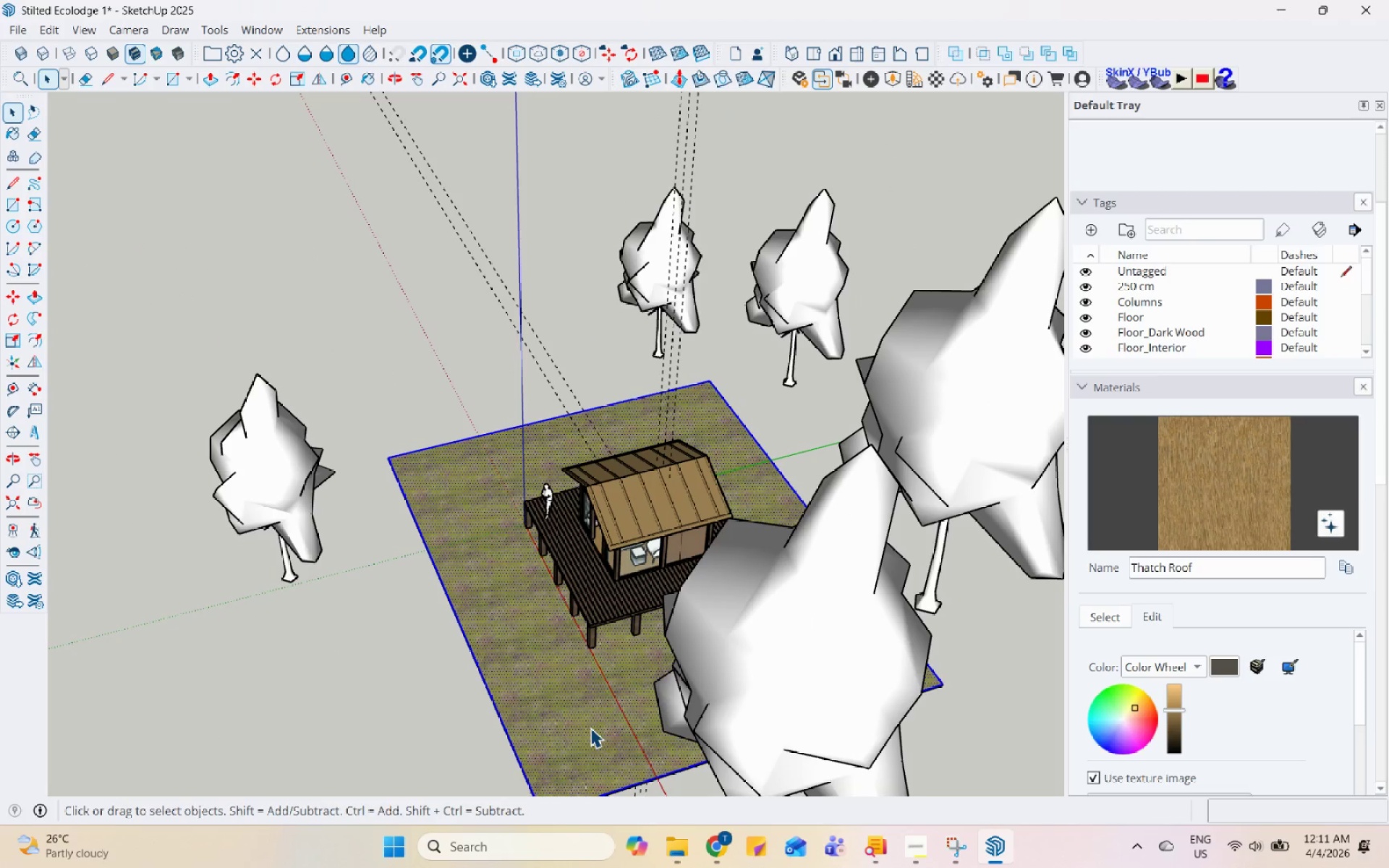 
triple_click([590, 728])
 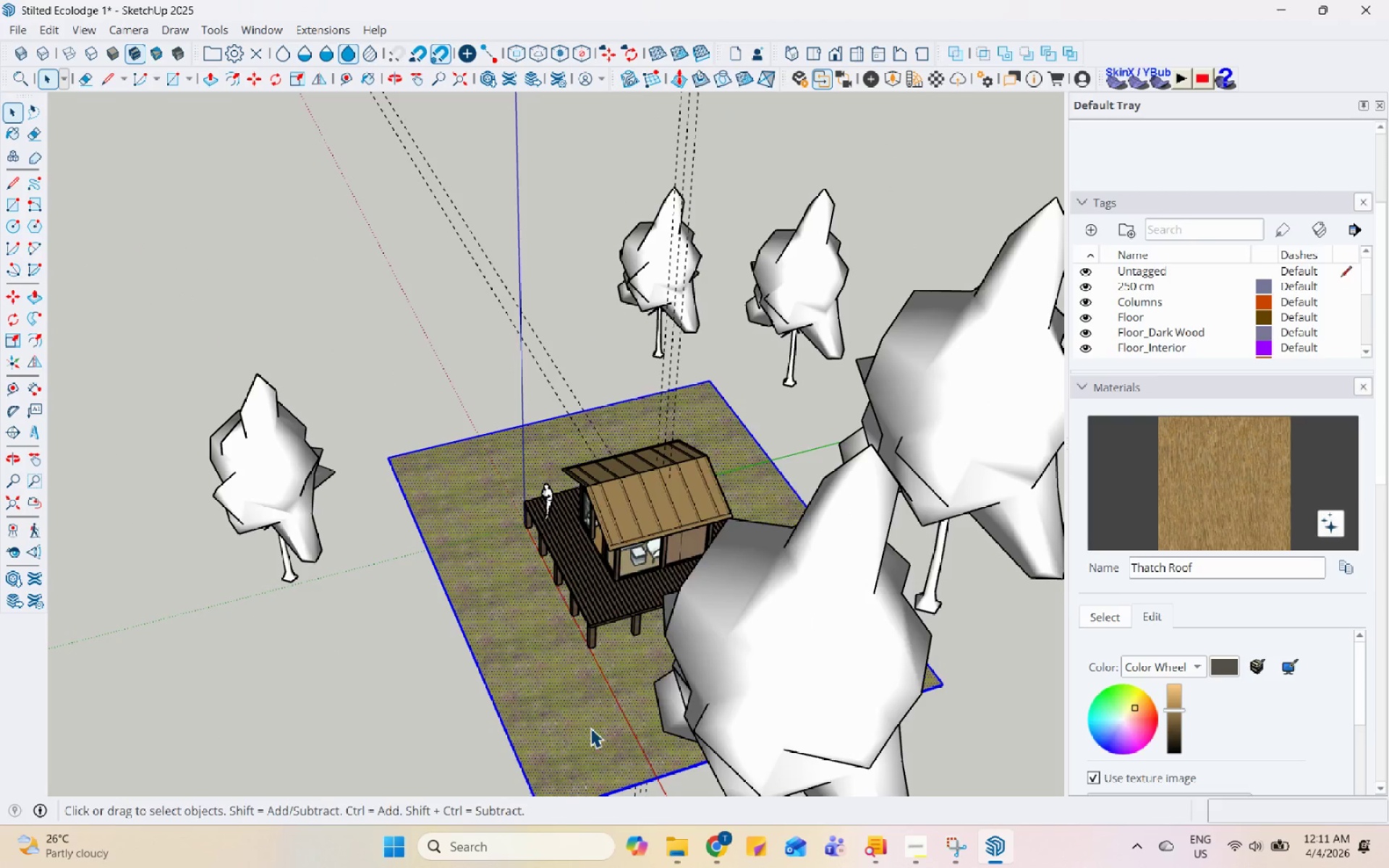 
right_click([590, 728])
 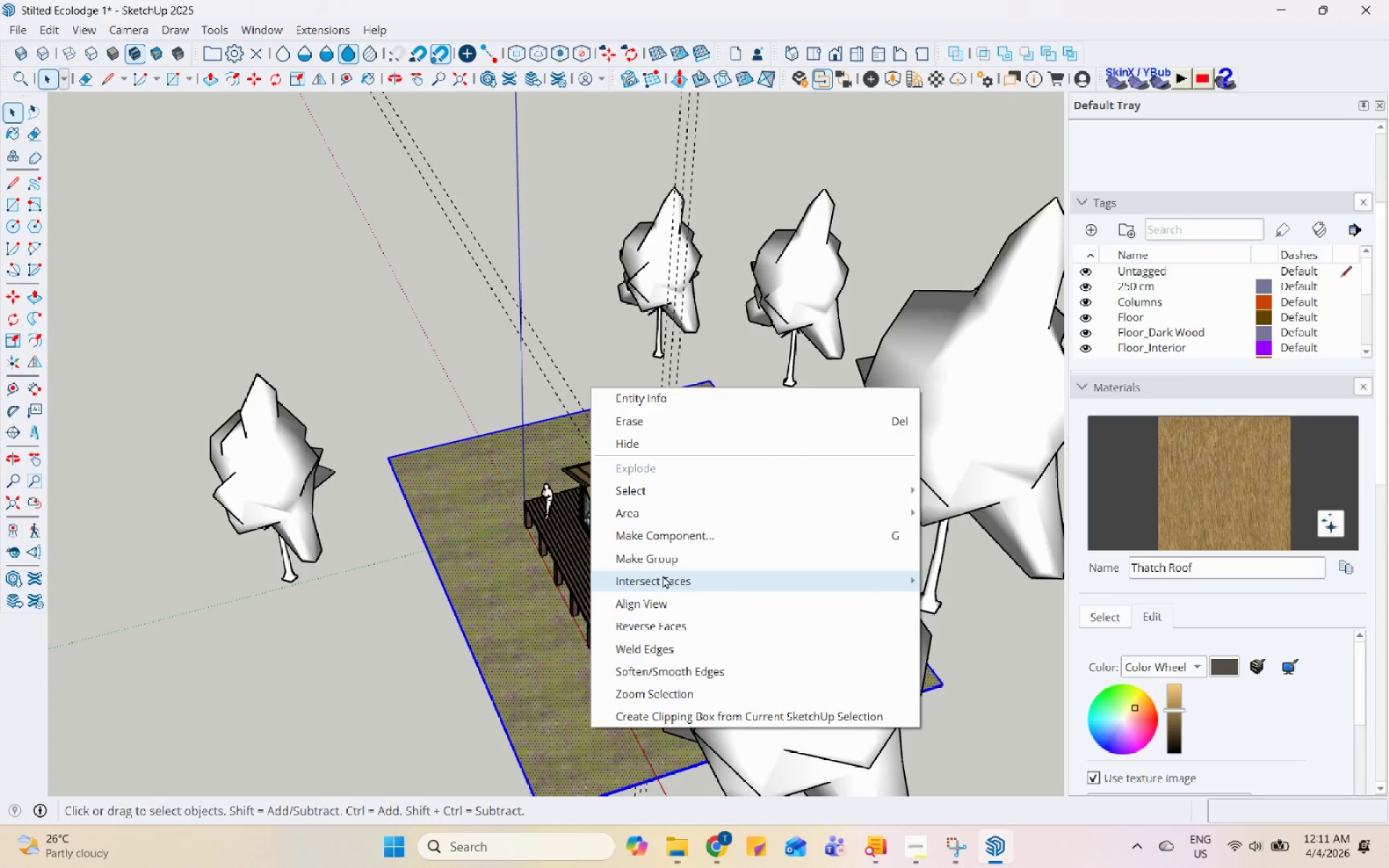 
left_click([674, 562])
 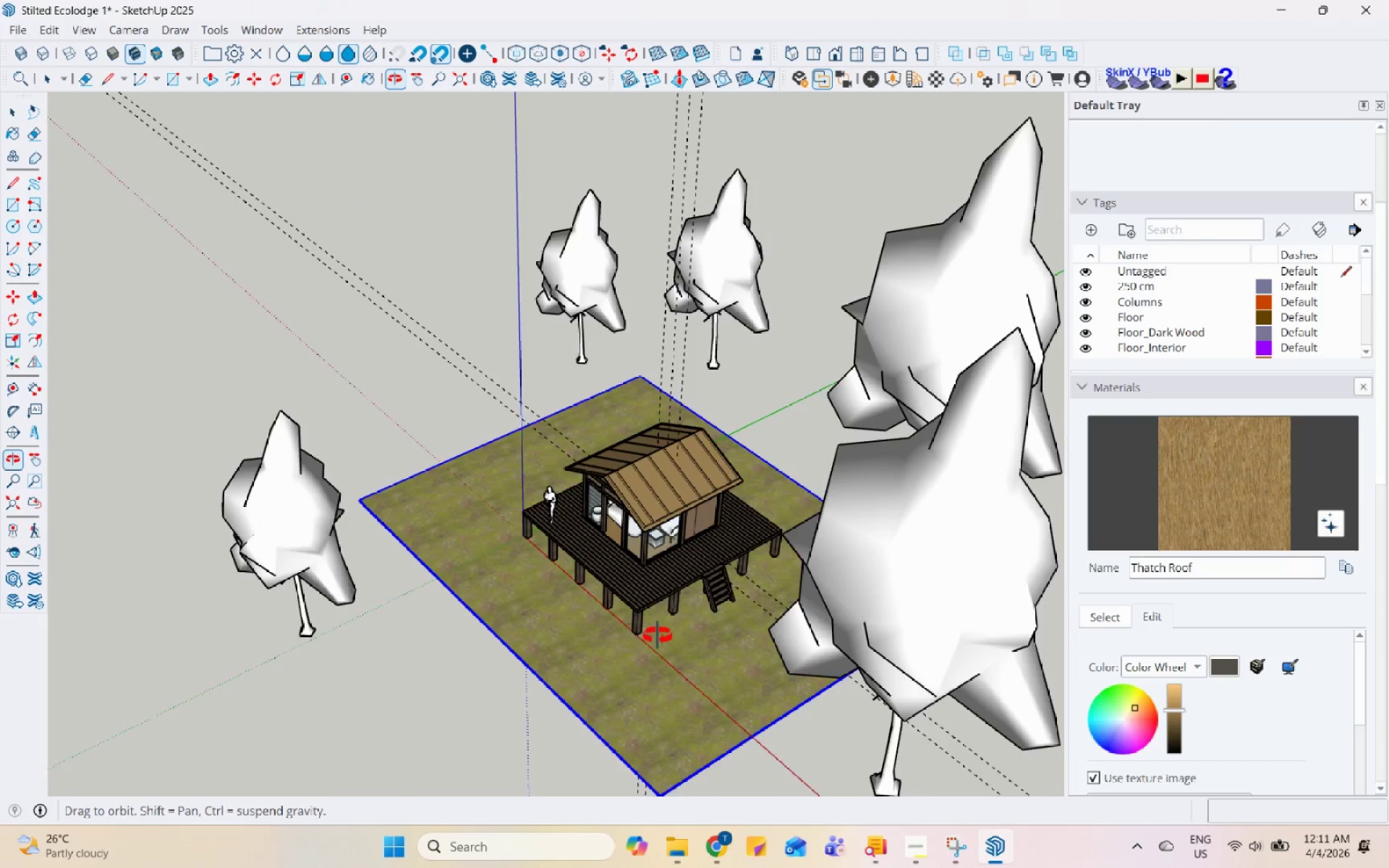 
key(S)
 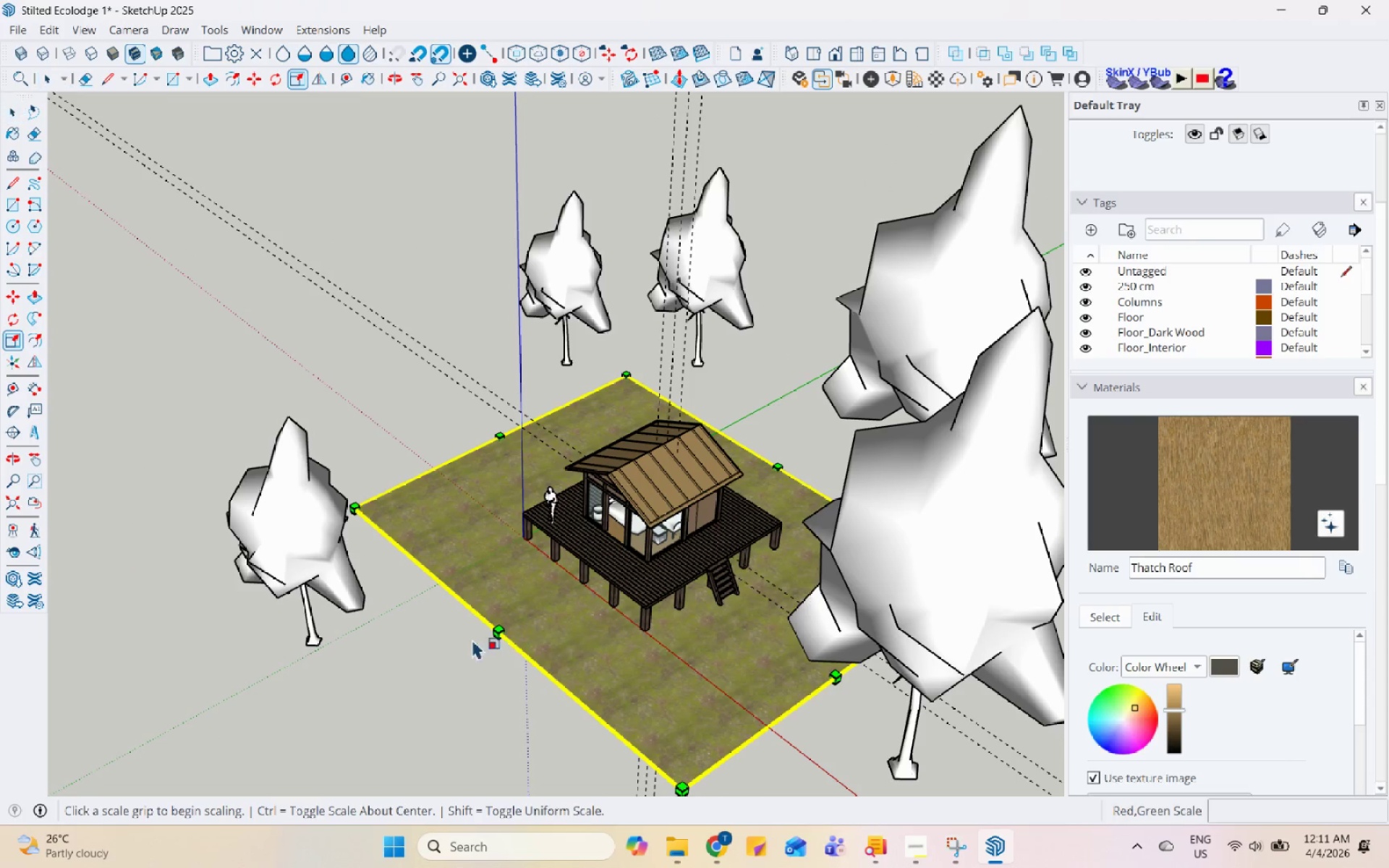 
scroll: coordinate [558, 642], scroll_direction: up, amount: 9.0
 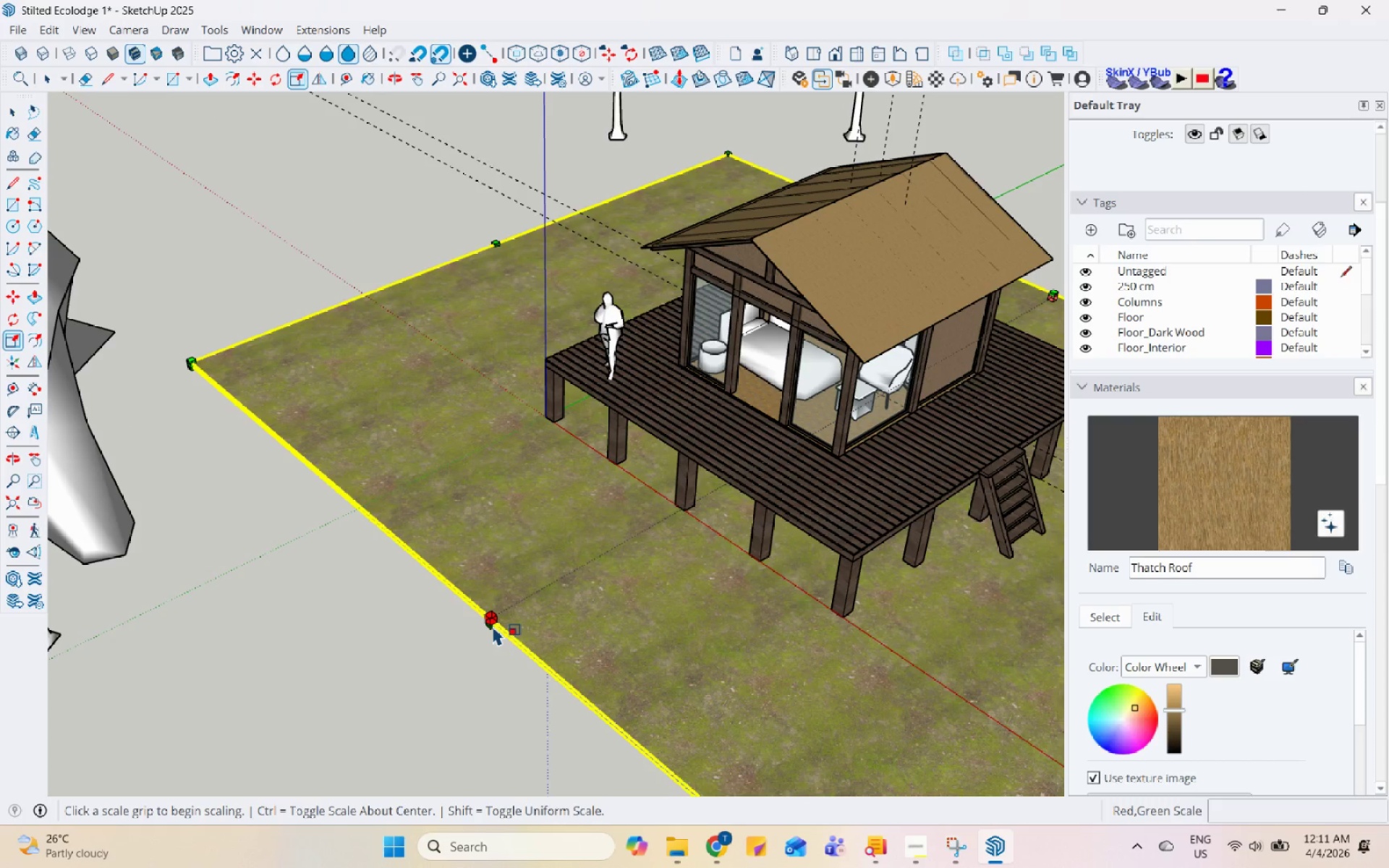 
left_click([493, 626])
 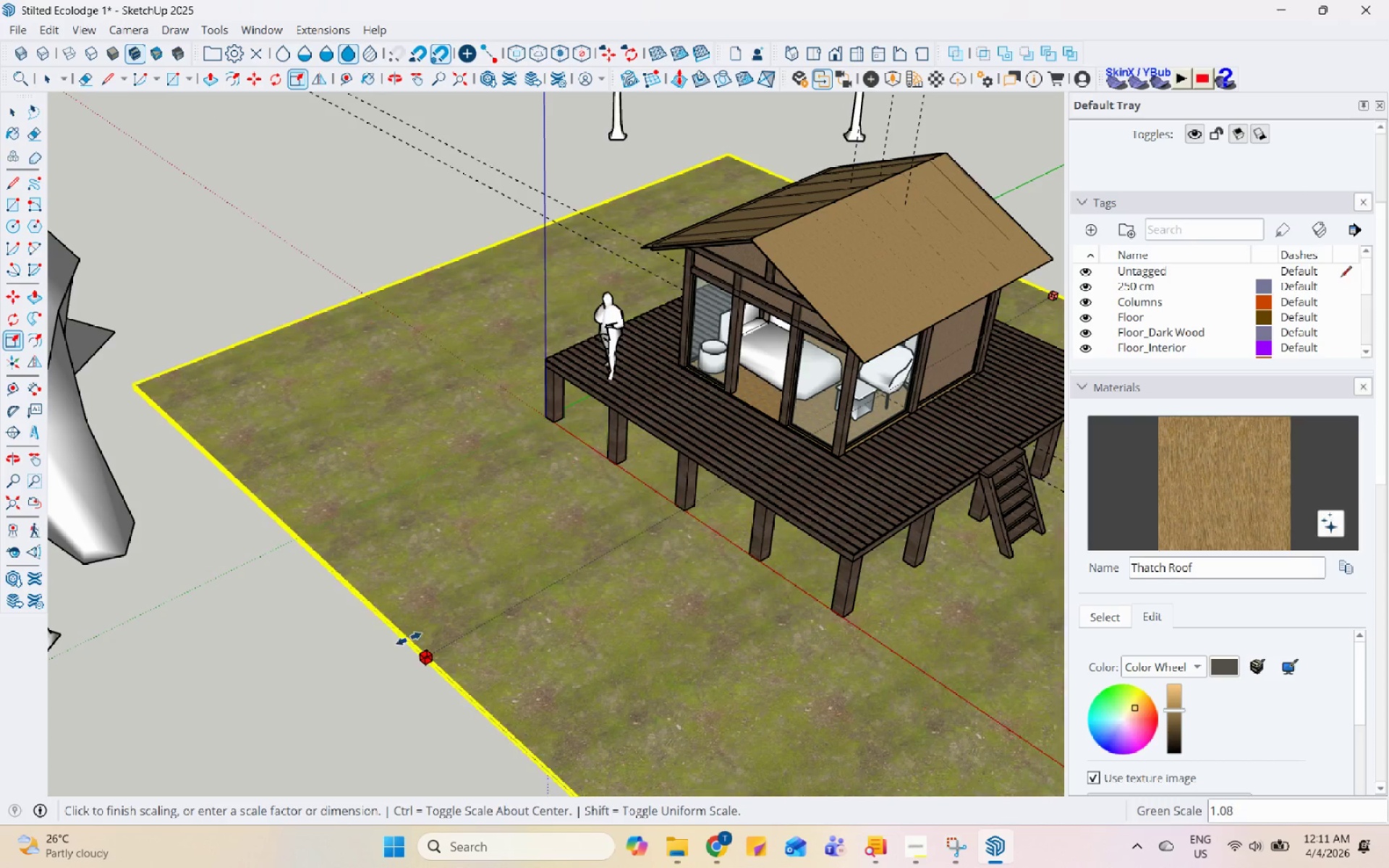 
scroll: coordinate [402, 650], scroll_direction: down, amount: 6.0
 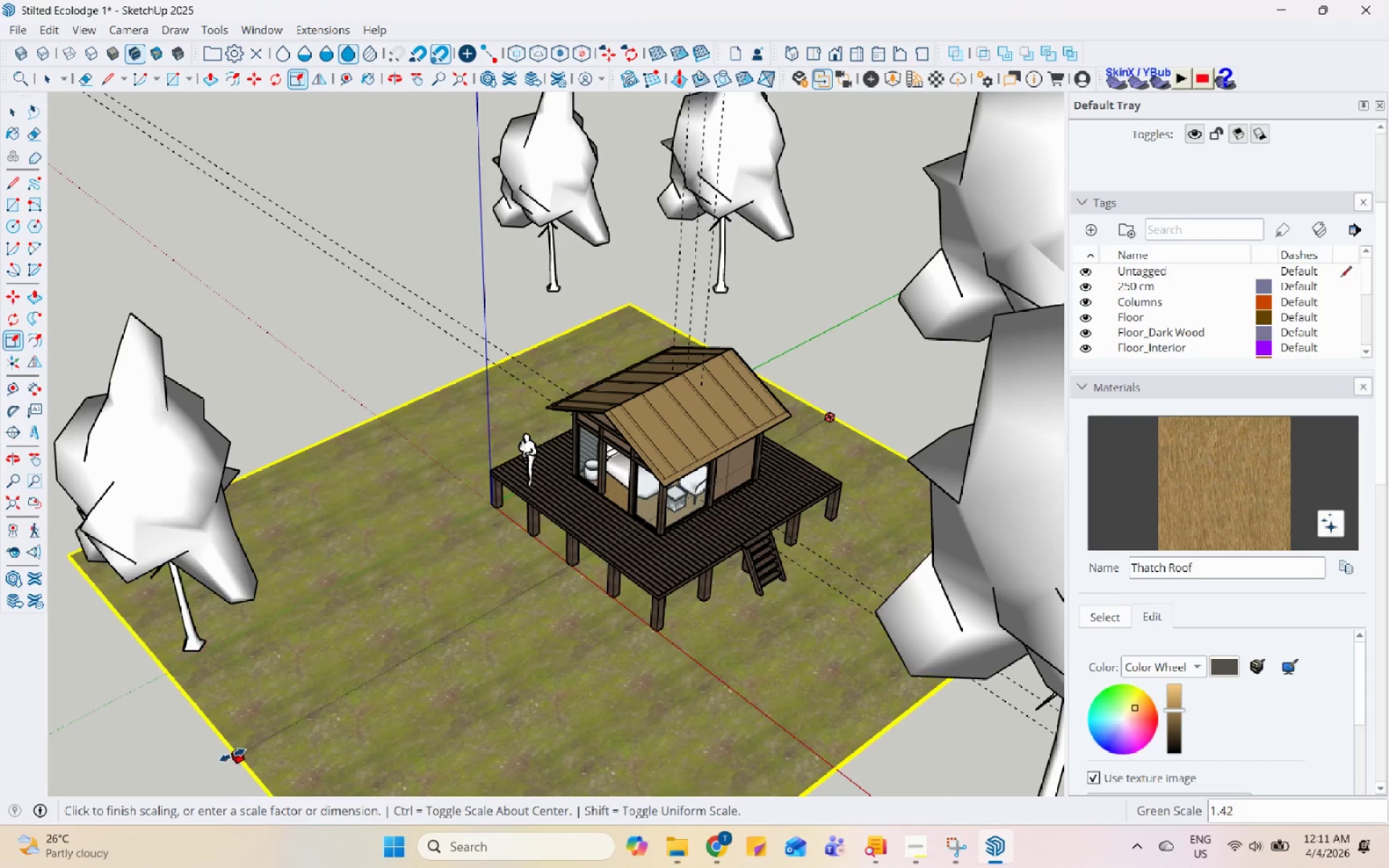 
left_click([229, 758])
 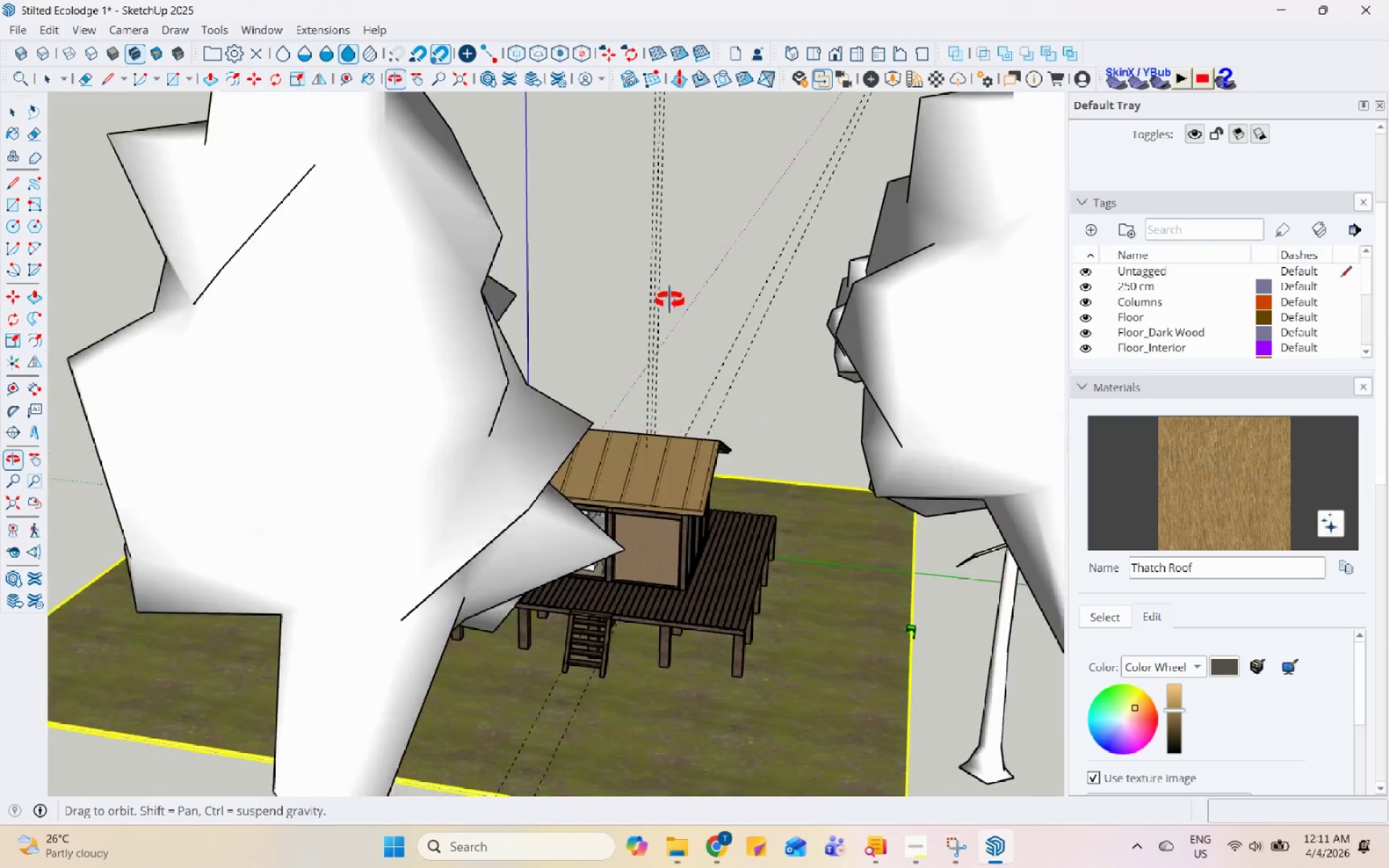 
scroll: coordinate [849, 656], scroll_direction: up, amount: 16.0
 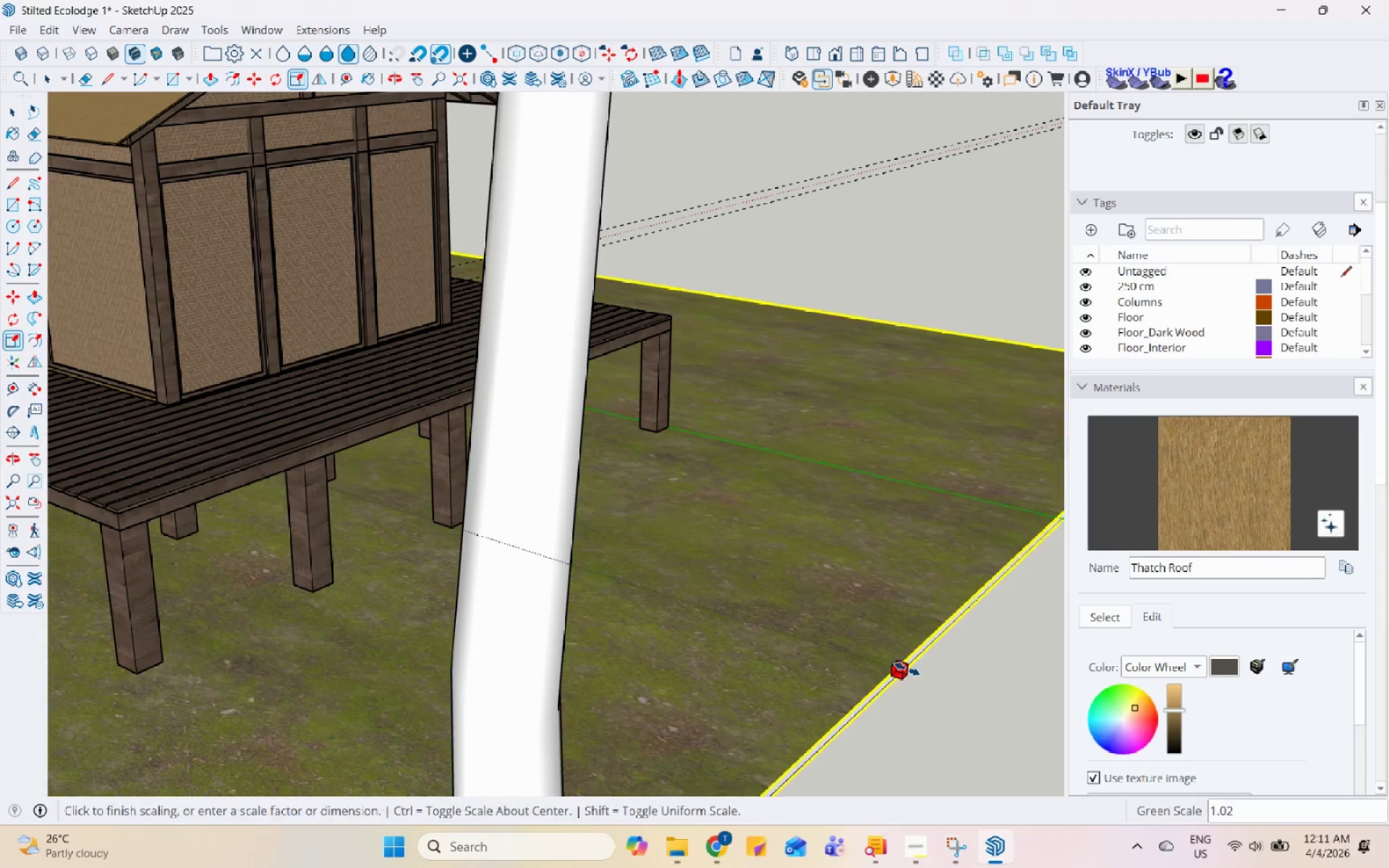 
scroll: coordinate [946, 678], scroll_direction: down, amount: 12.0
 